 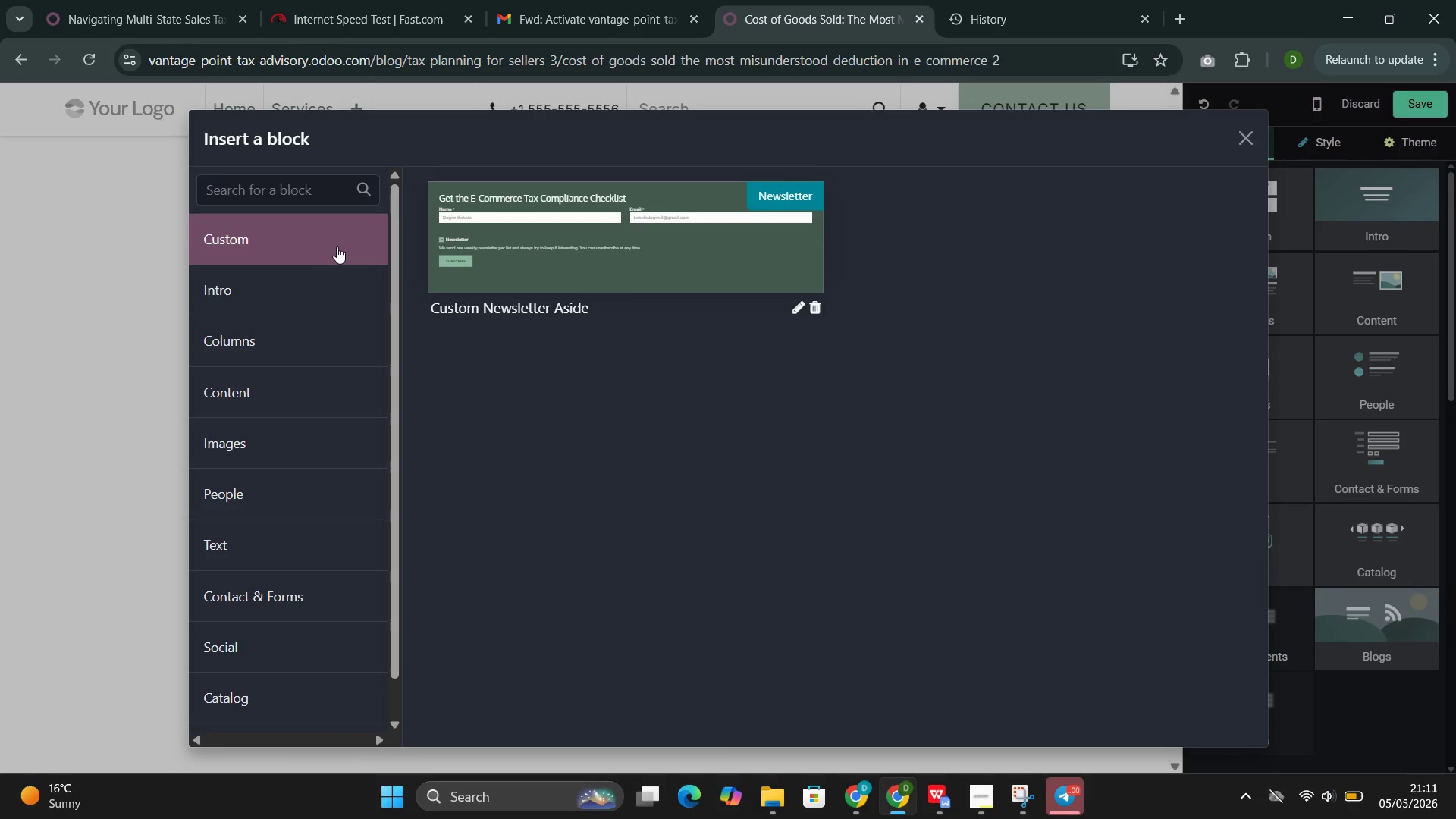 
left_click([278, 337])
 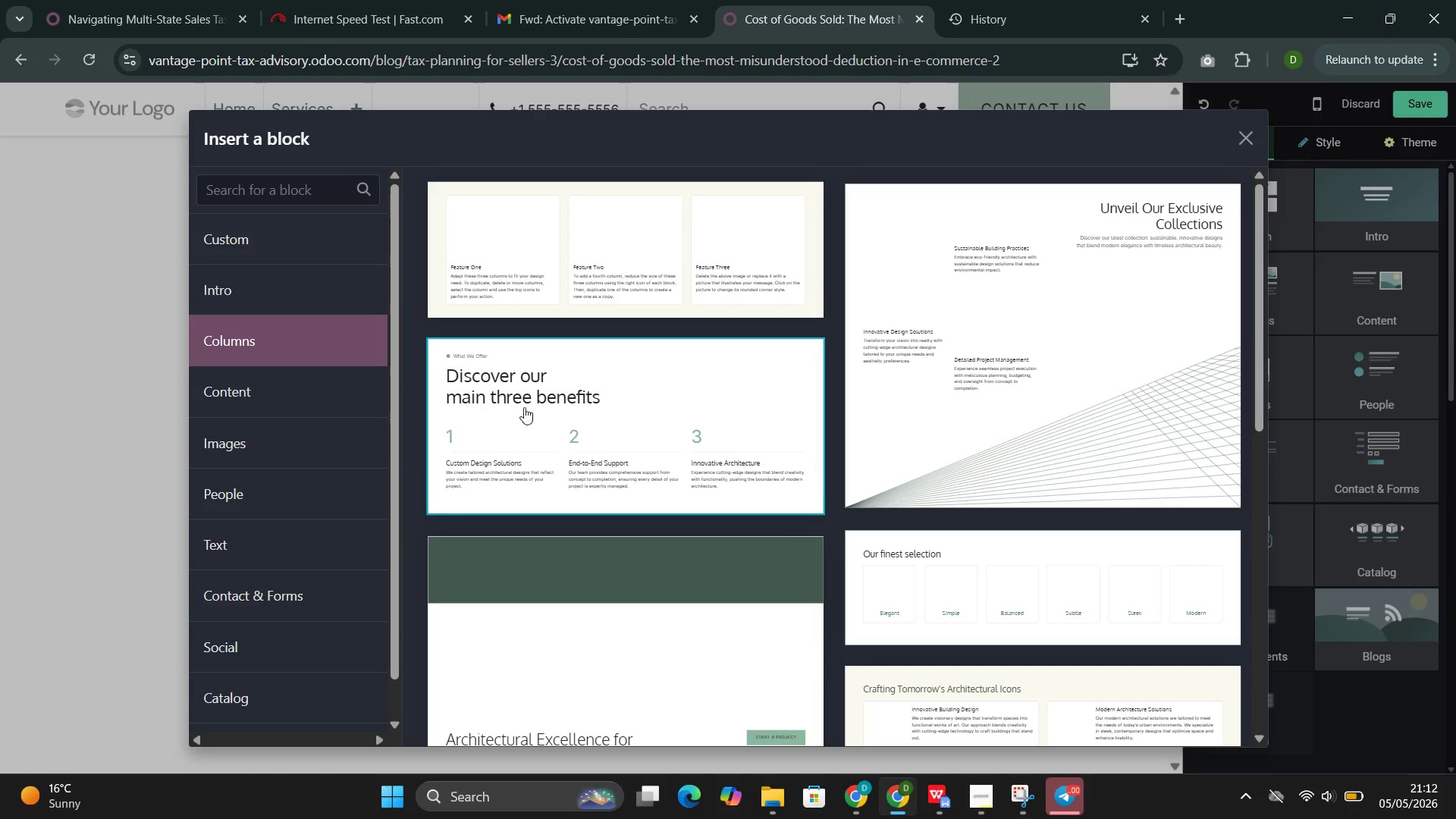 
wait(5.95)
 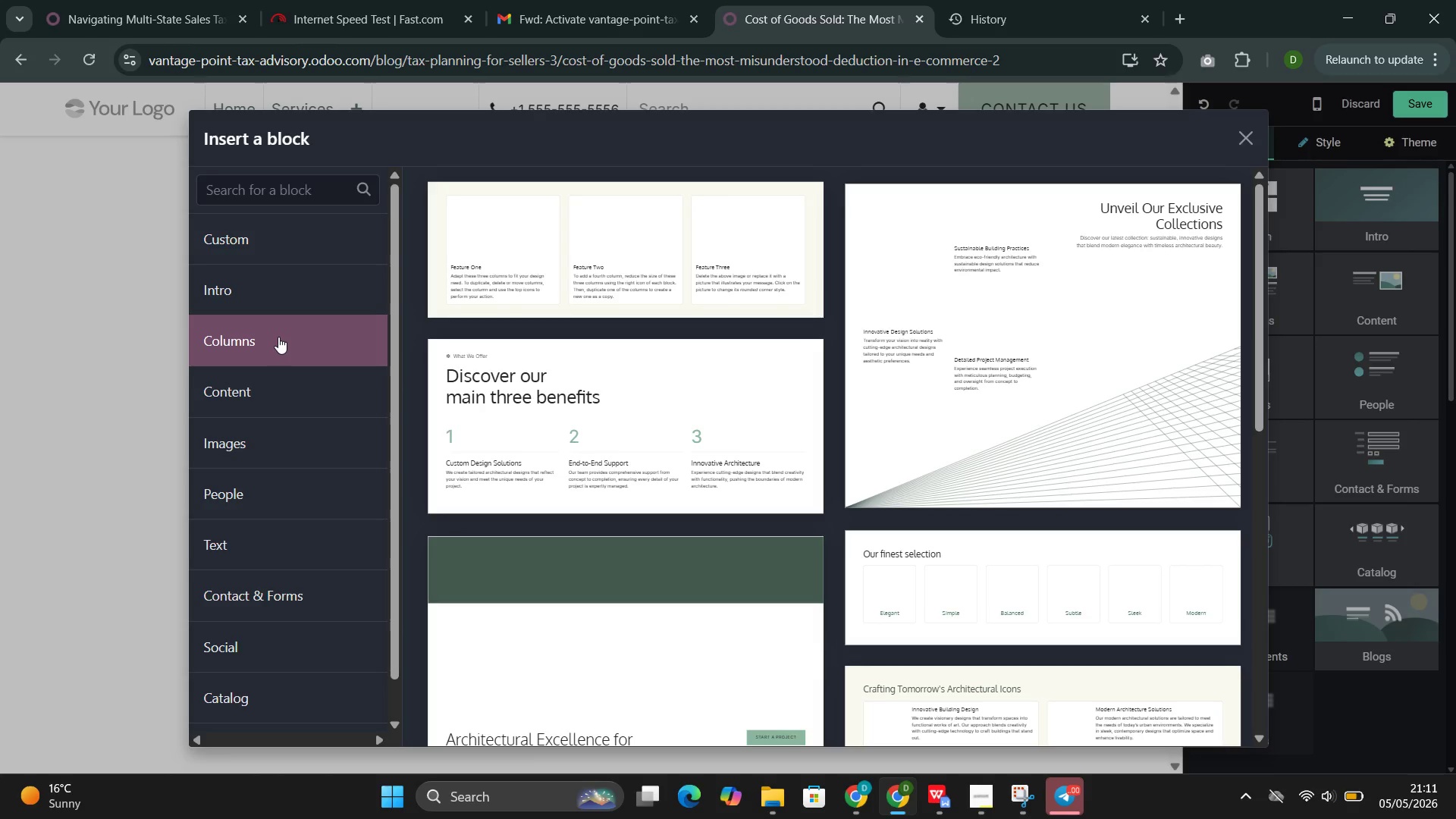 
left_click([527, 438])
 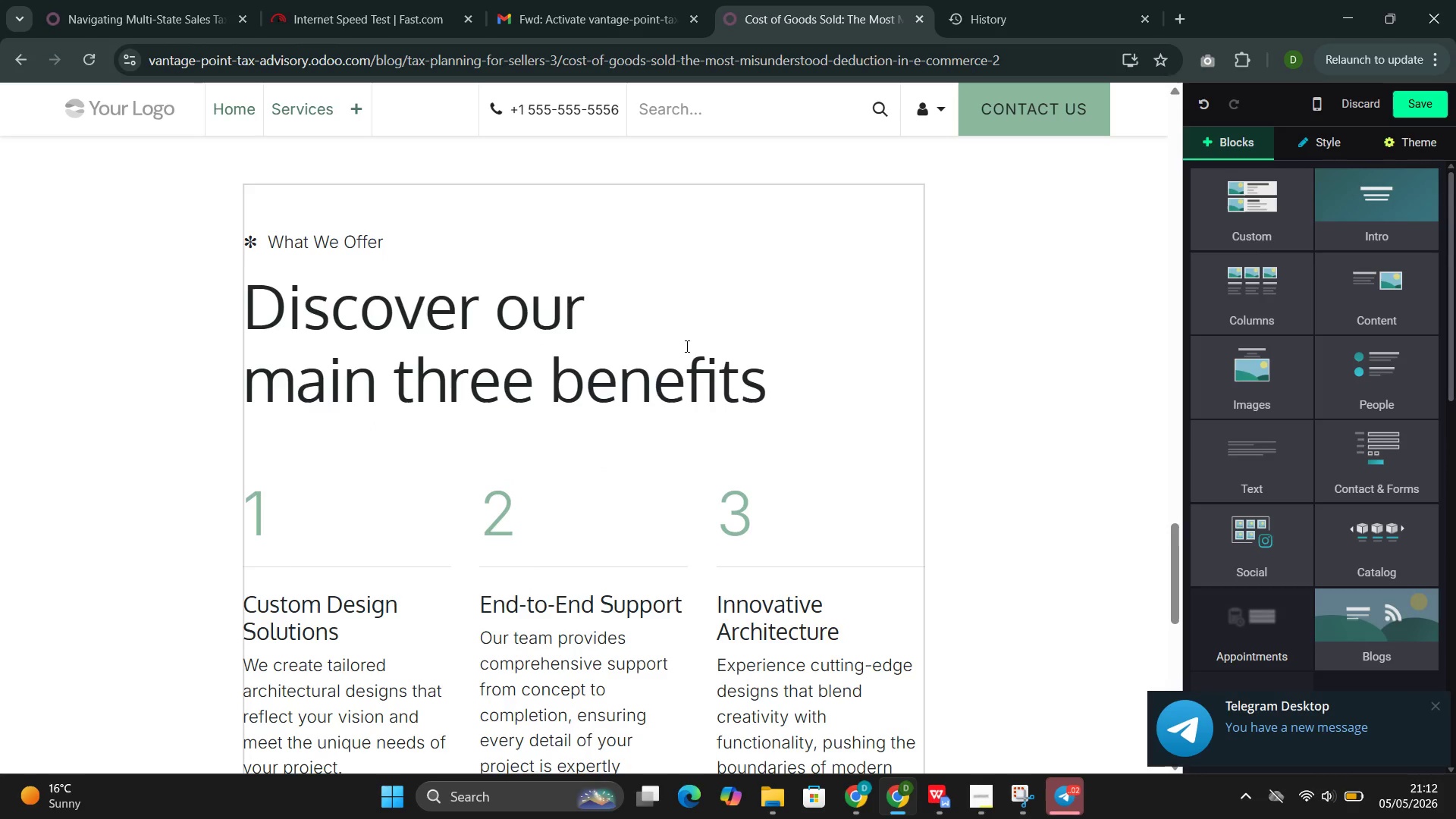 
left_click_drag(start_coordinate=[788, 387], to_coordinate=[262, 300])
 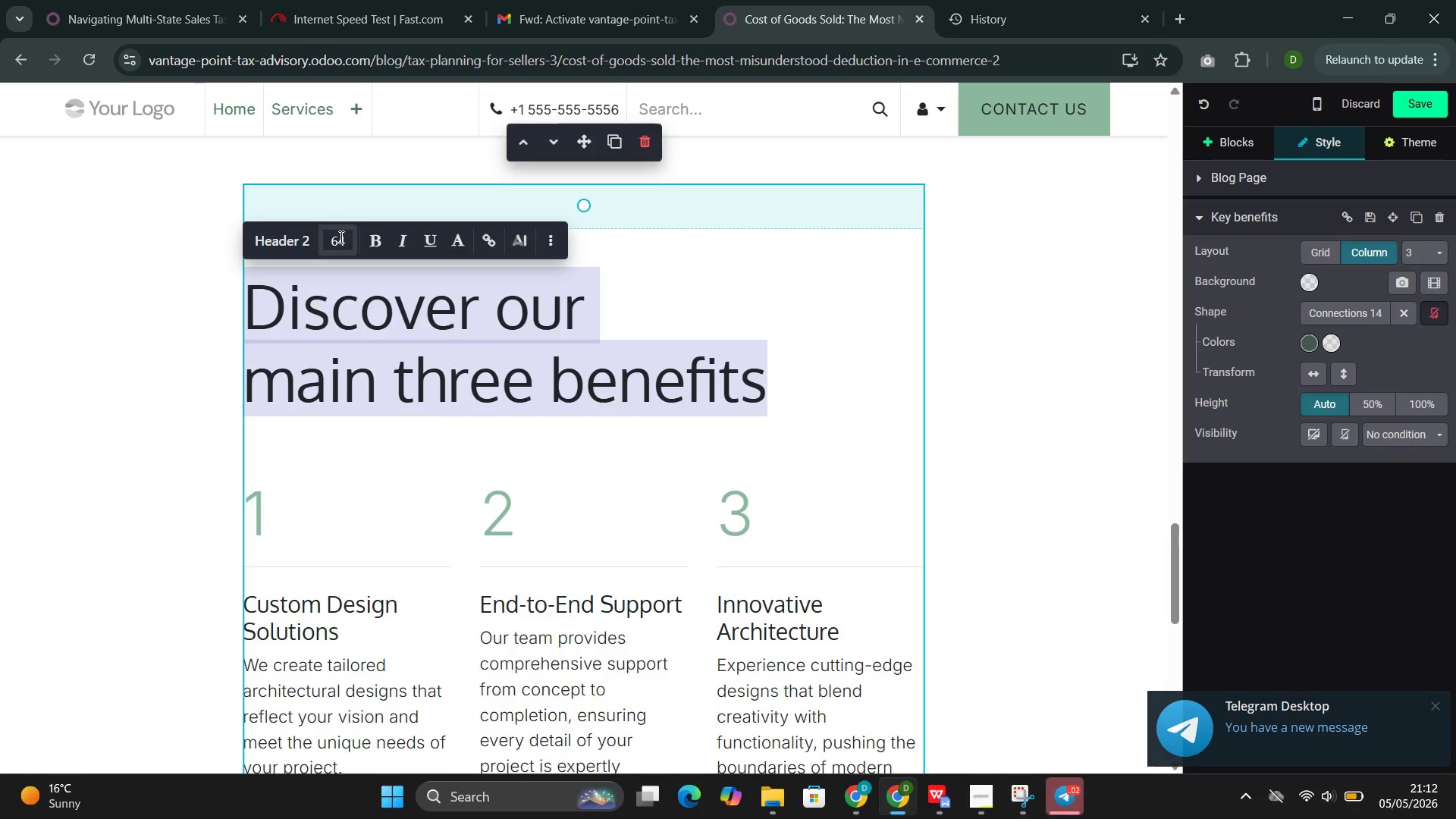 
left_click([331, 236])
 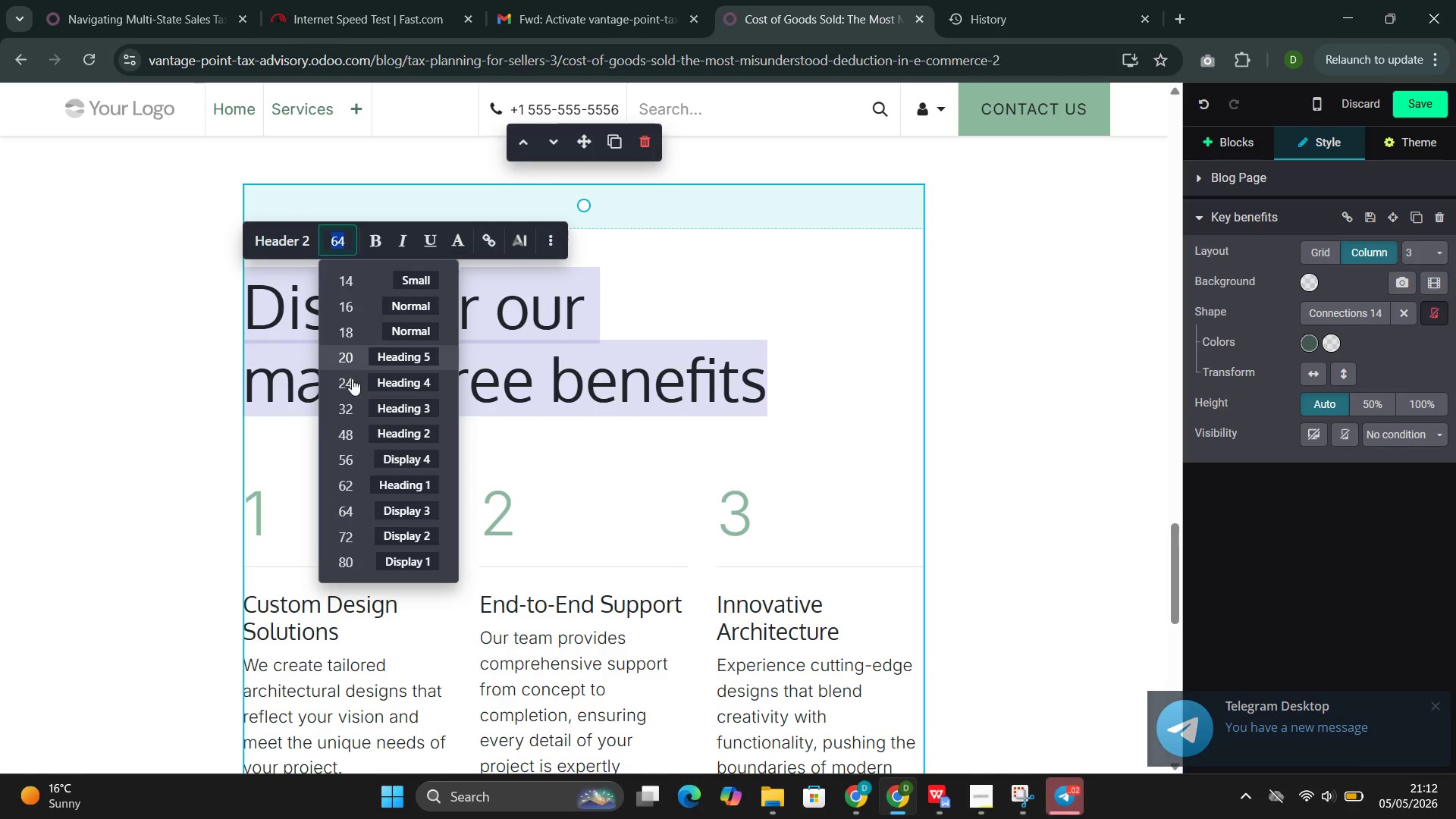 
left_click([350, 404])
 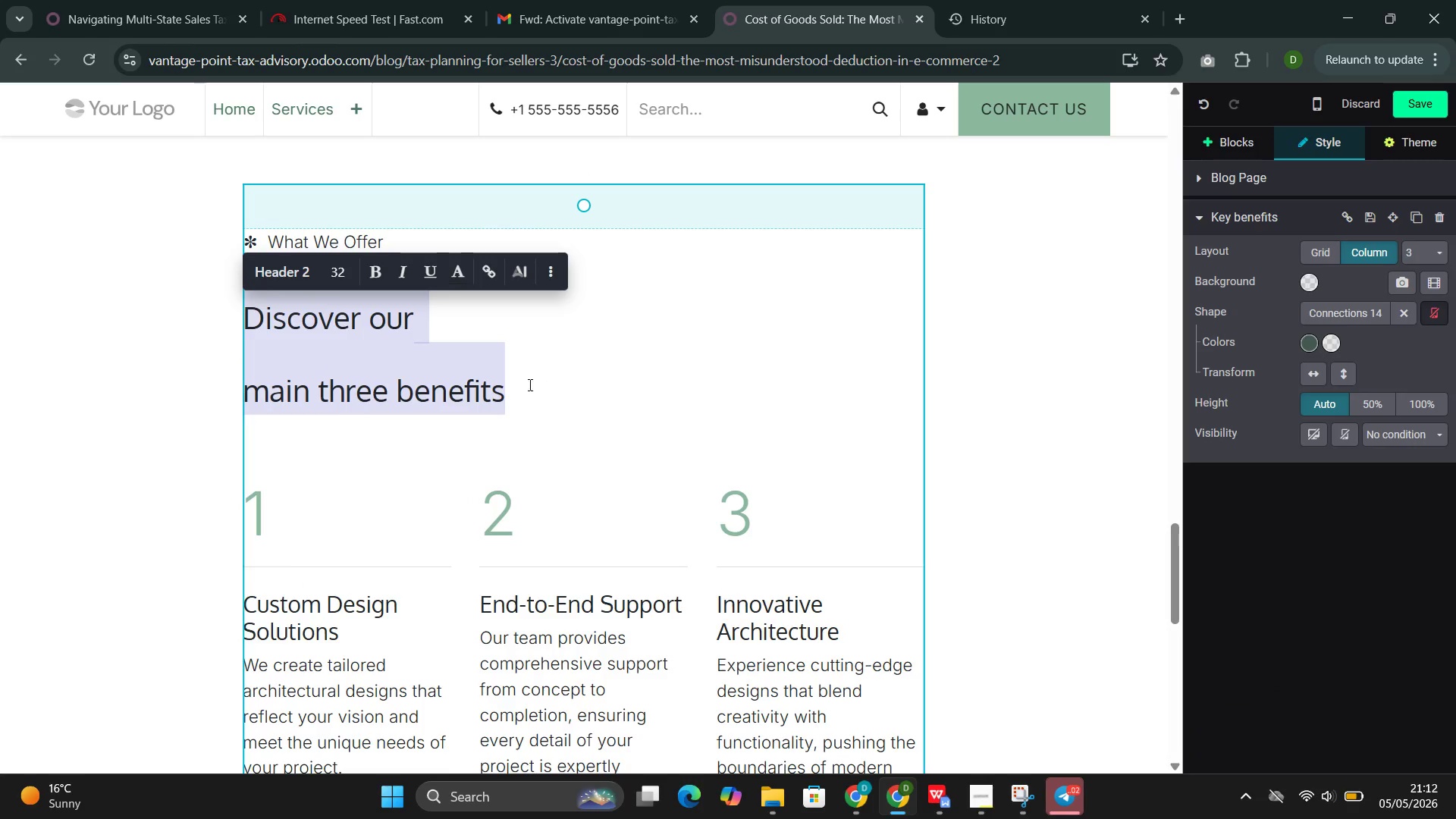 
left_click([526, 384])
 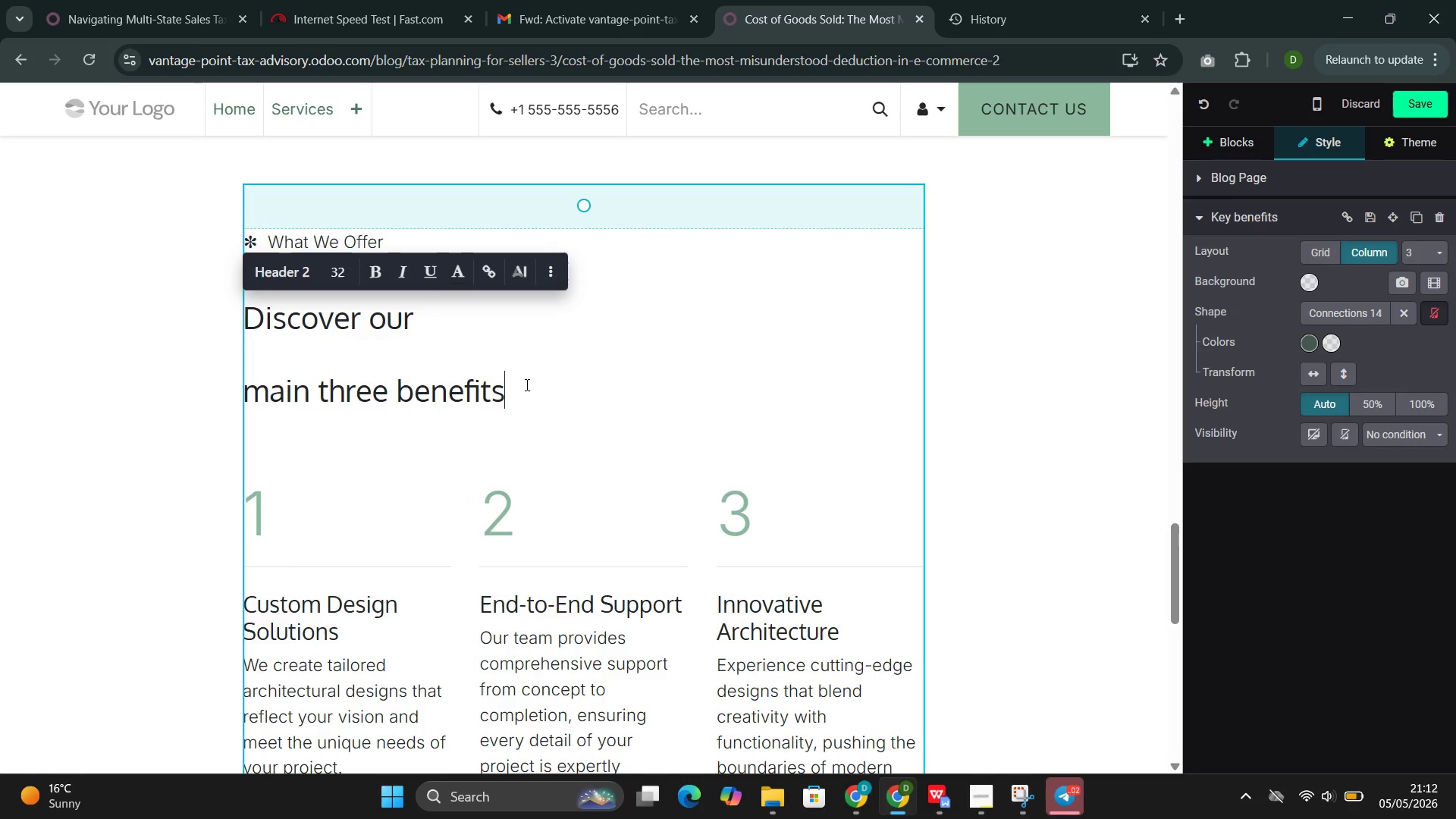 
left_click_drag(start_coordinate=[526, 384], to_coordinate=[251, 413])
 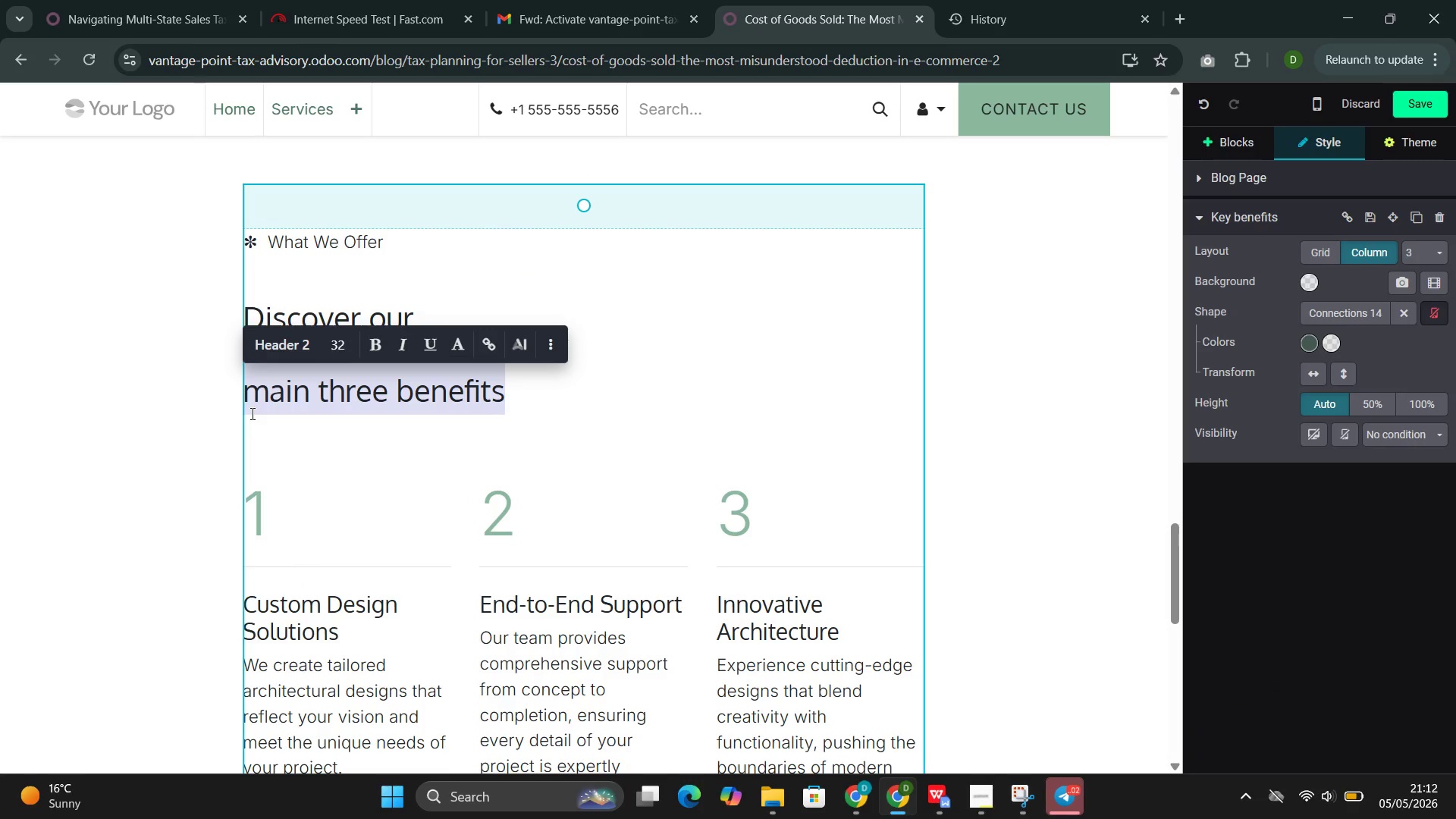 
key(Backspace)
 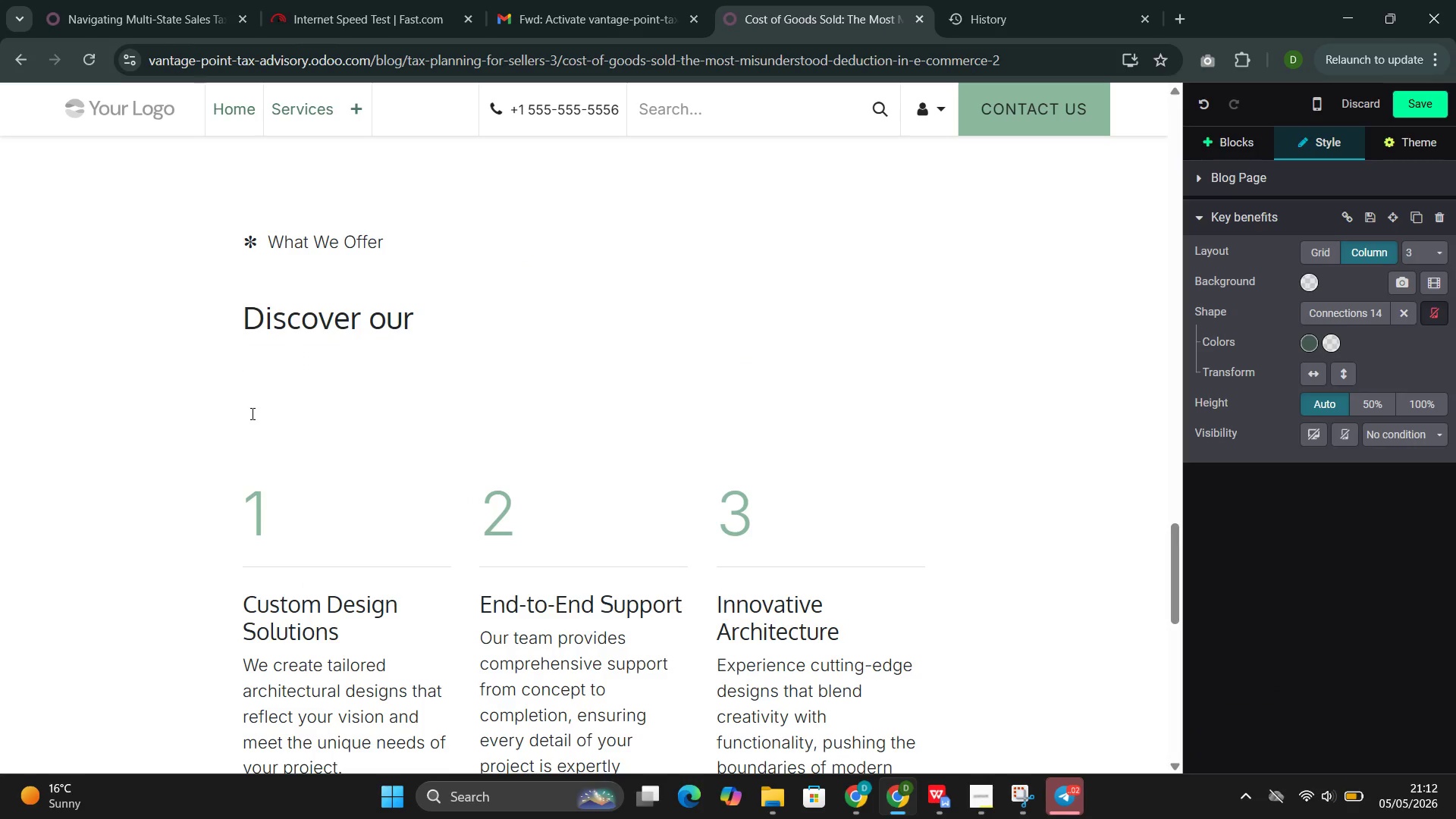 
key(Backspace)
 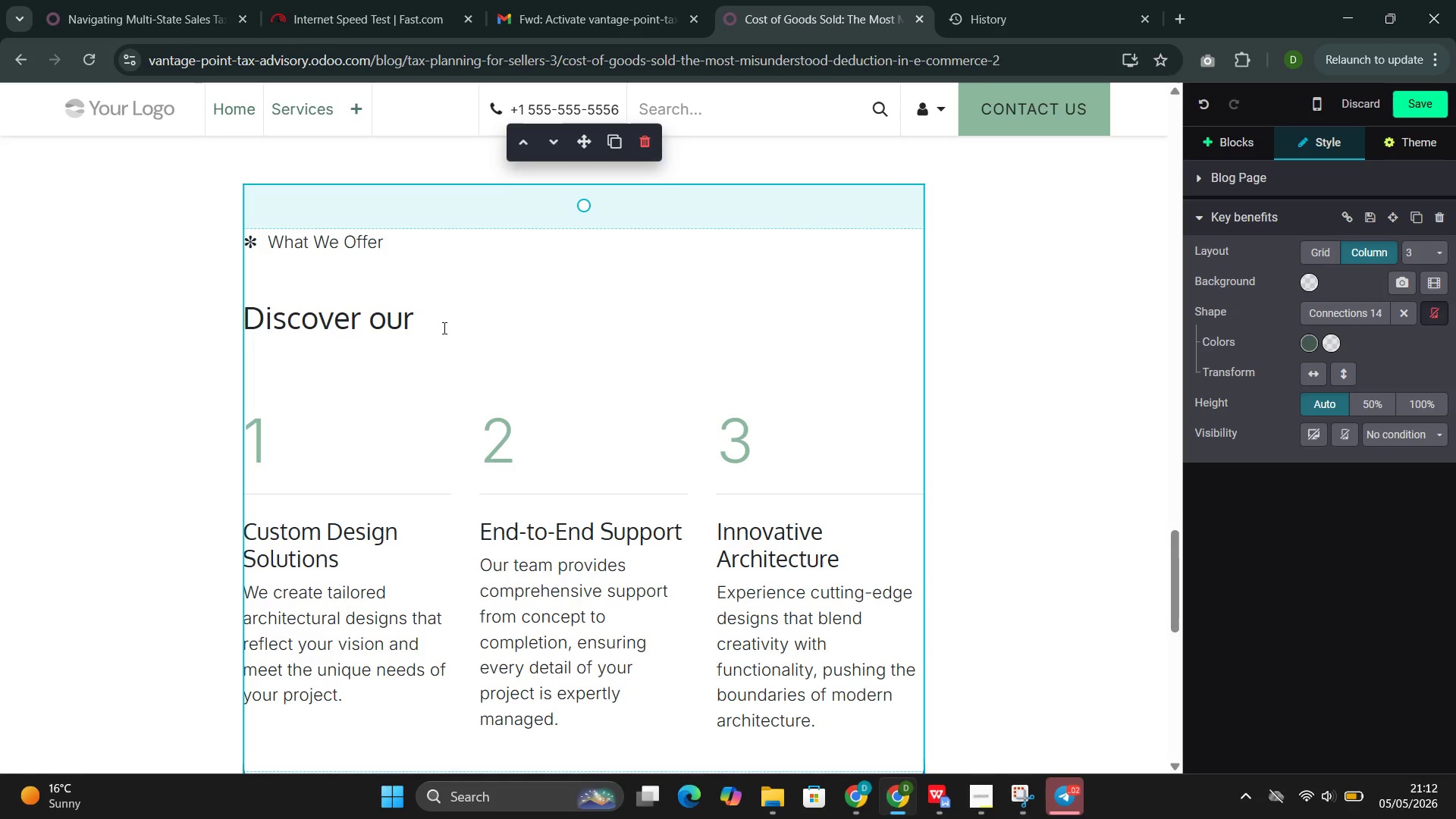 
left_click_drag(start_coordinate=[430, 323], to_coordinate=[262, 321])
 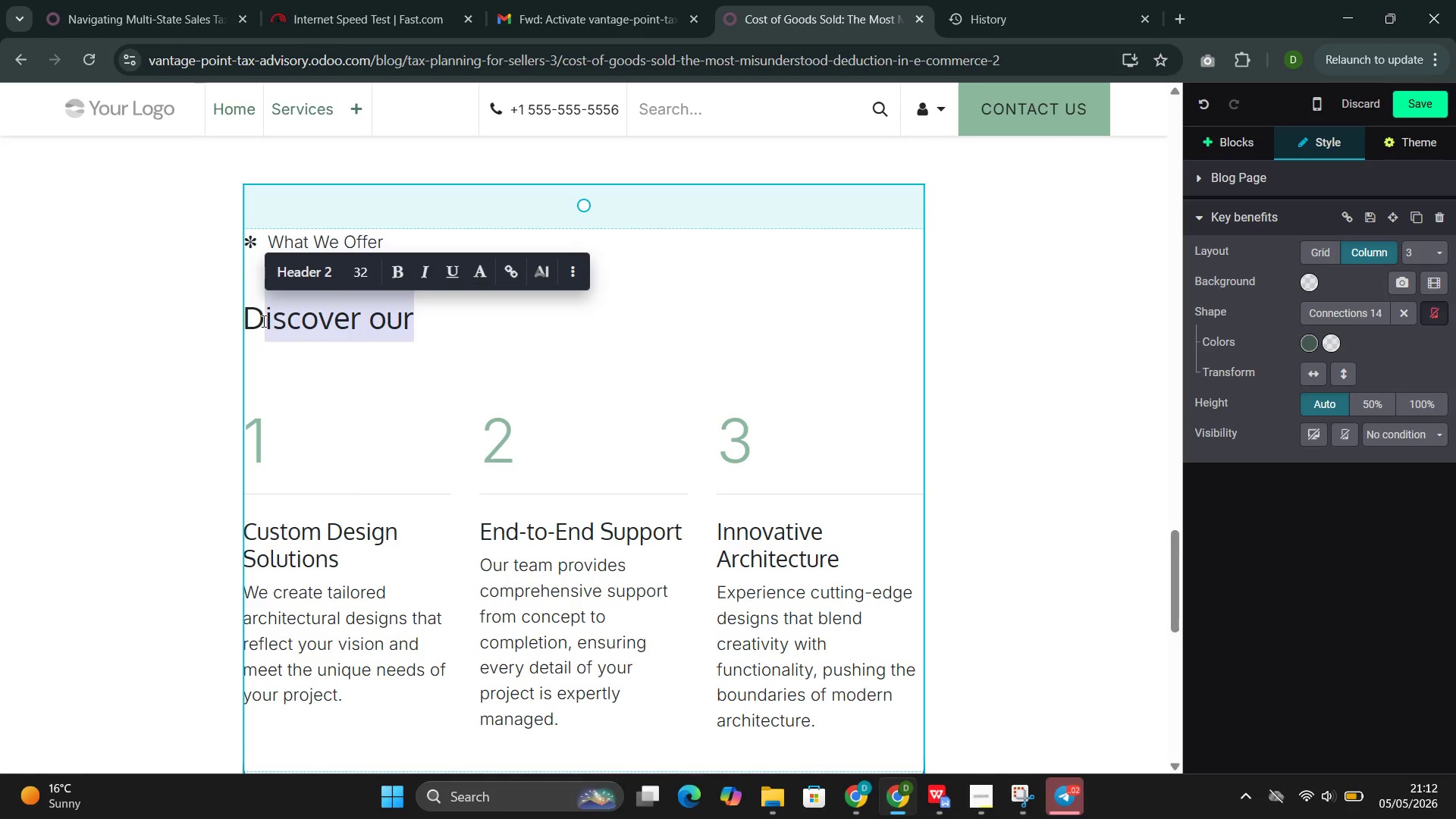 
key(Backspace)
key(Backspace)
type(Inventory Valuation Methos)
key(Backspace)
type(ds )
 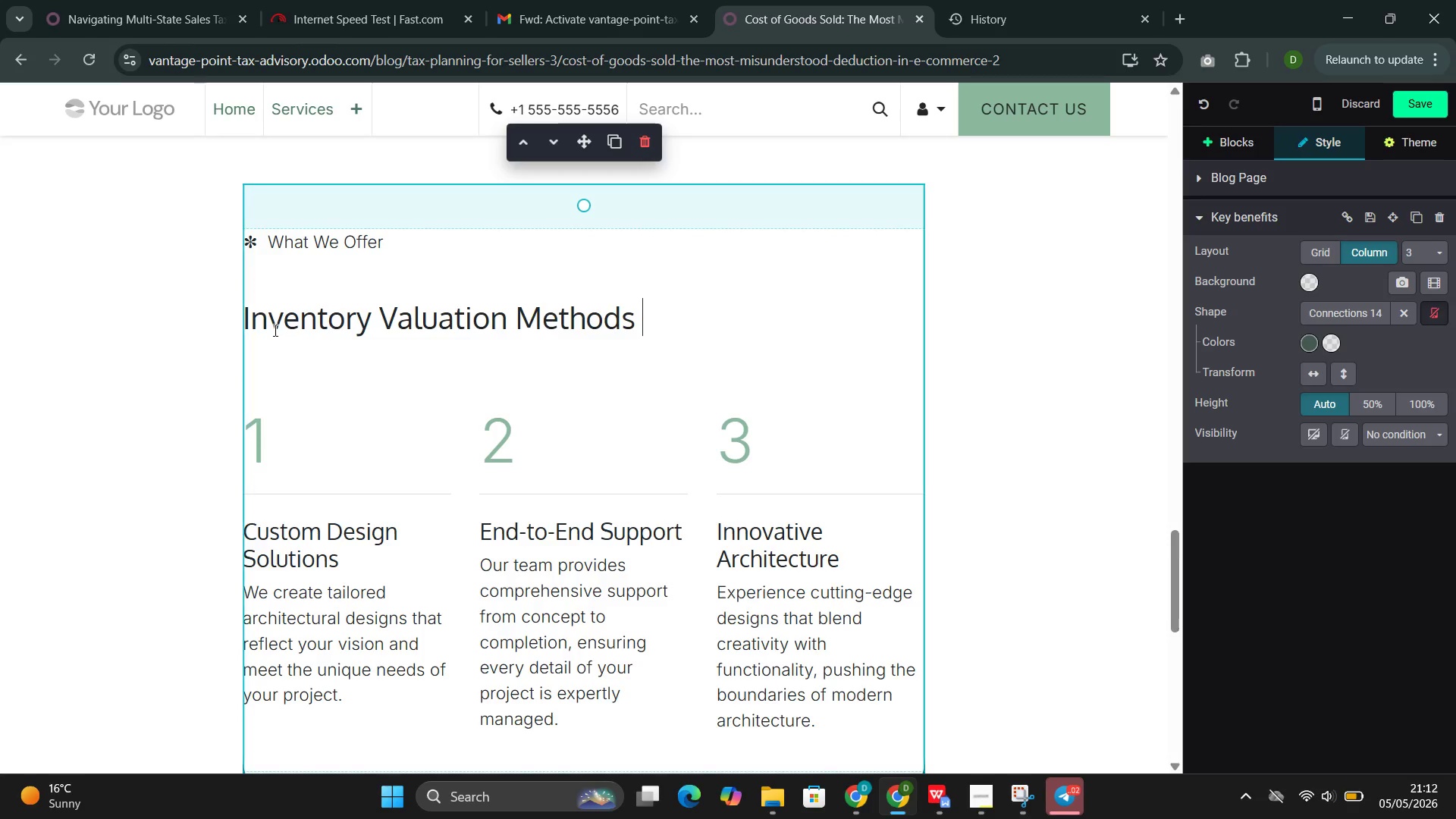 
wait(12.99)
 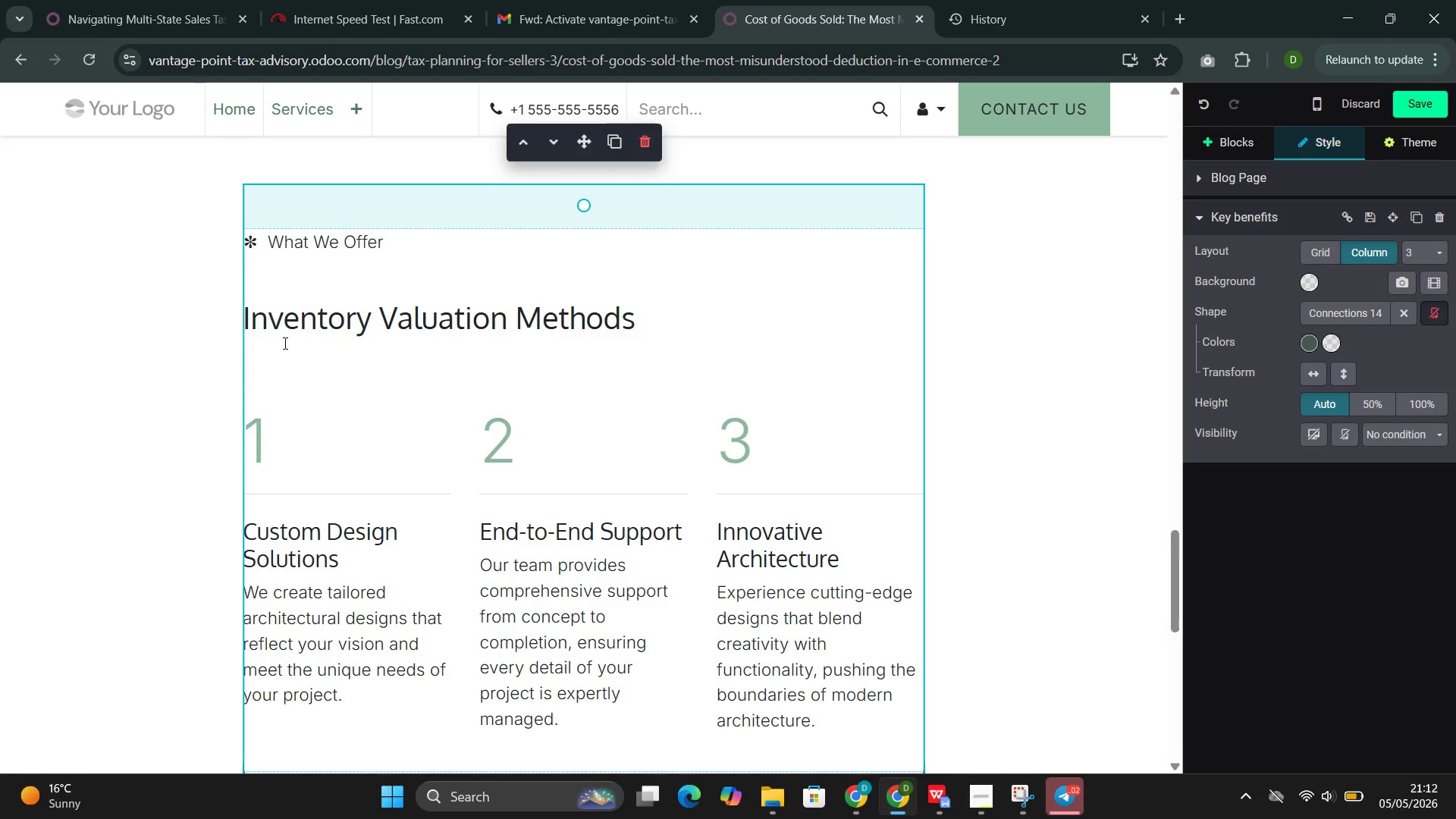 
key(Enter)
 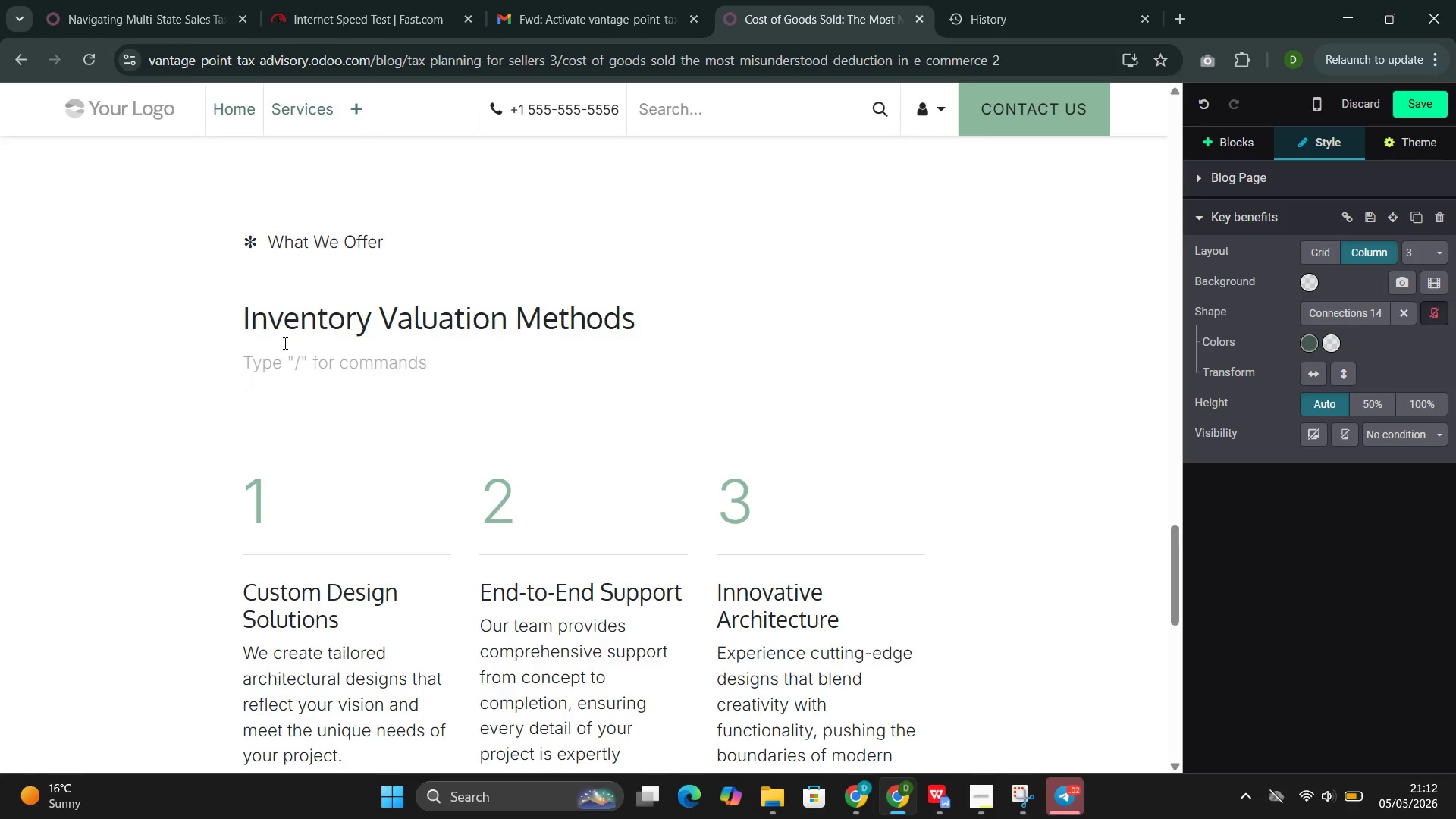 
type(How )
 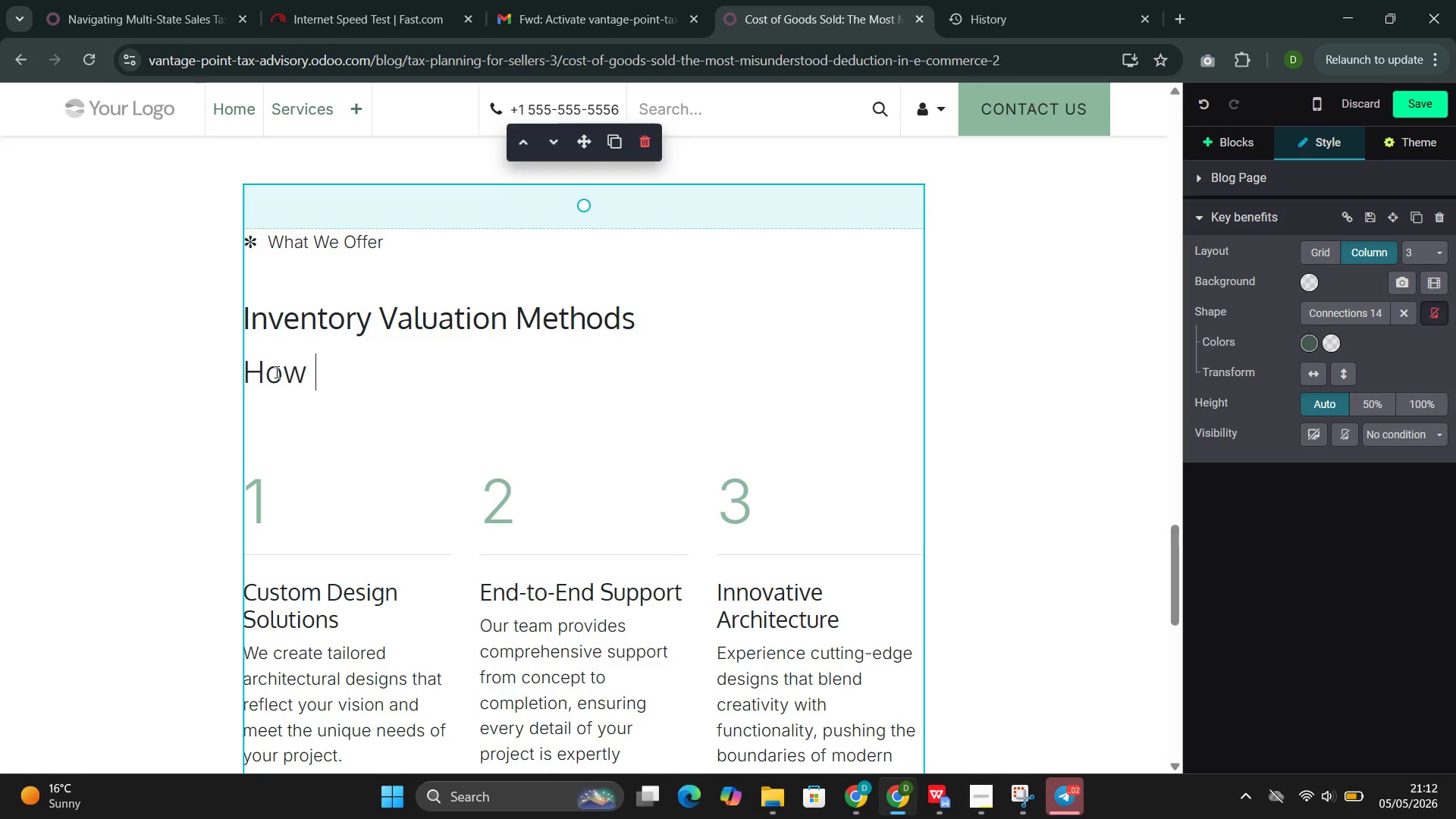 
double_click([275, 372])
 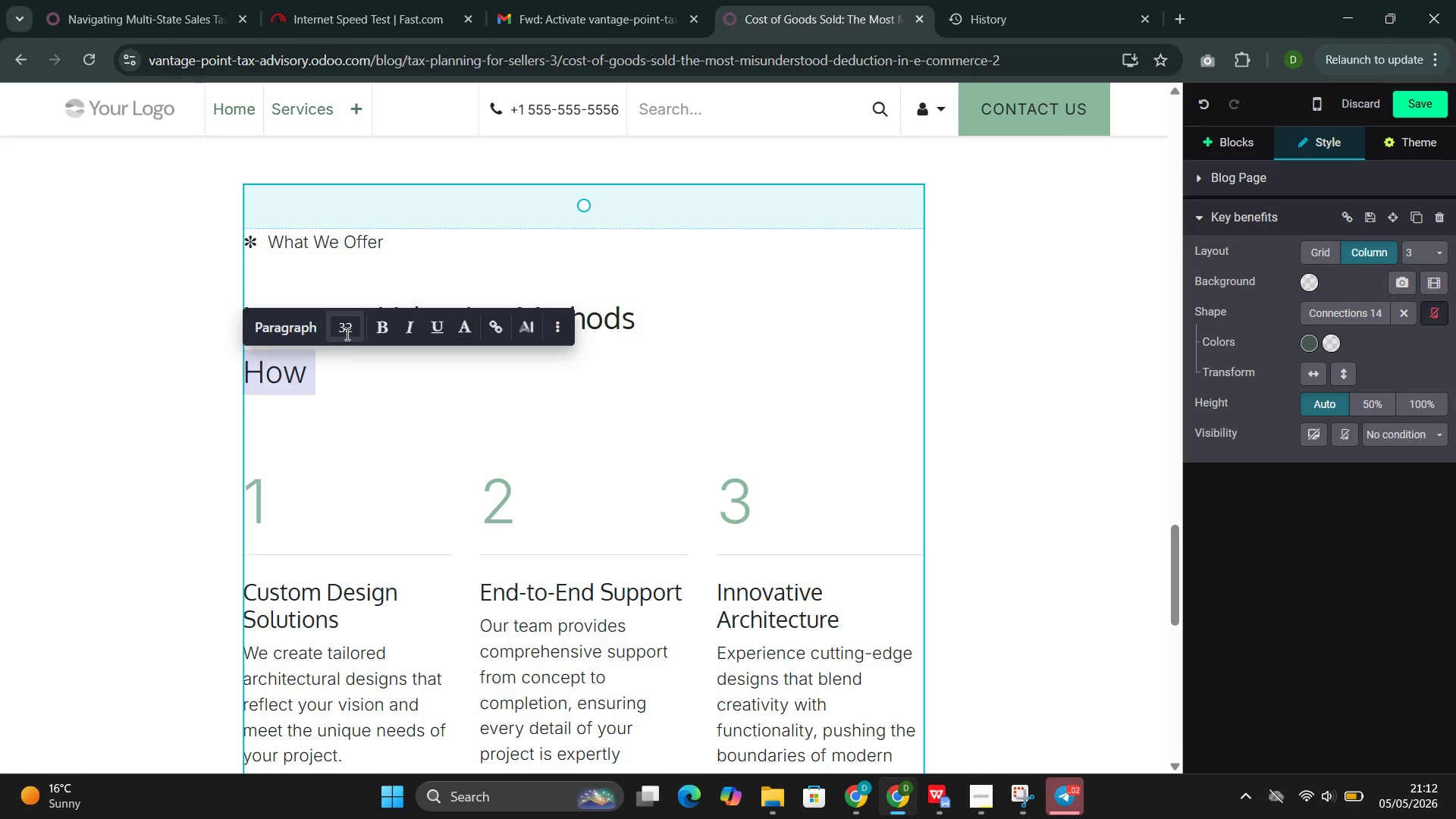 
left_click([347, 325])
 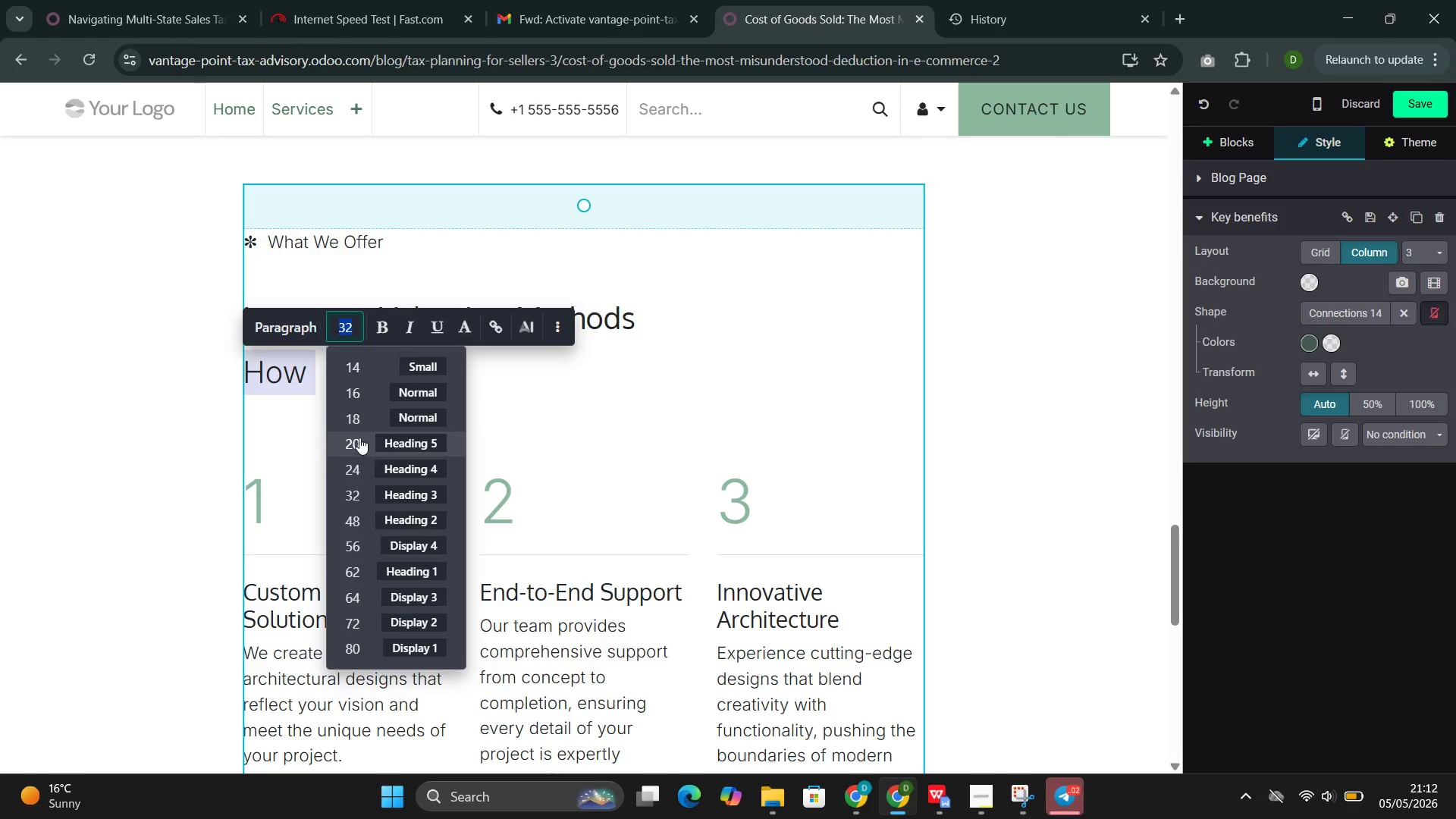 
left_click([376, 423])
 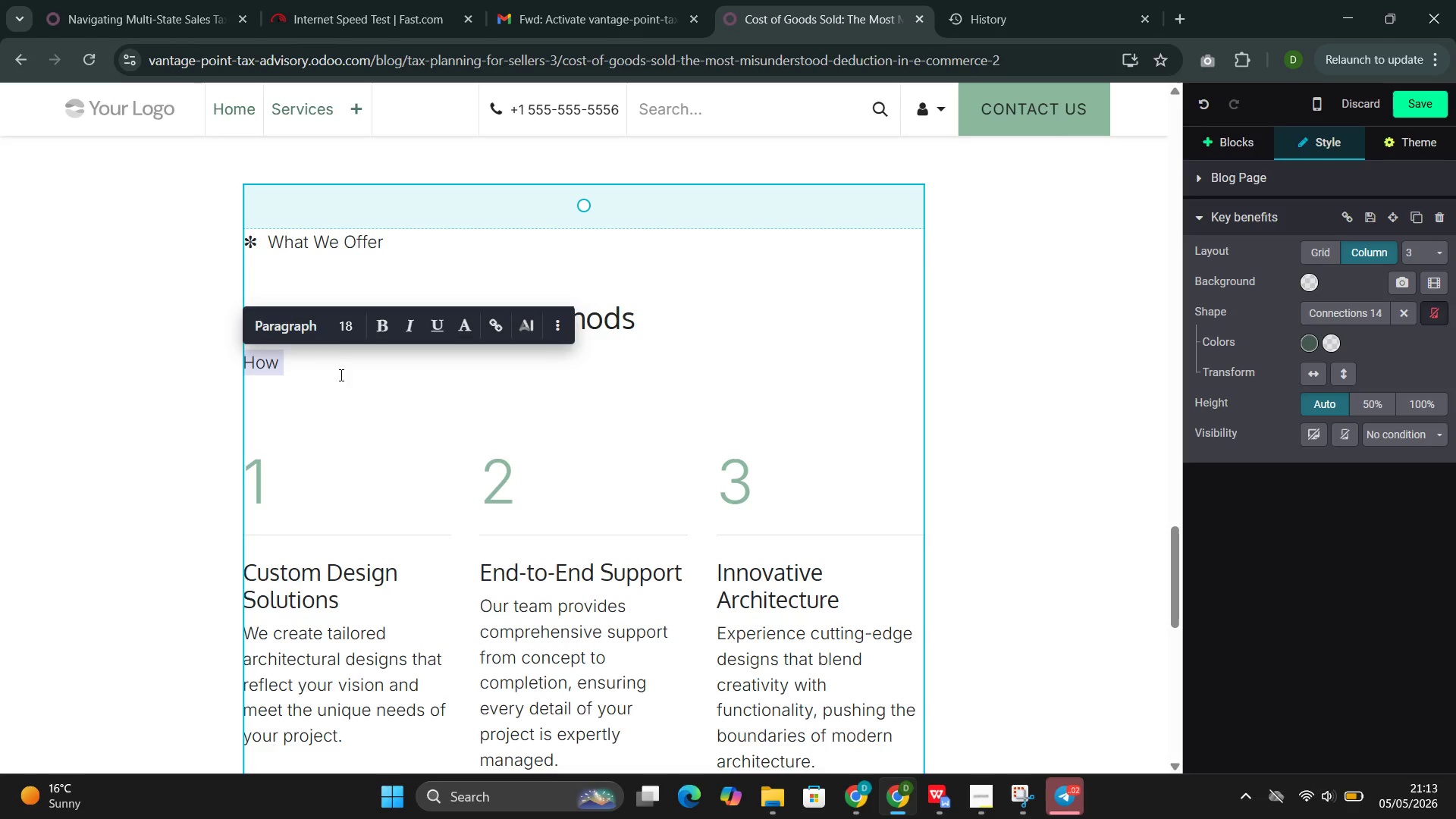 
left_click([333, 367])
 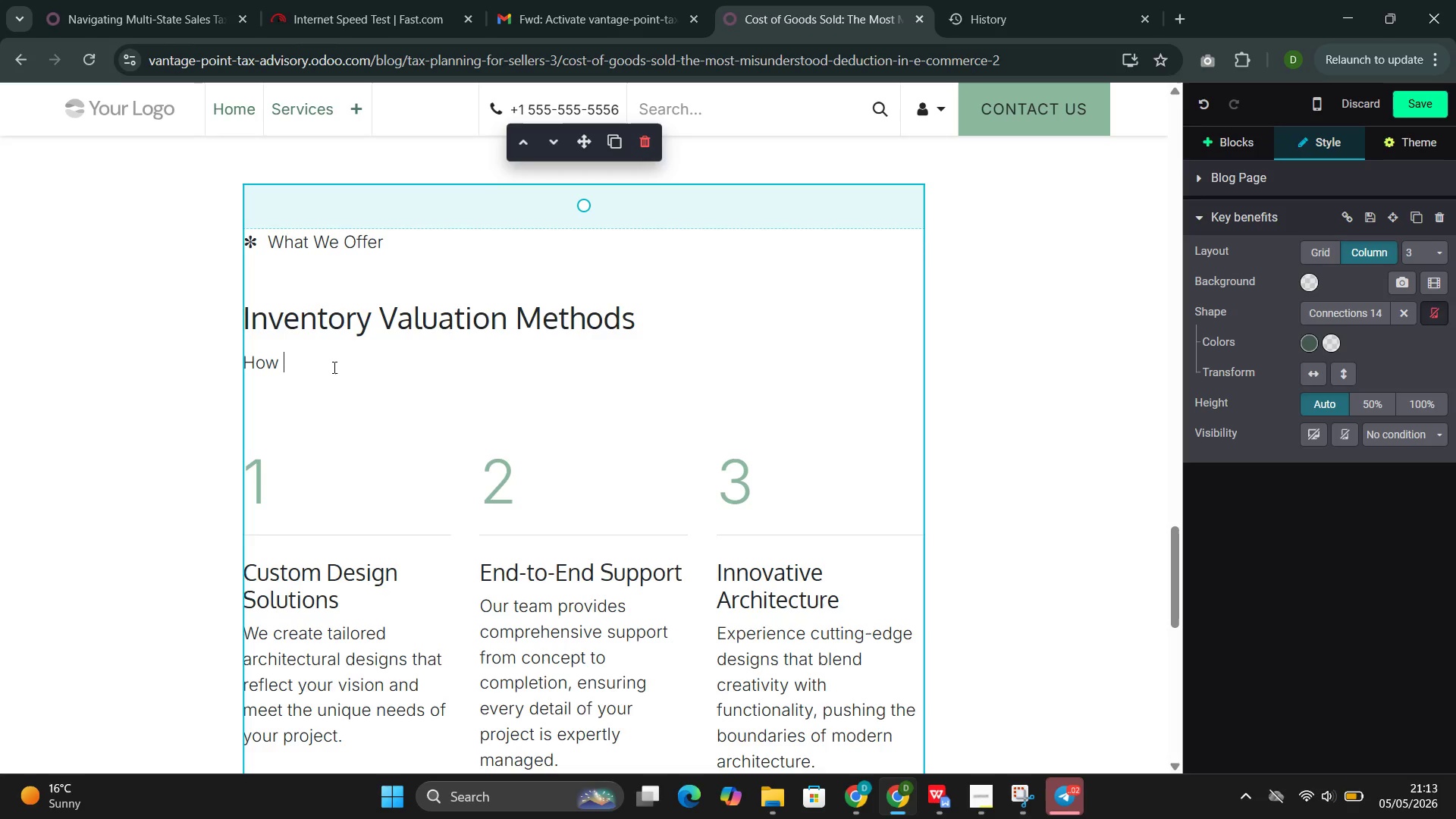 
type(you value inventoy)
key(Backspace)
type(ry de)
key(Backspace)
type(irectly )
 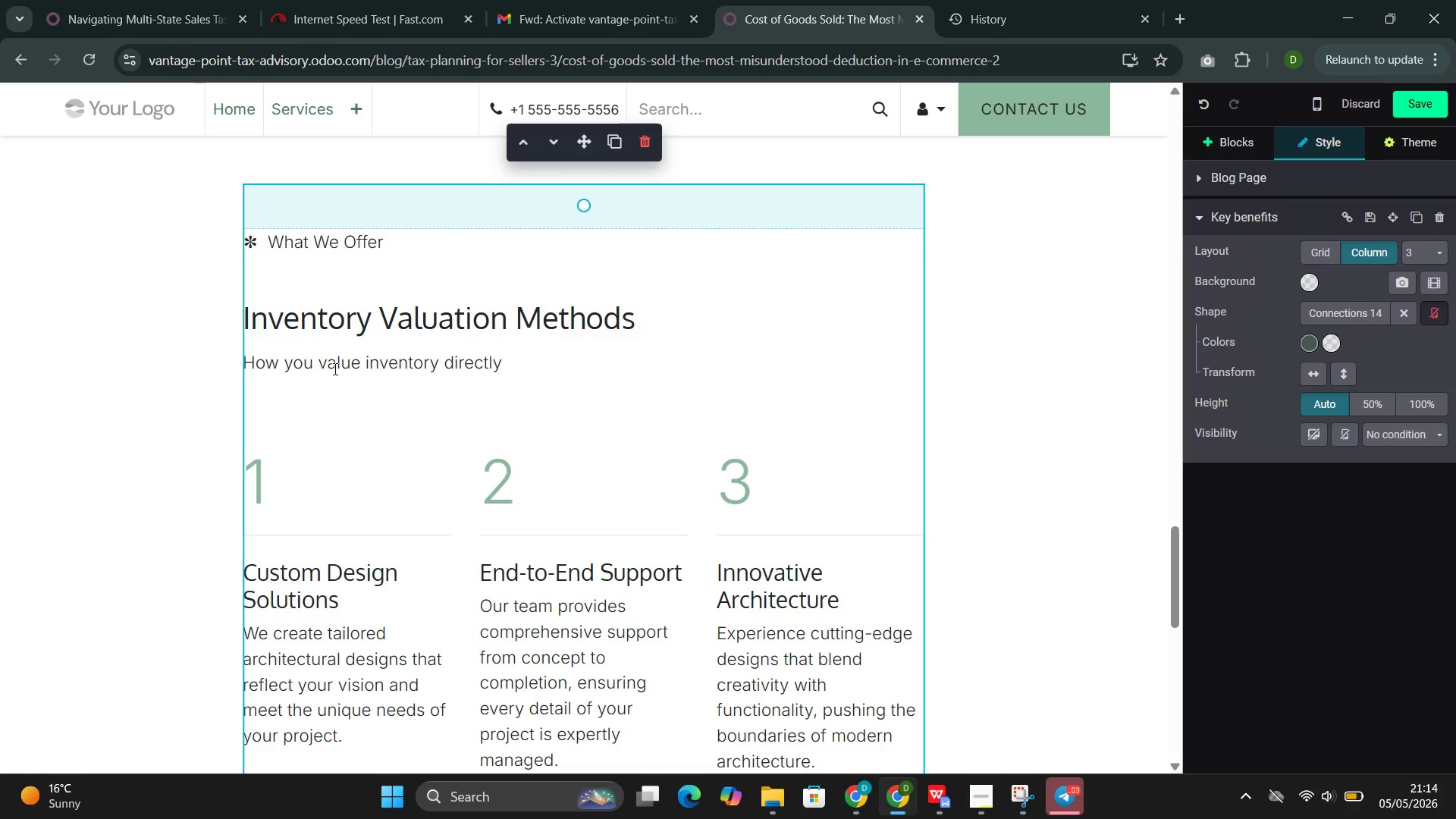 
wait(67.44)
 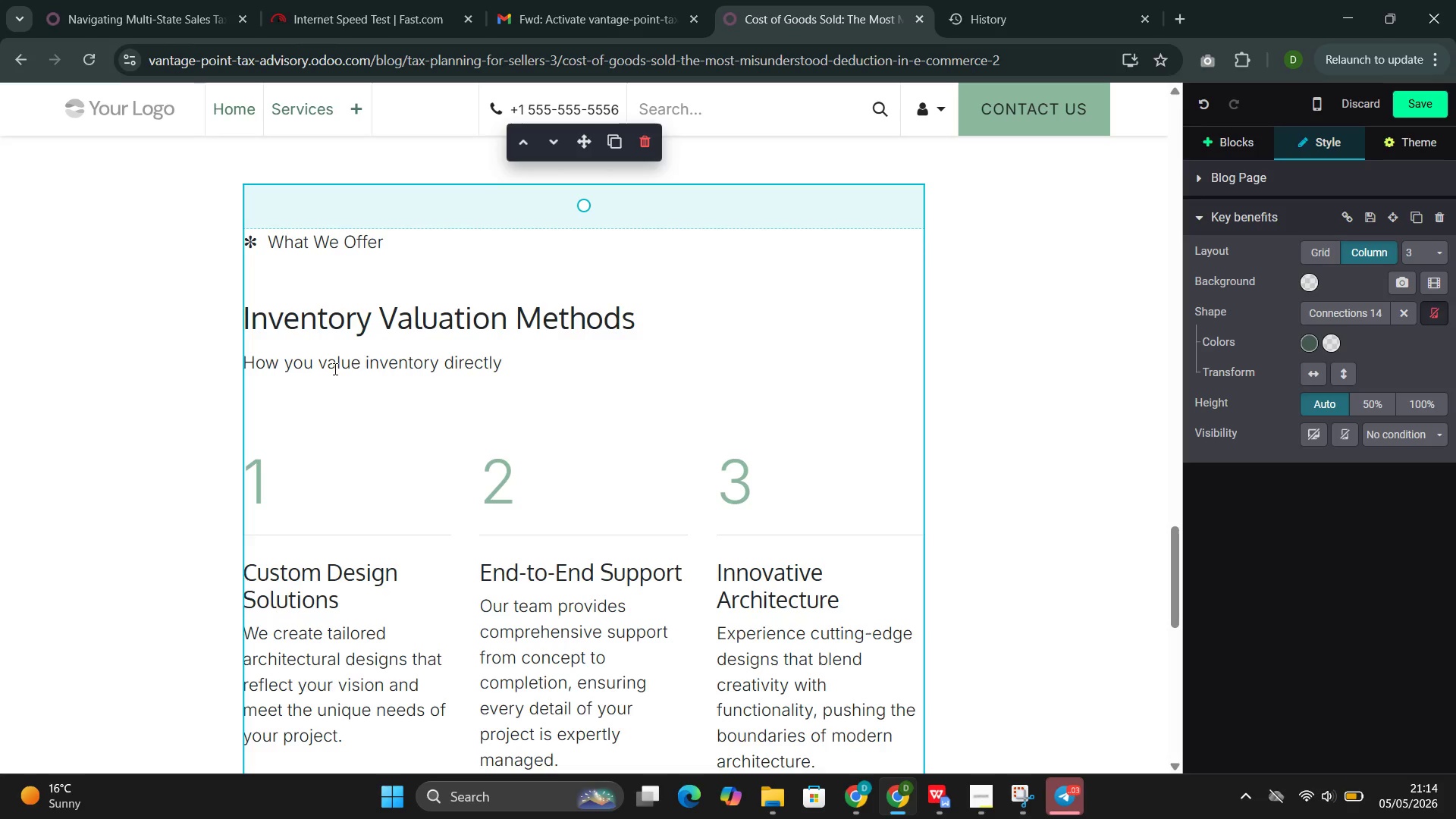 
type(affects COGS abd, ther)
 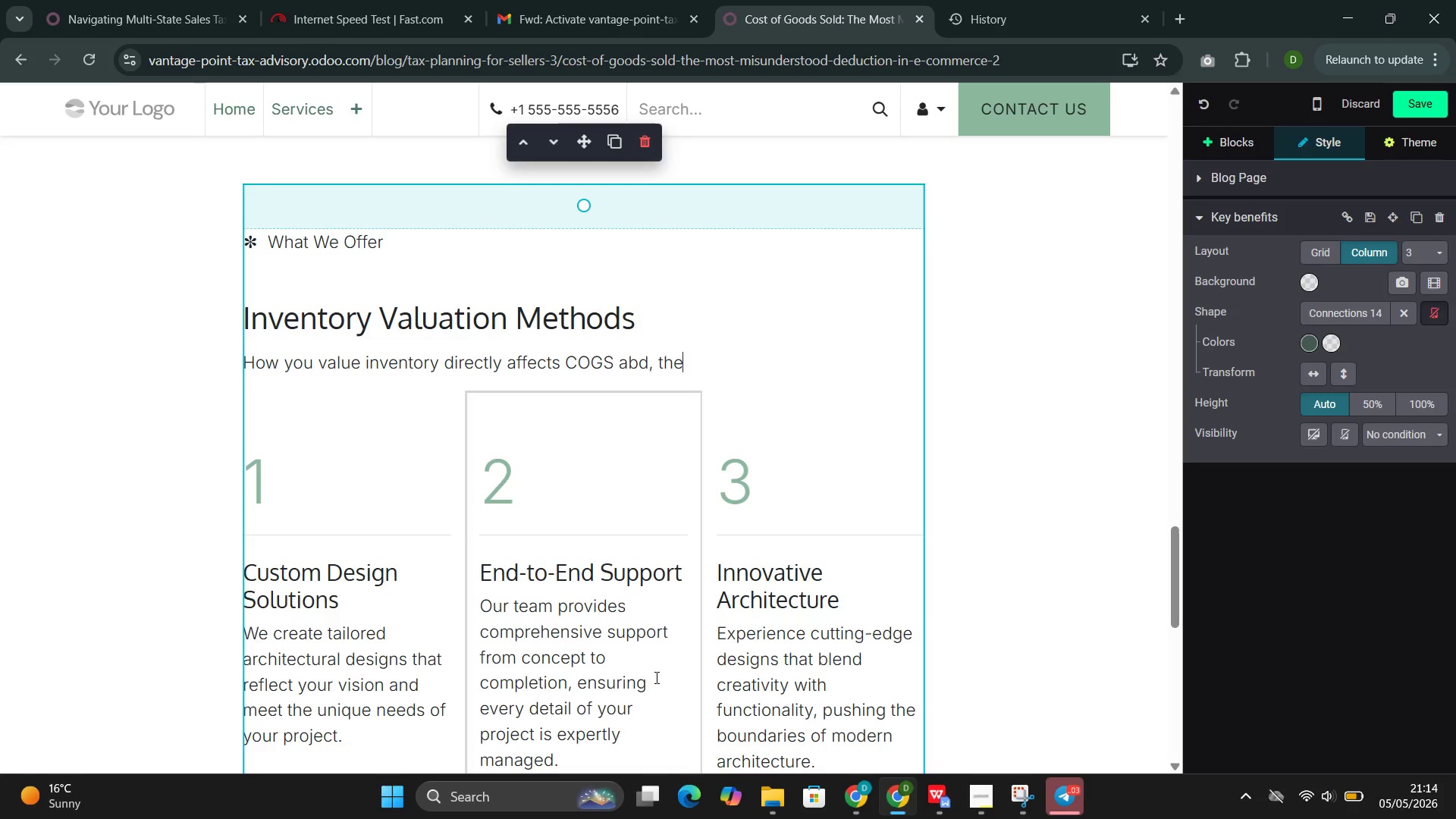 
 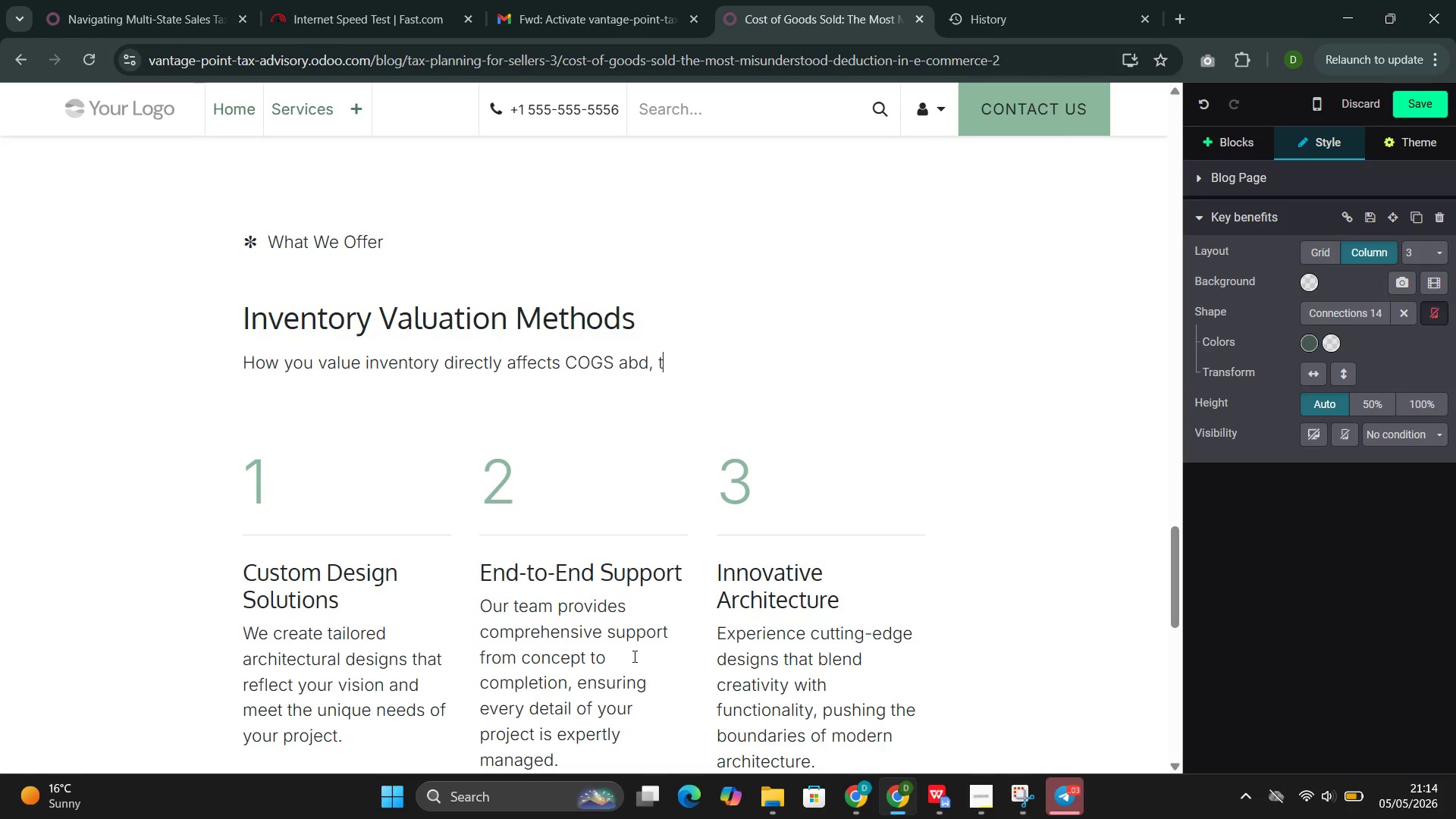 
type(efore, ta)
 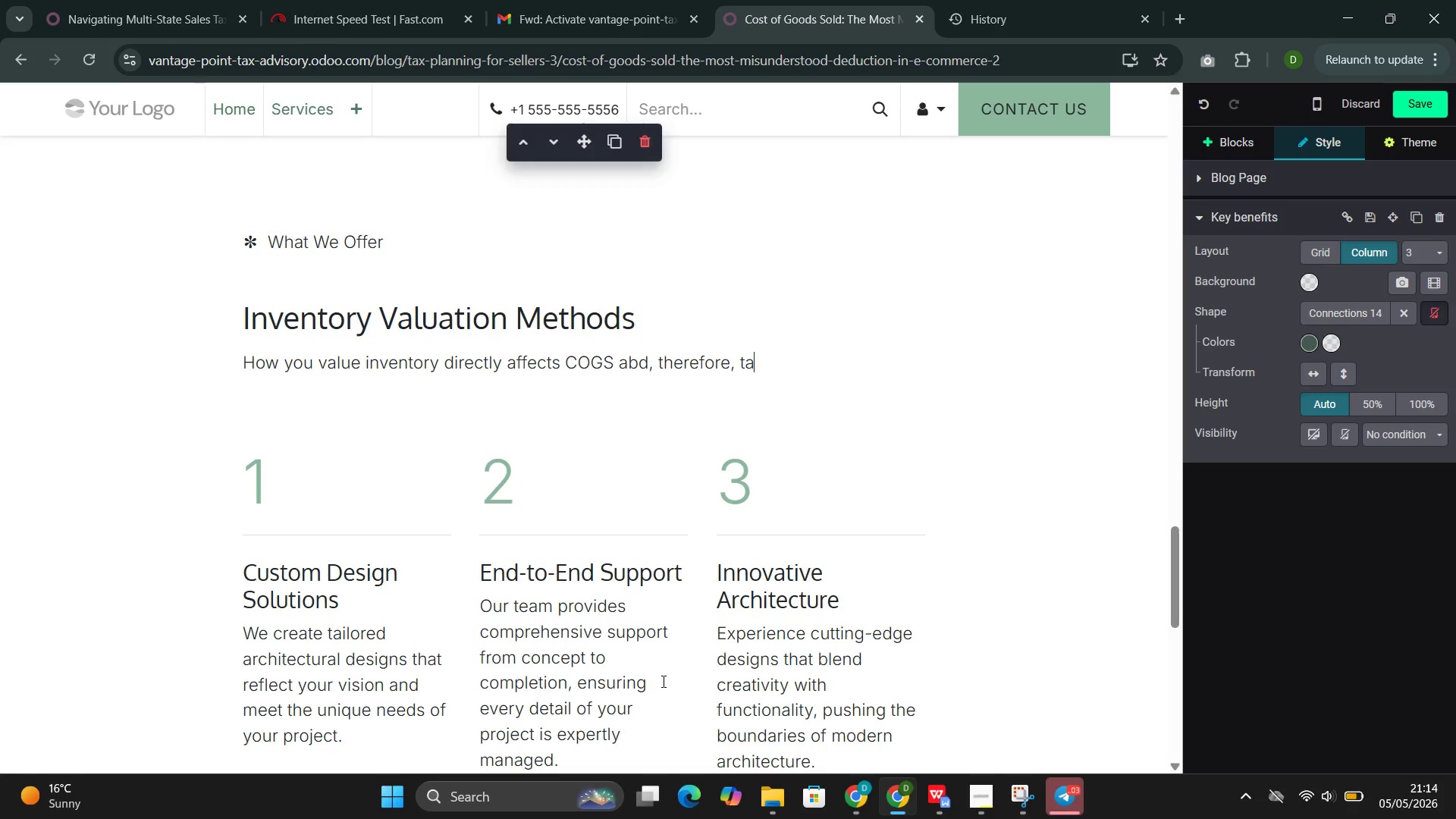 
type(xable income )
key(Backspace)
type(. The )
 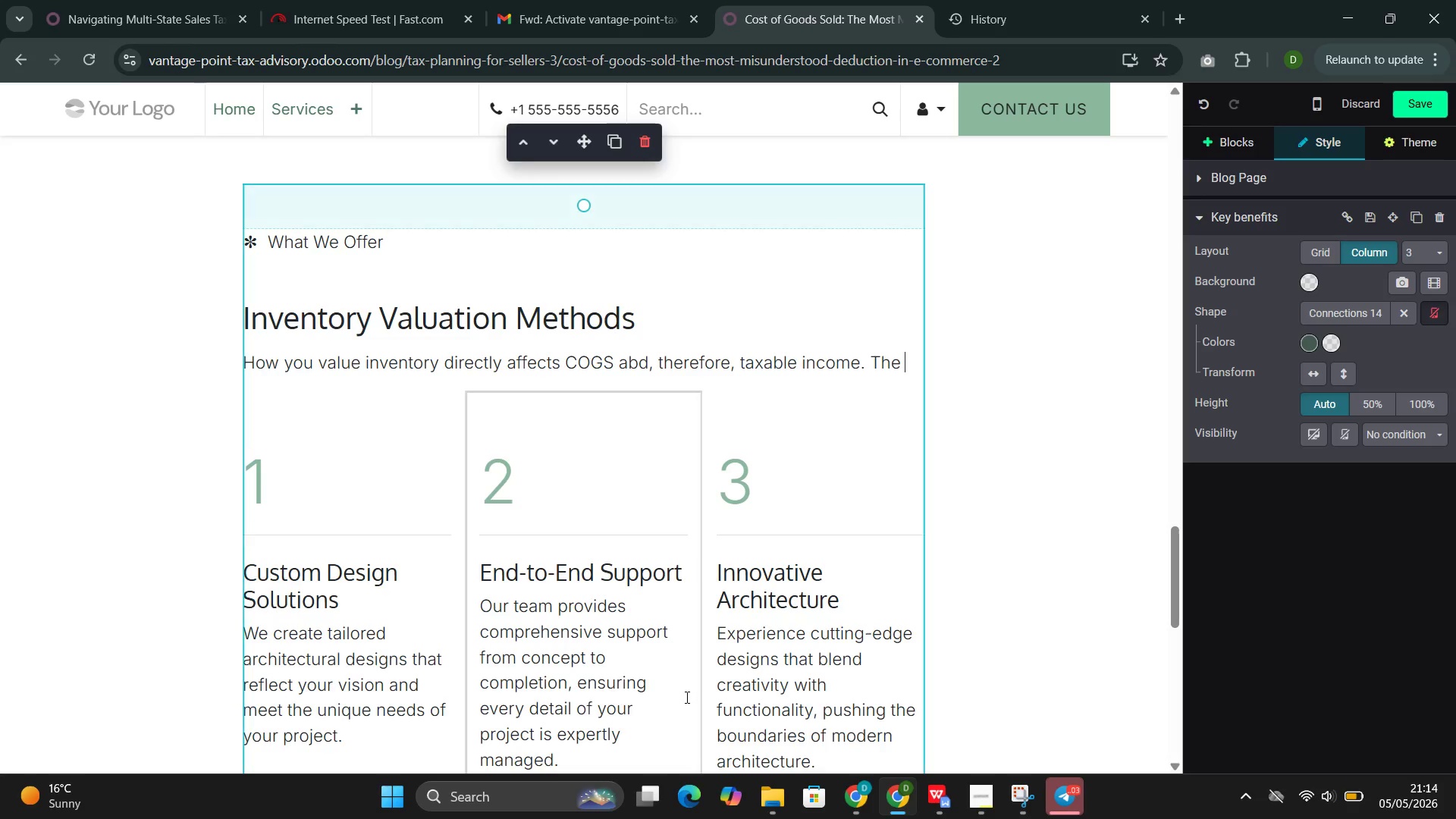 
type(three primar)
 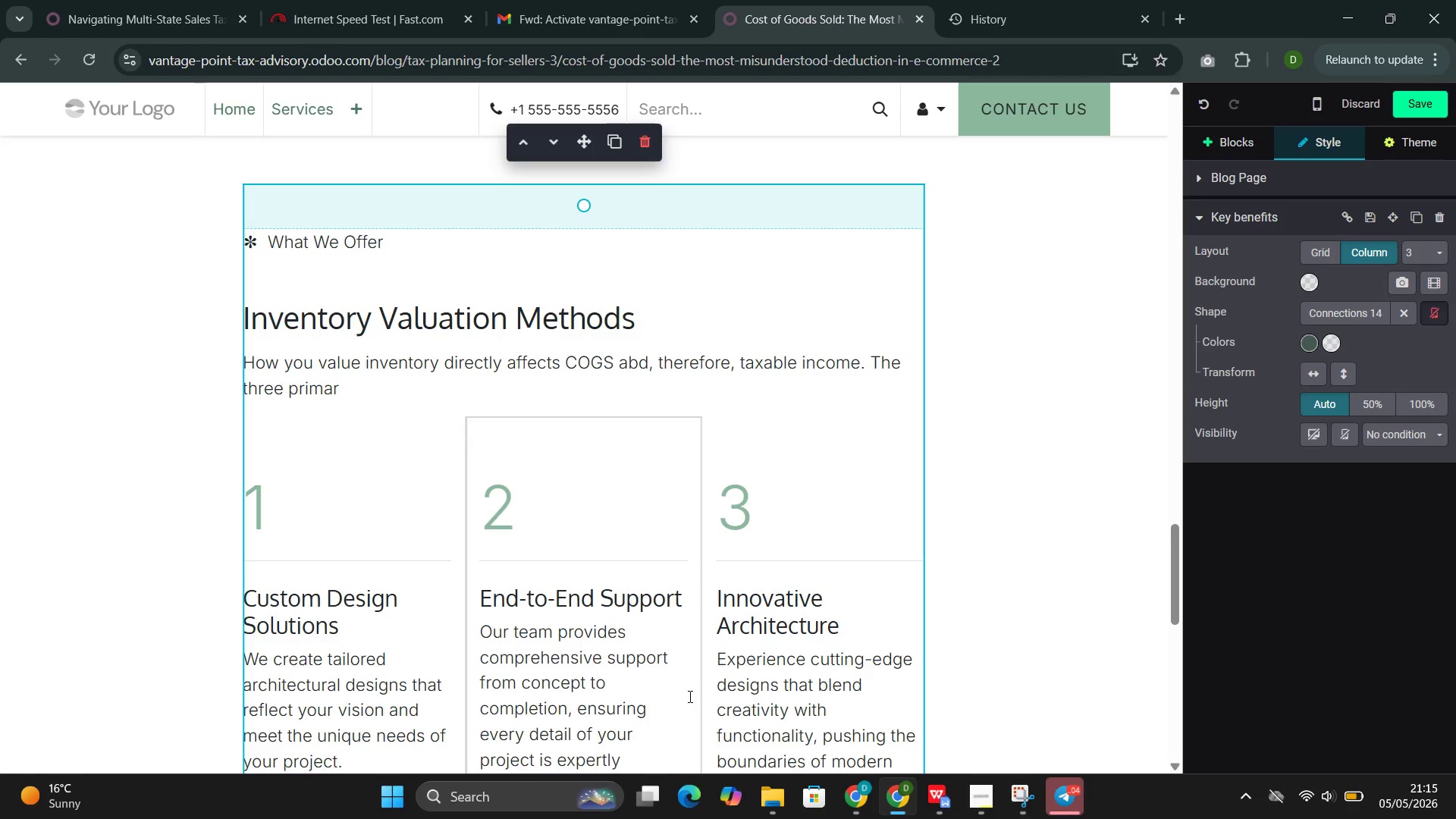 
wait(5.2)
 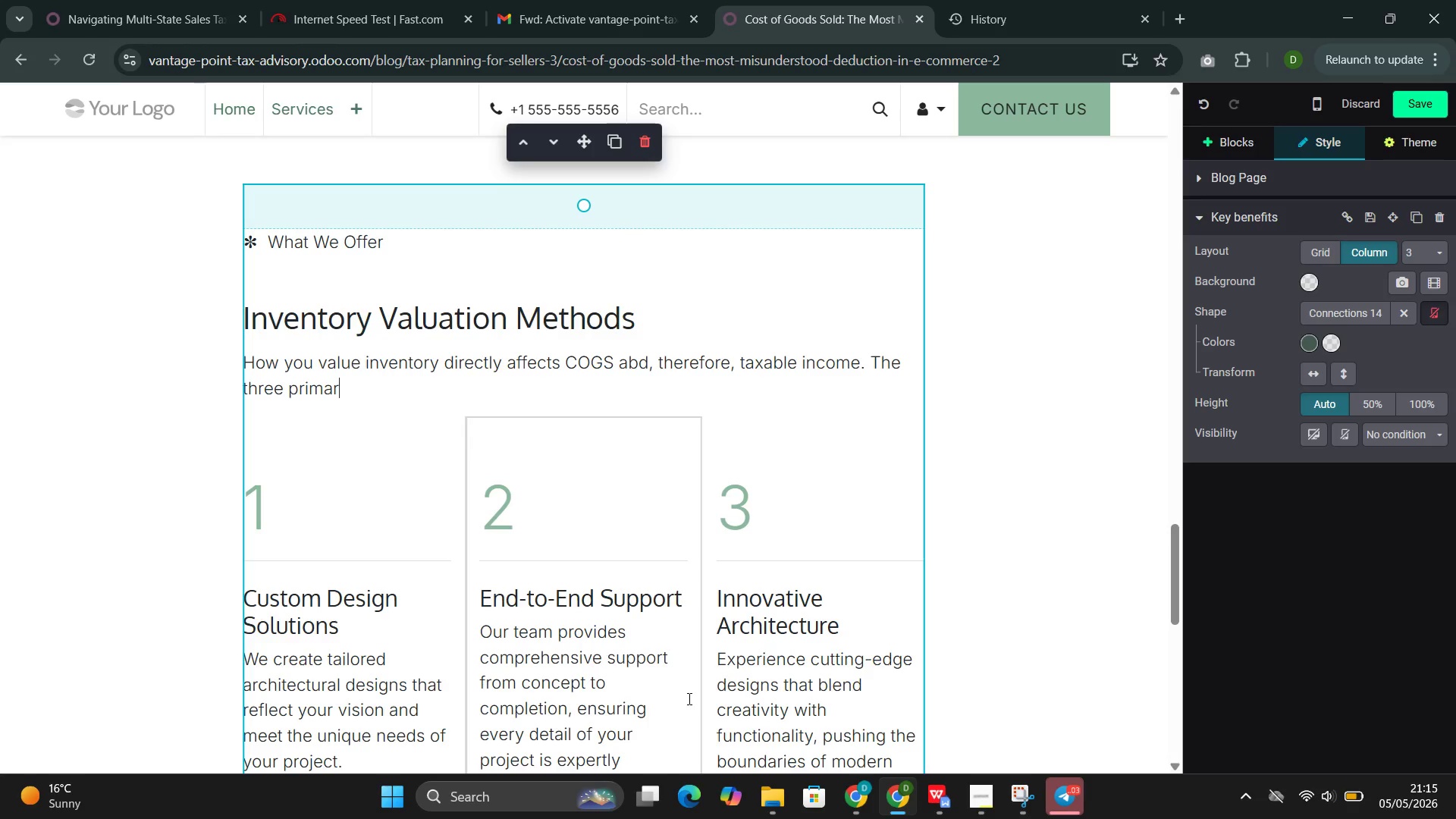 
type(y methods are:)
 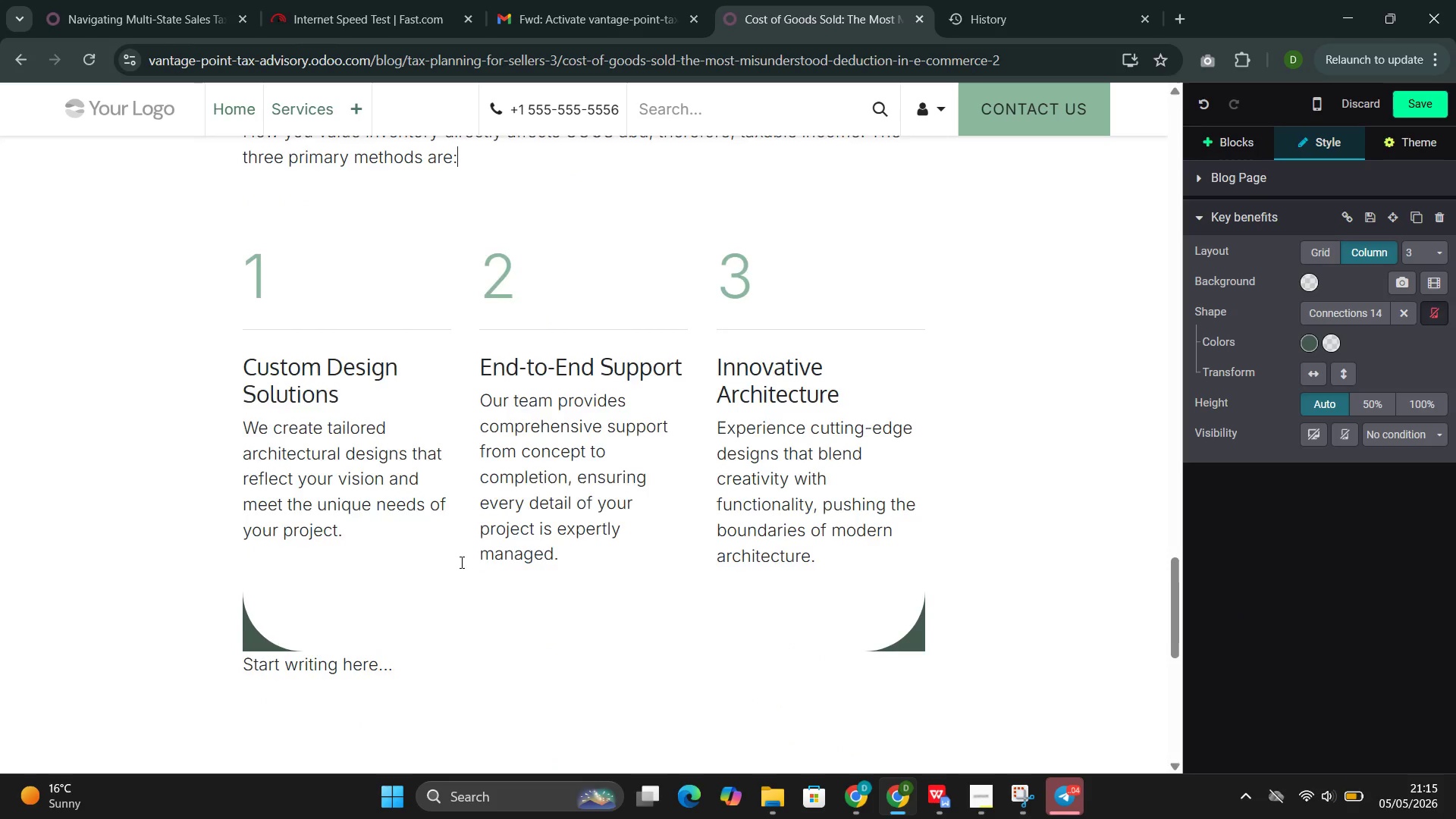 
left_click([352, 340])
 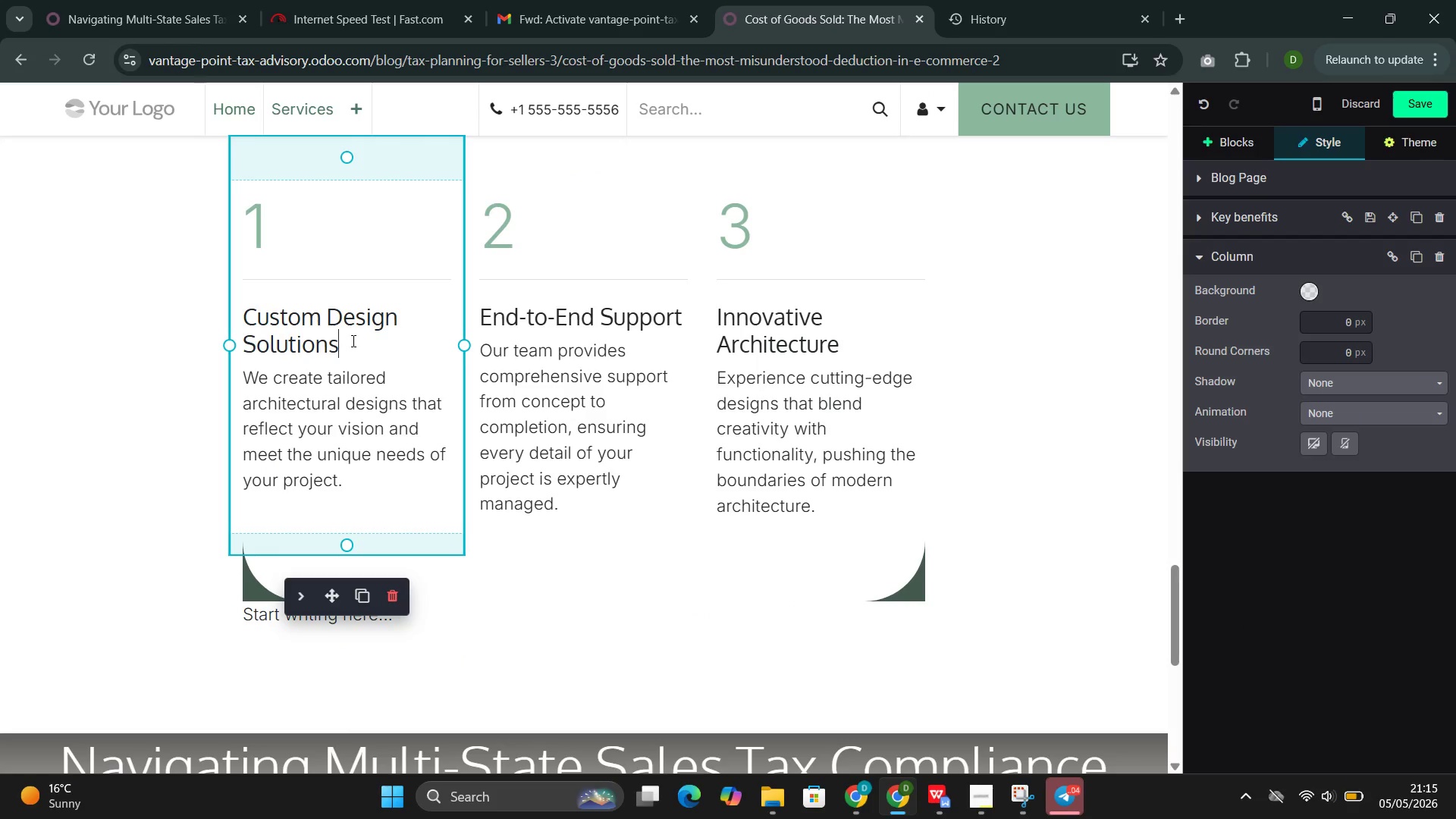 
left_click_drag(start_coordinate=[352, 340], to_coordinate=[281, 318])
 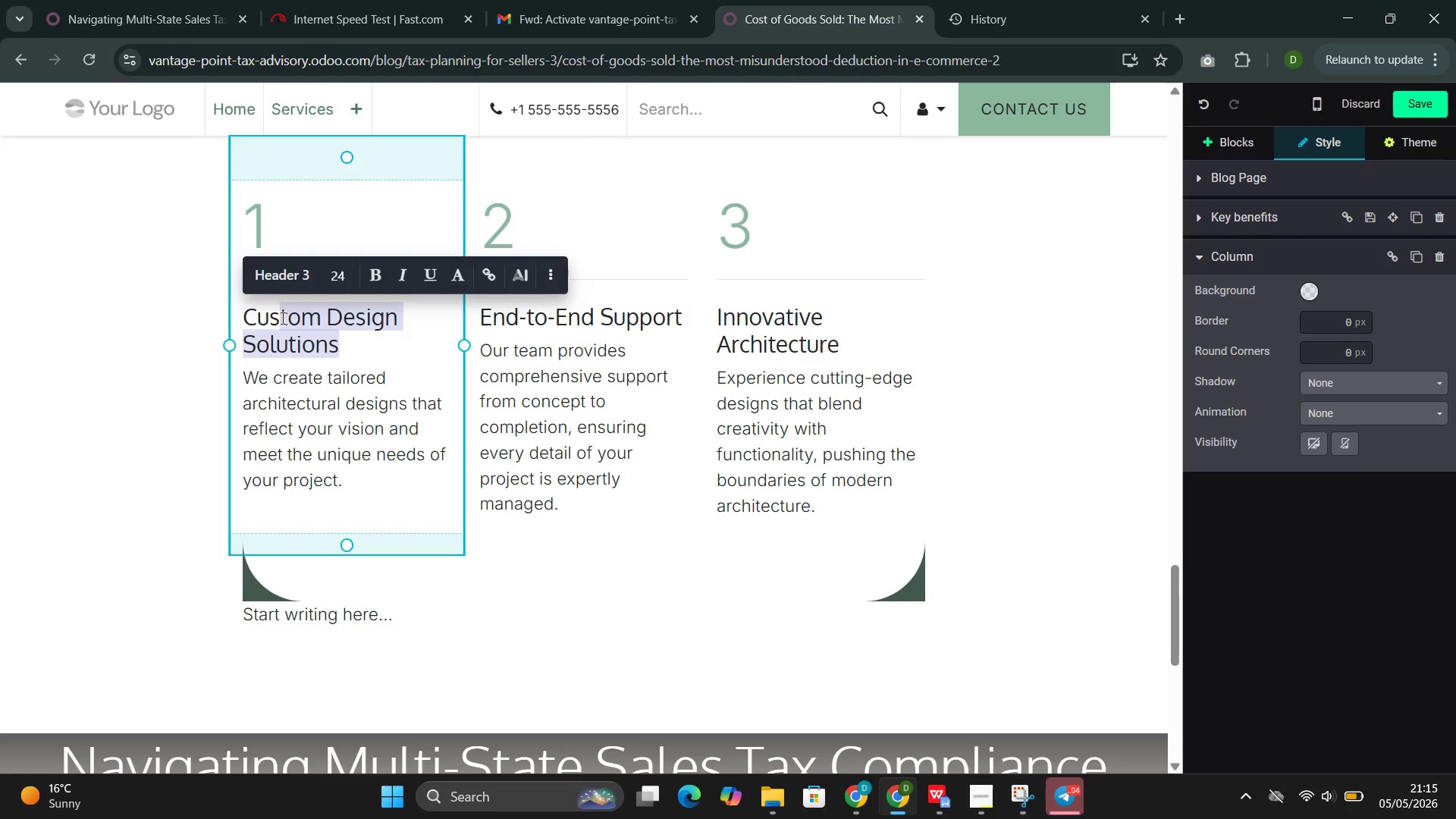 
key(Backspace)
 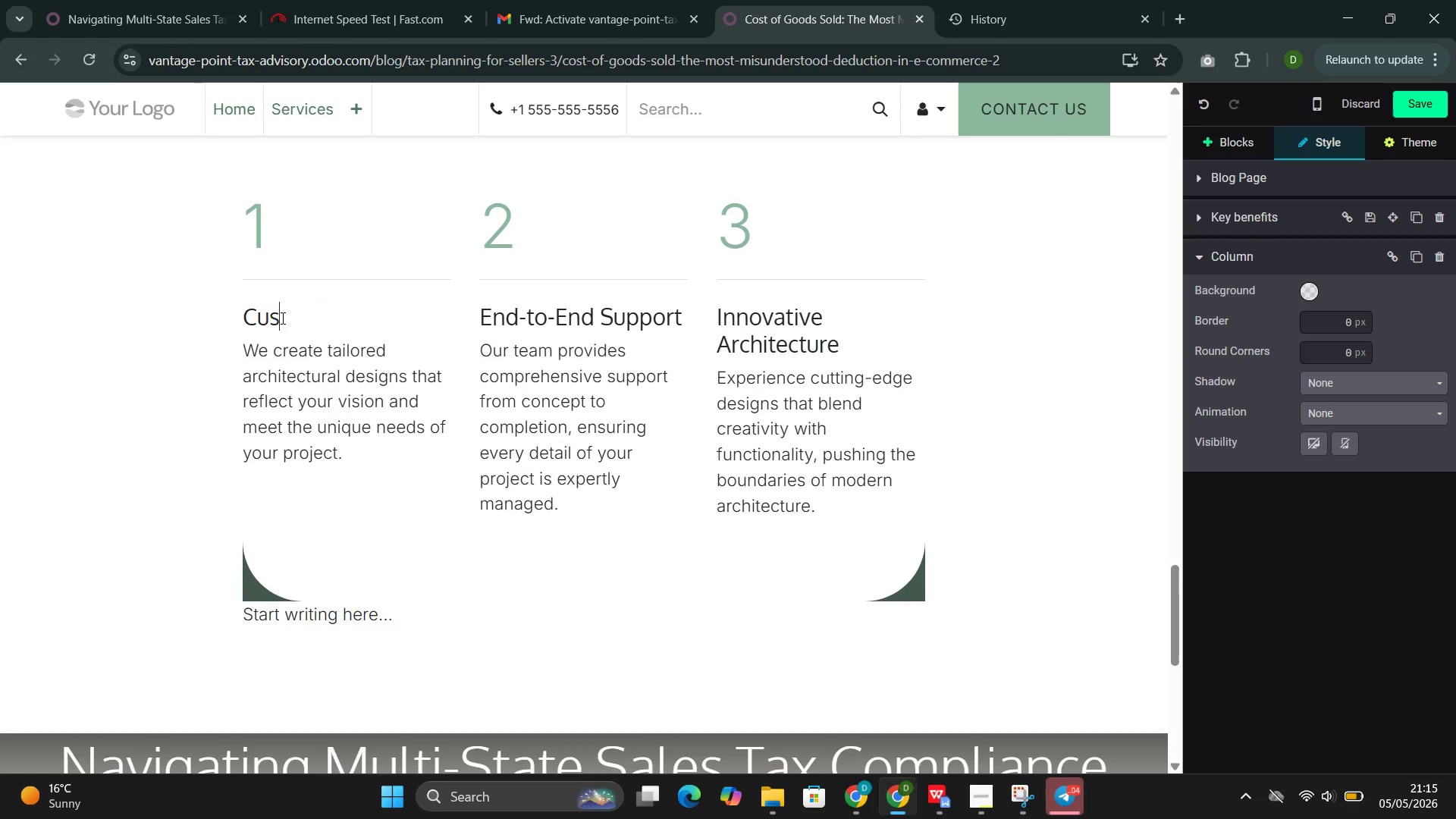 
key(Backspace)
 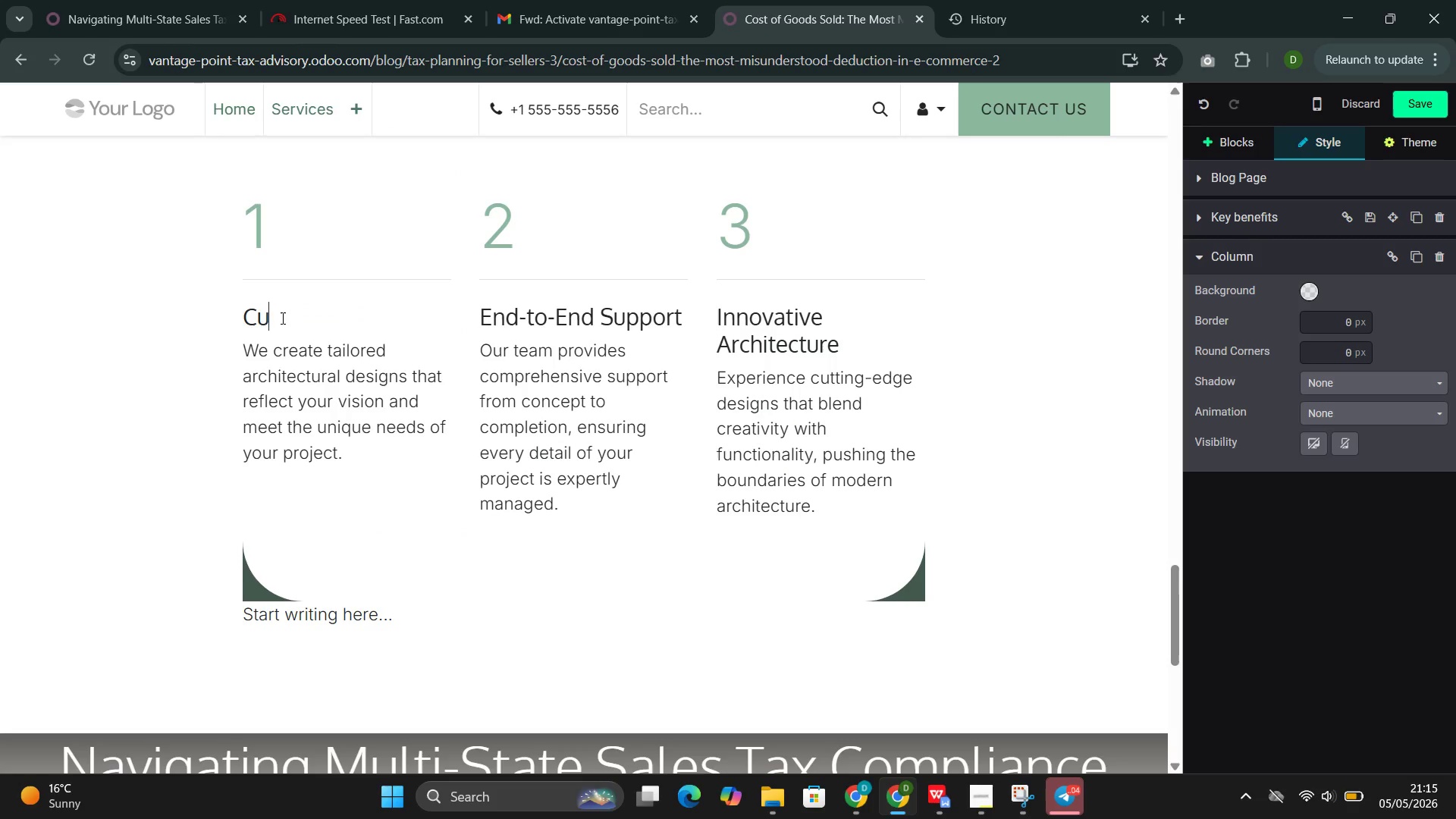 
key(Backspace)
 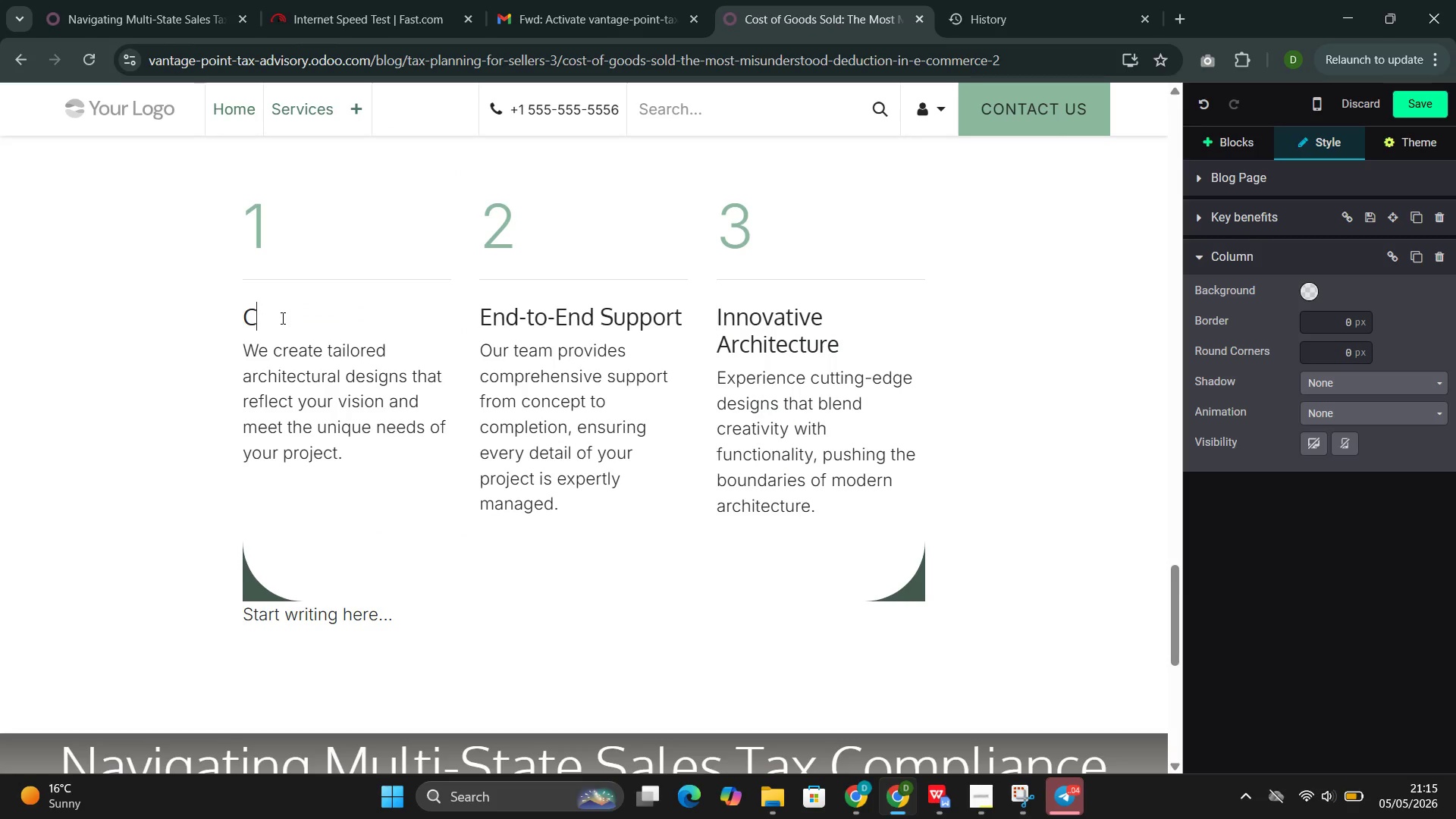 
key(Backspace)
 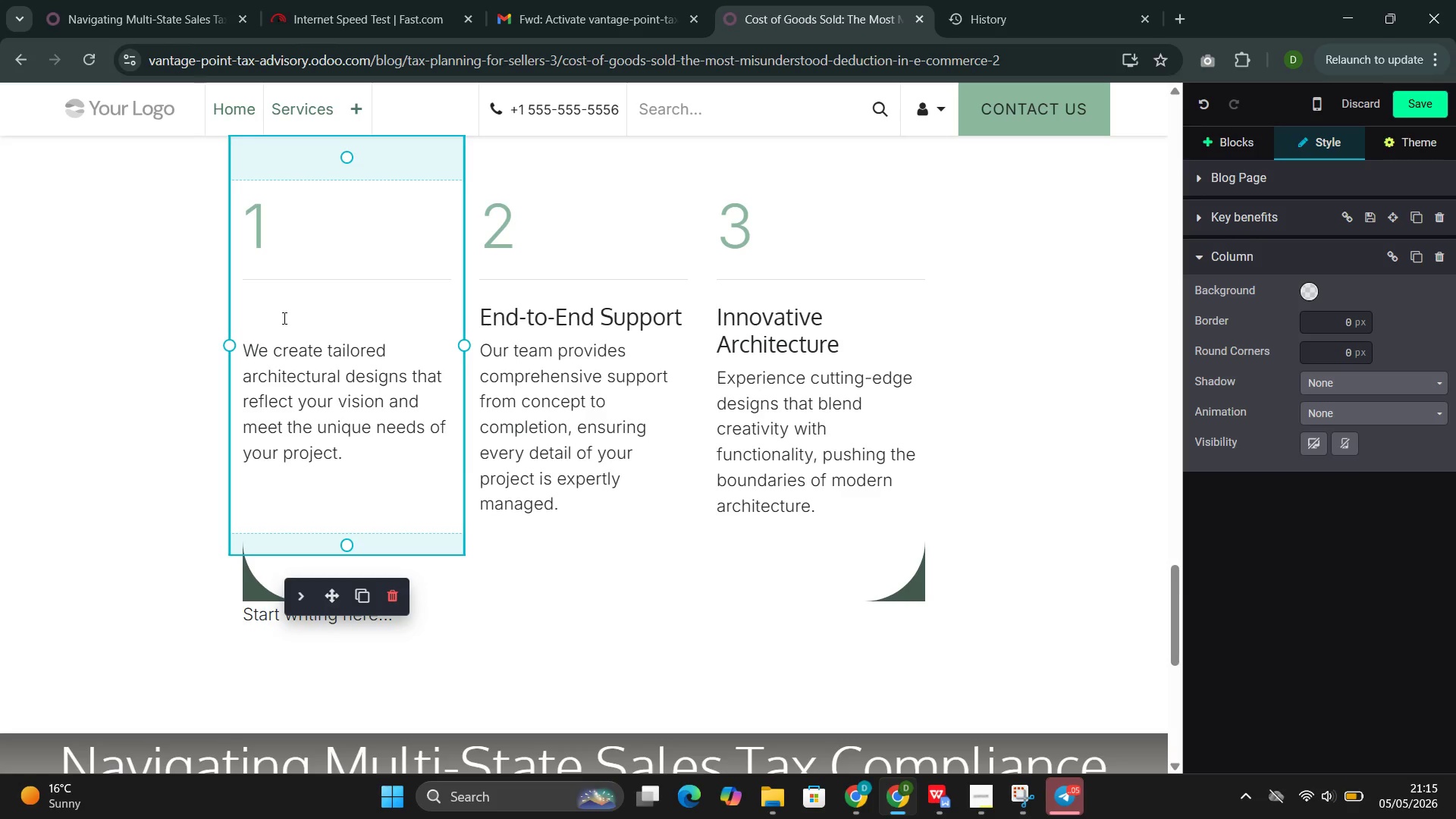 
wait(33.97)
 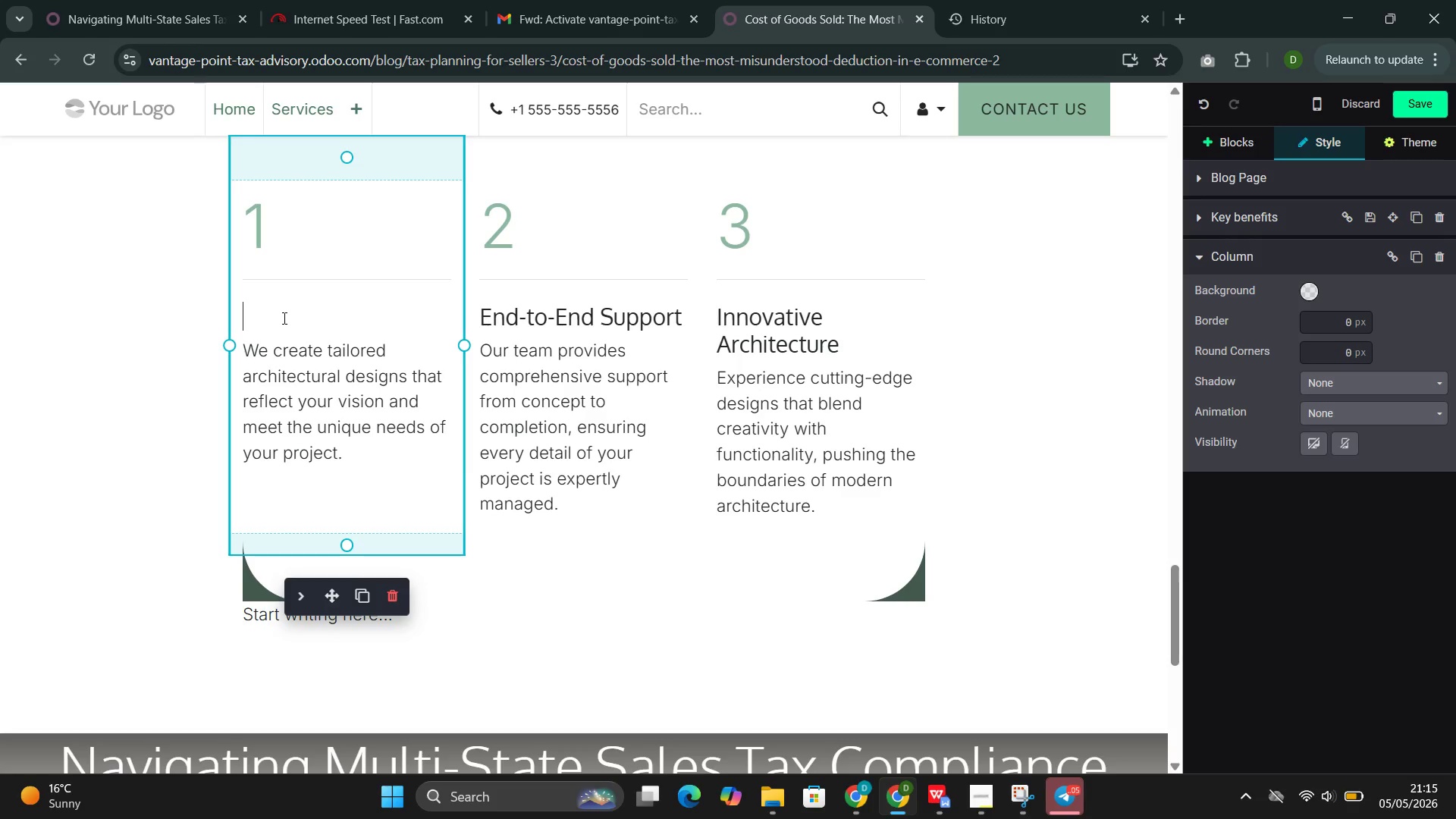 
type(Fifo)
key(Backspace)
key(Backspace)
type(FO())
 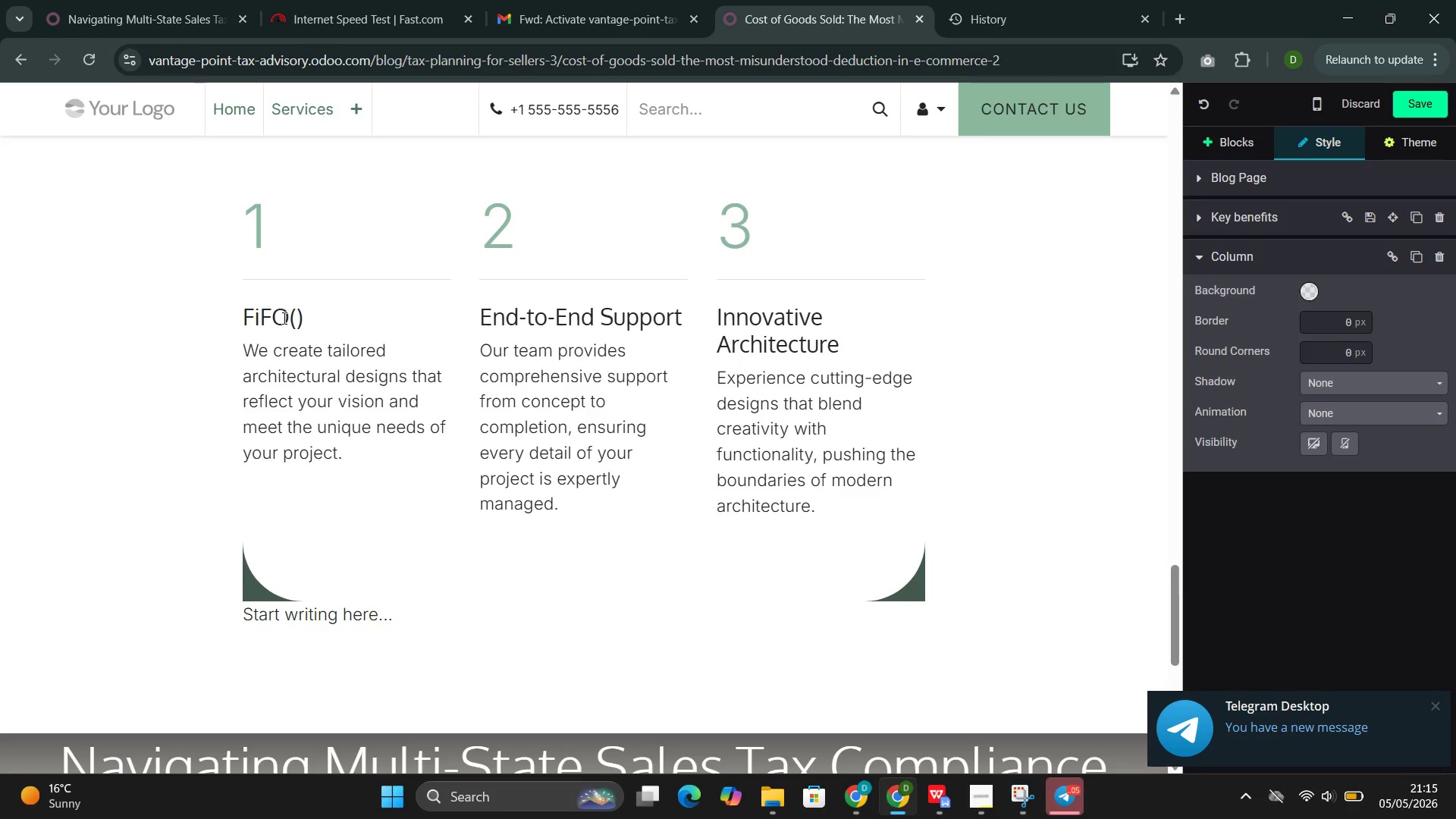 
key(ArrowLeft)
 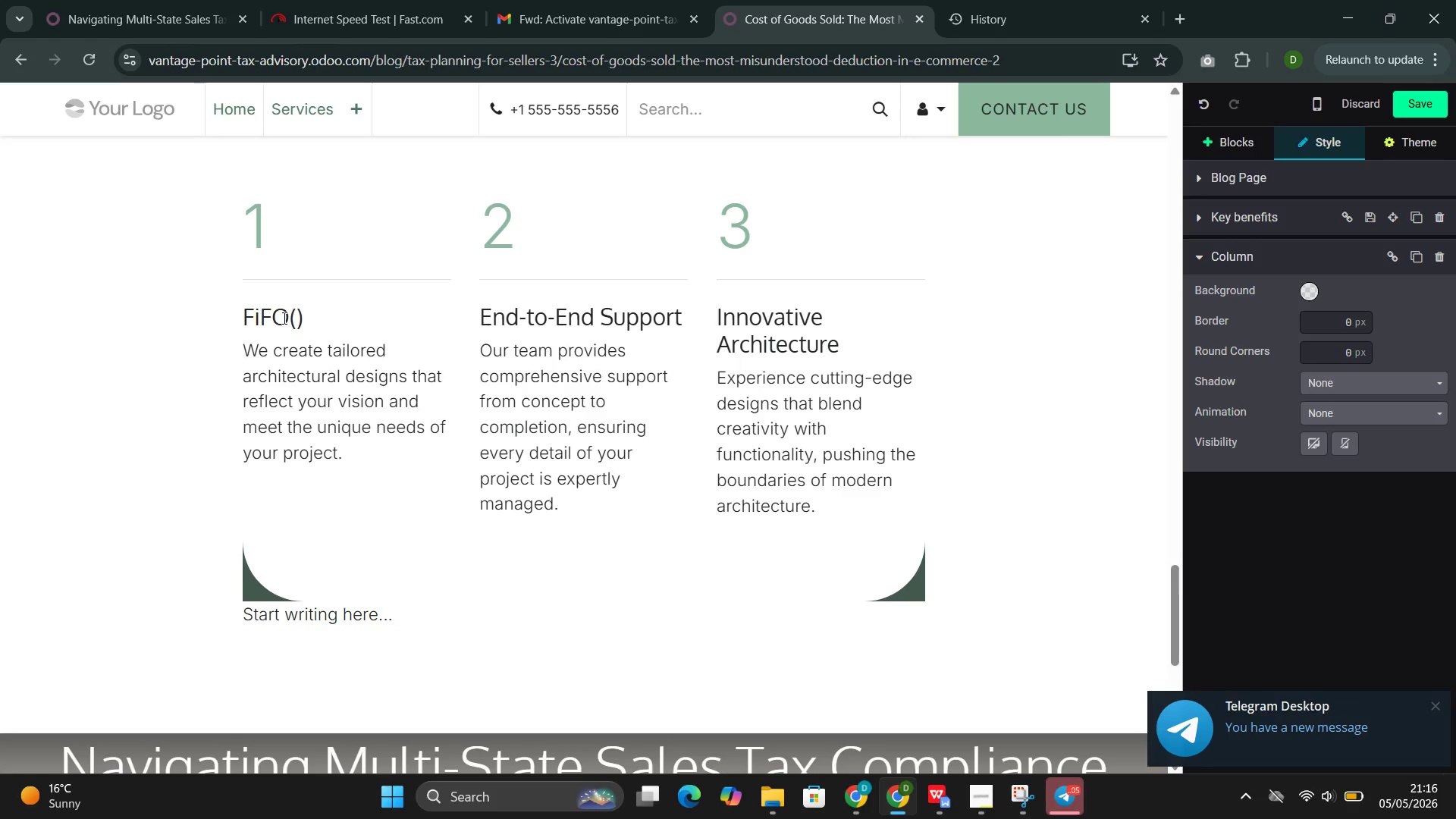 
type(First-In, First-Out)
 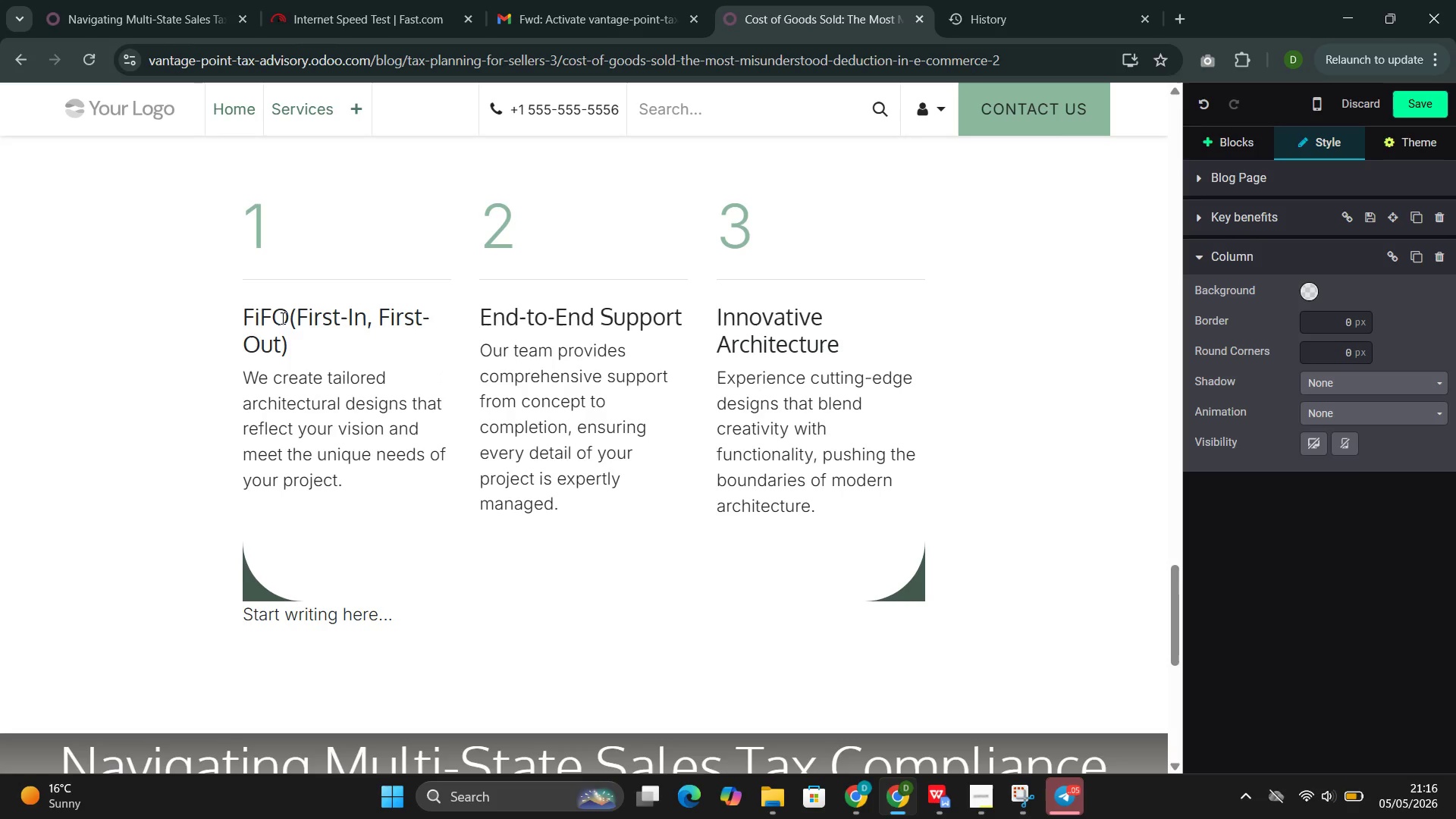 
key(ArrowRight)
 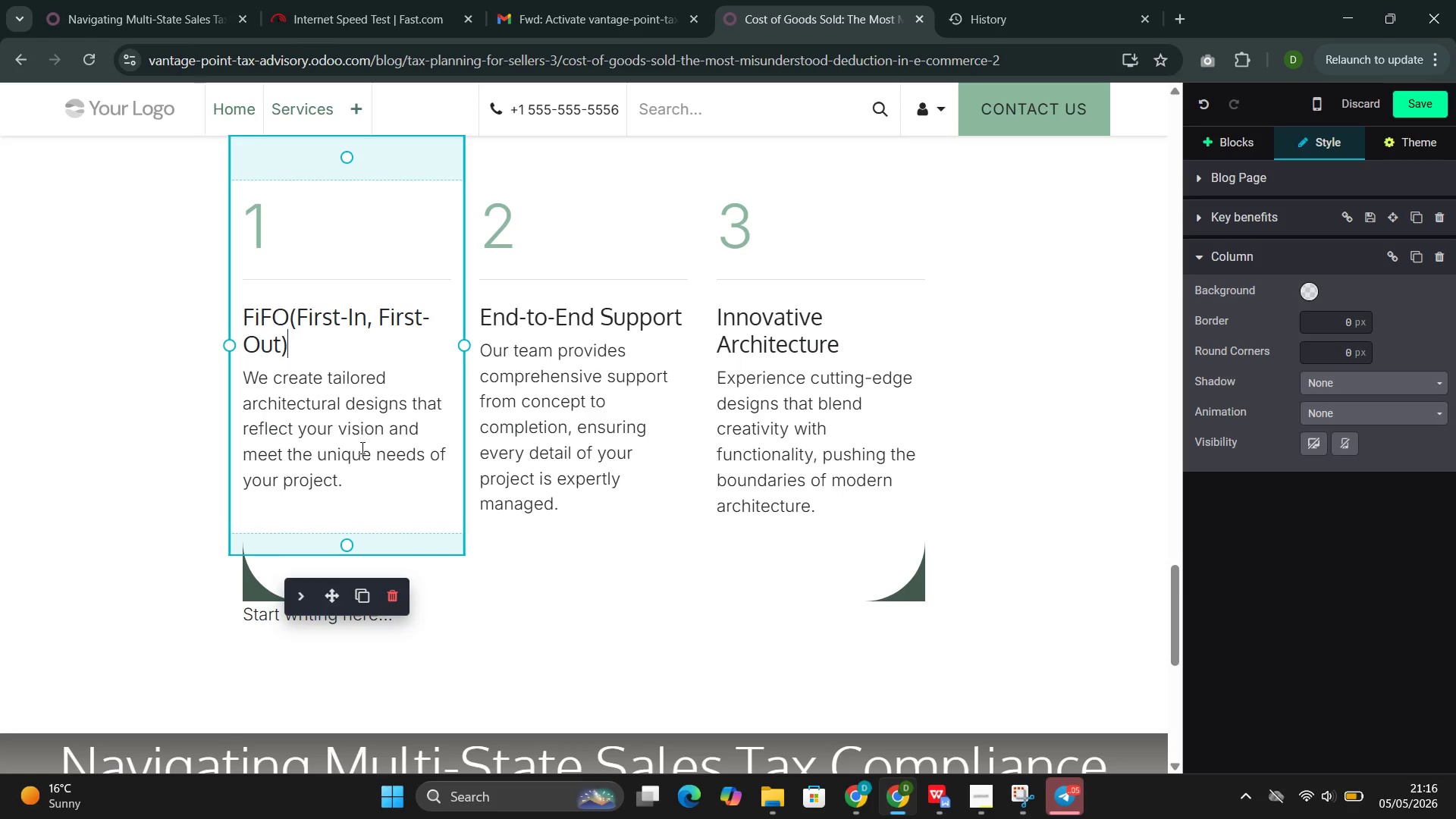 
left_click_drag(start_coordinate=[355, 494], to_coordinate=[260, 386])
 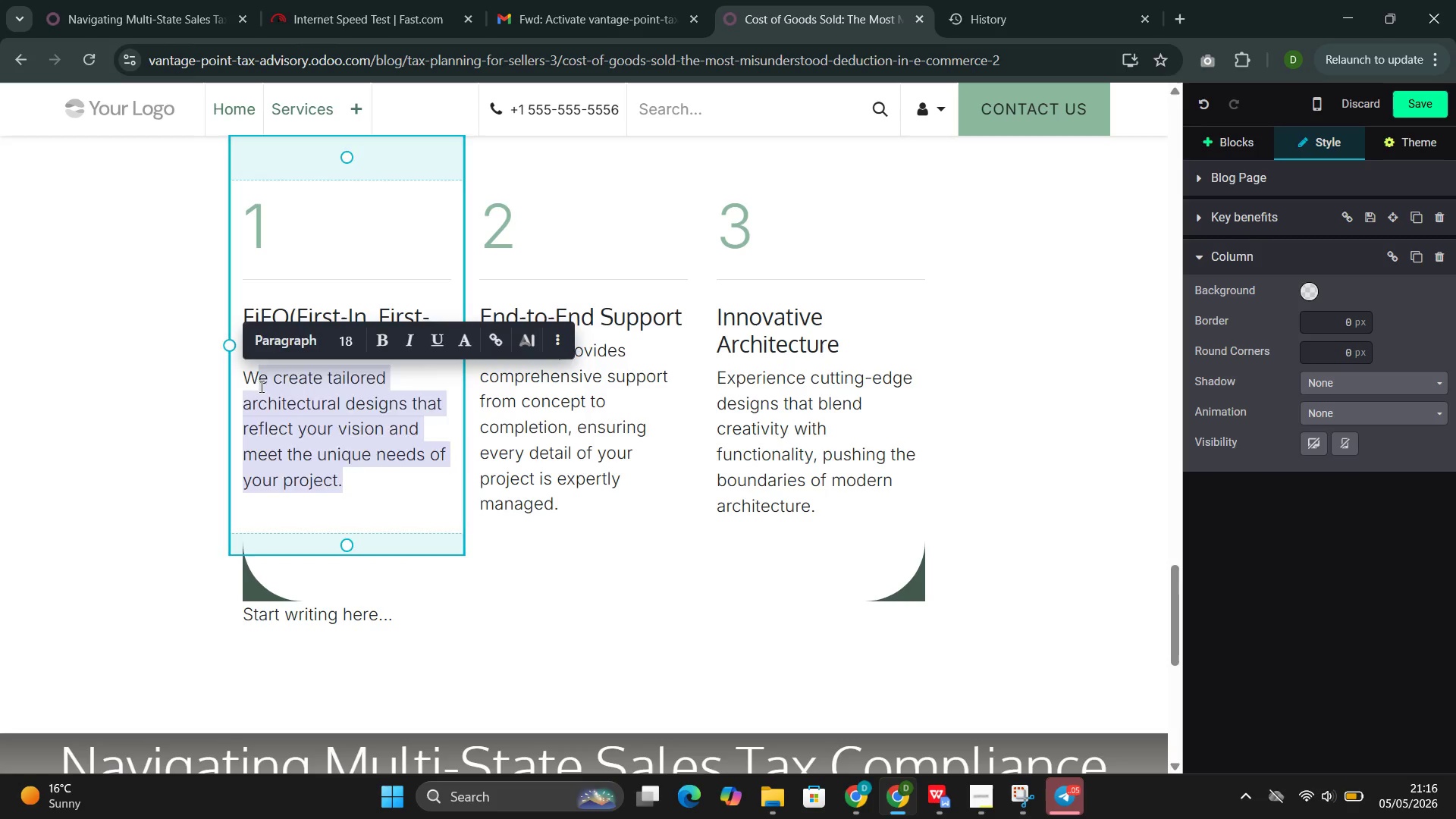 
key(Backspace)
 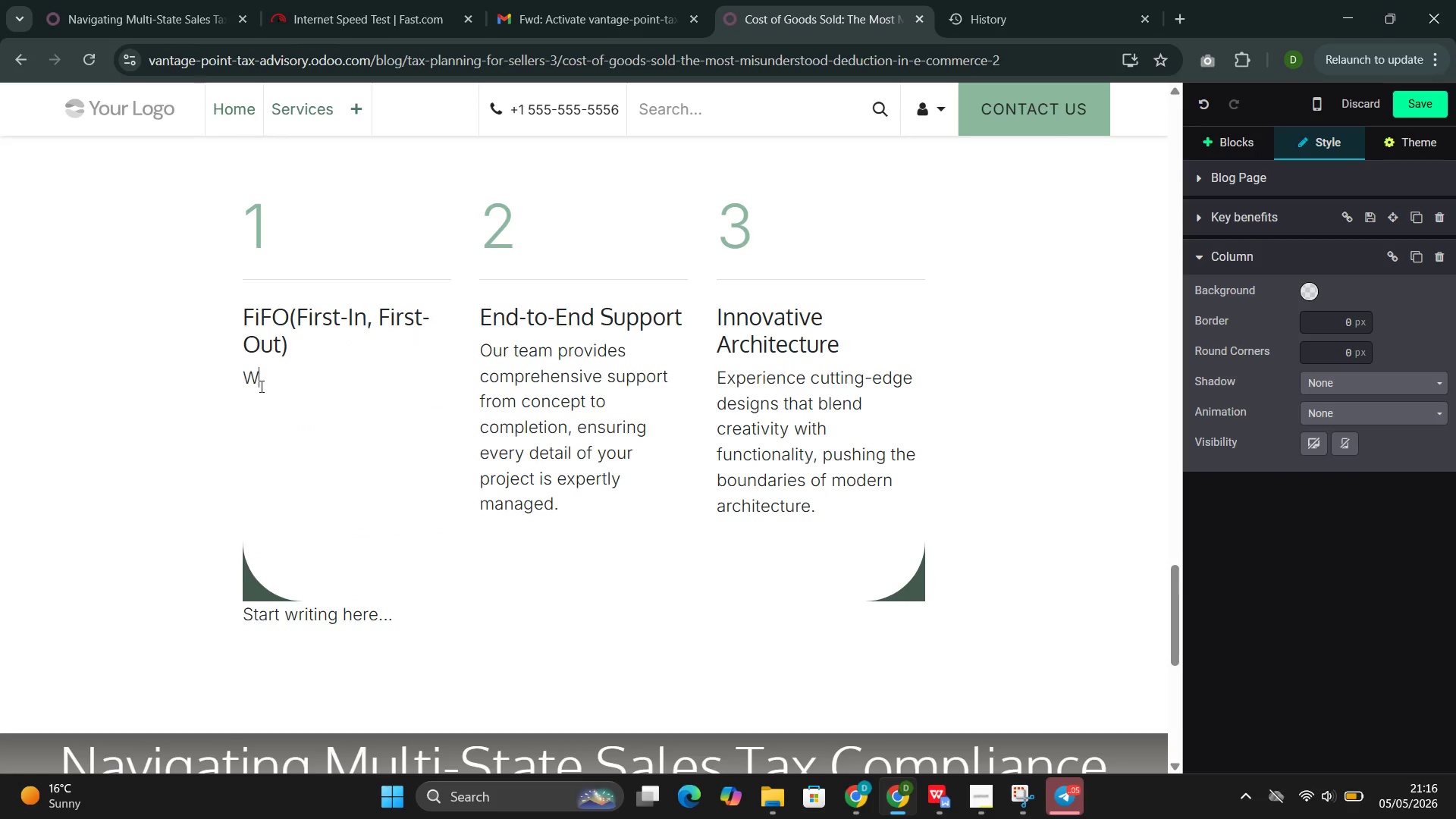 
key(Backspace)
 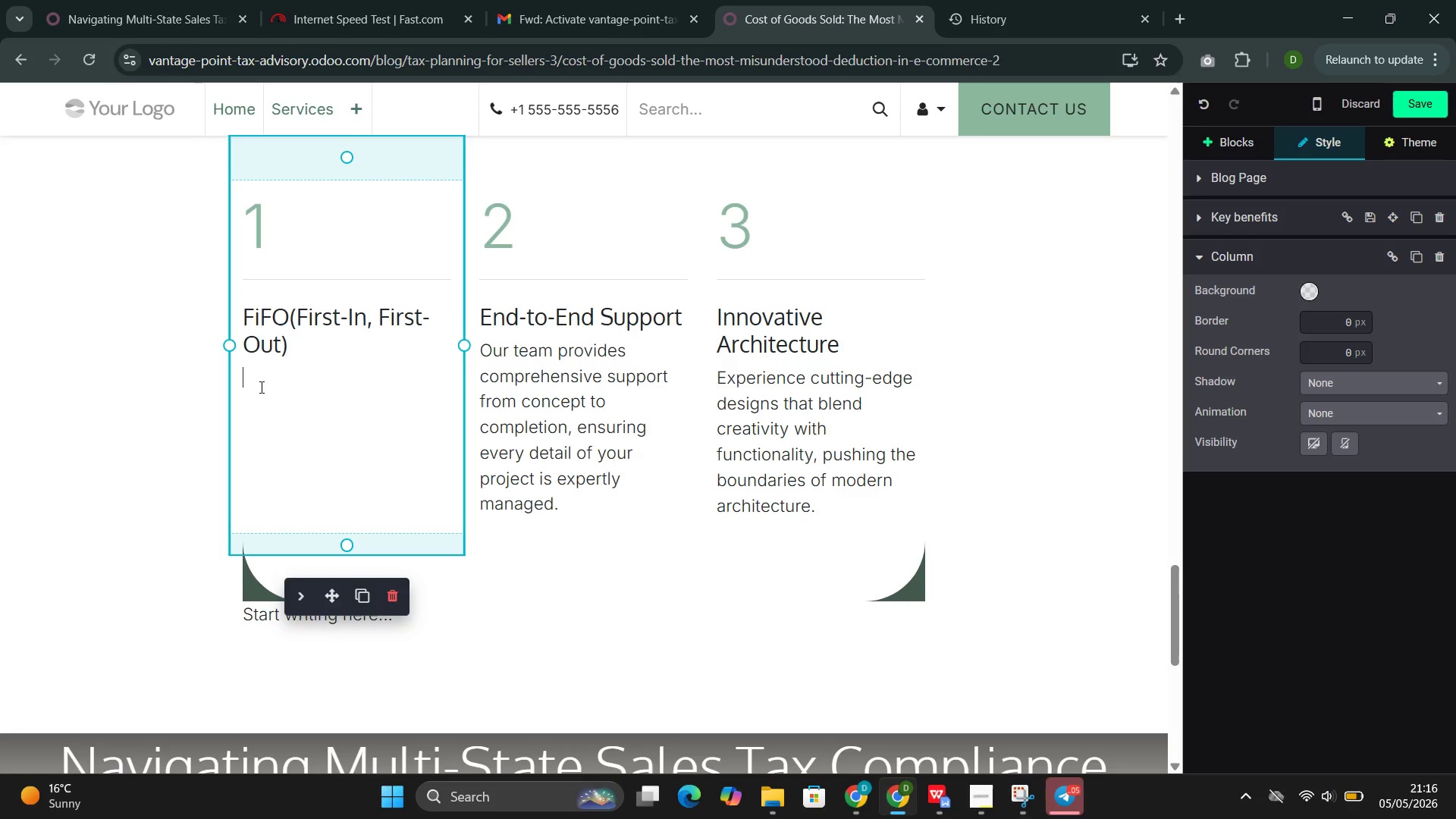 
type(Assumes the oldest inve)
 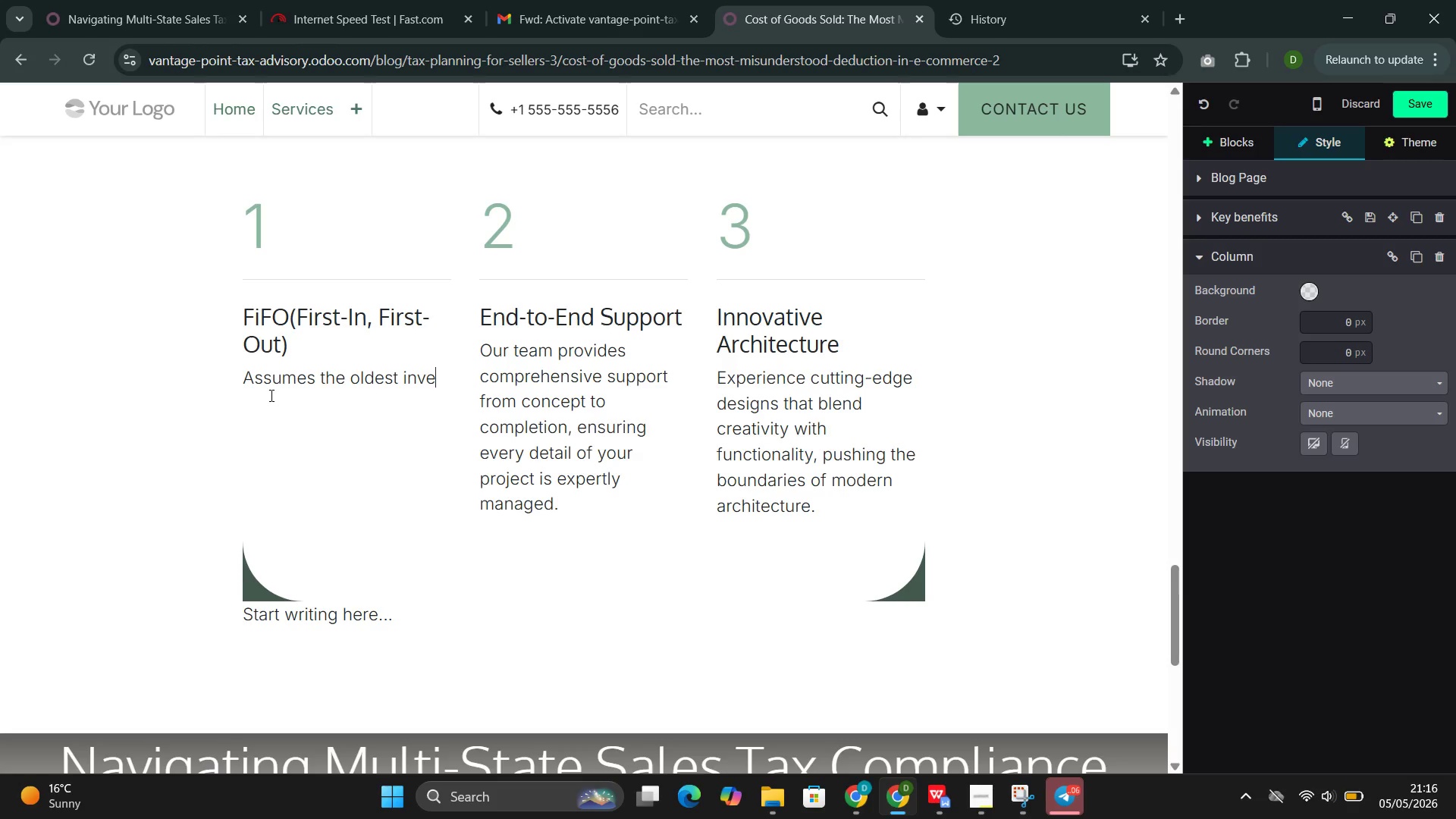 
type(nti)
key(Backspace)
type(ory is sold first. In a period og)
key(Backspace)
type(f rising costs )
key(Backspace)
type(, FIFO produces a lower COGS and higher ra)
key(Backspace)
key(Backspace)
type(taxable income.)
 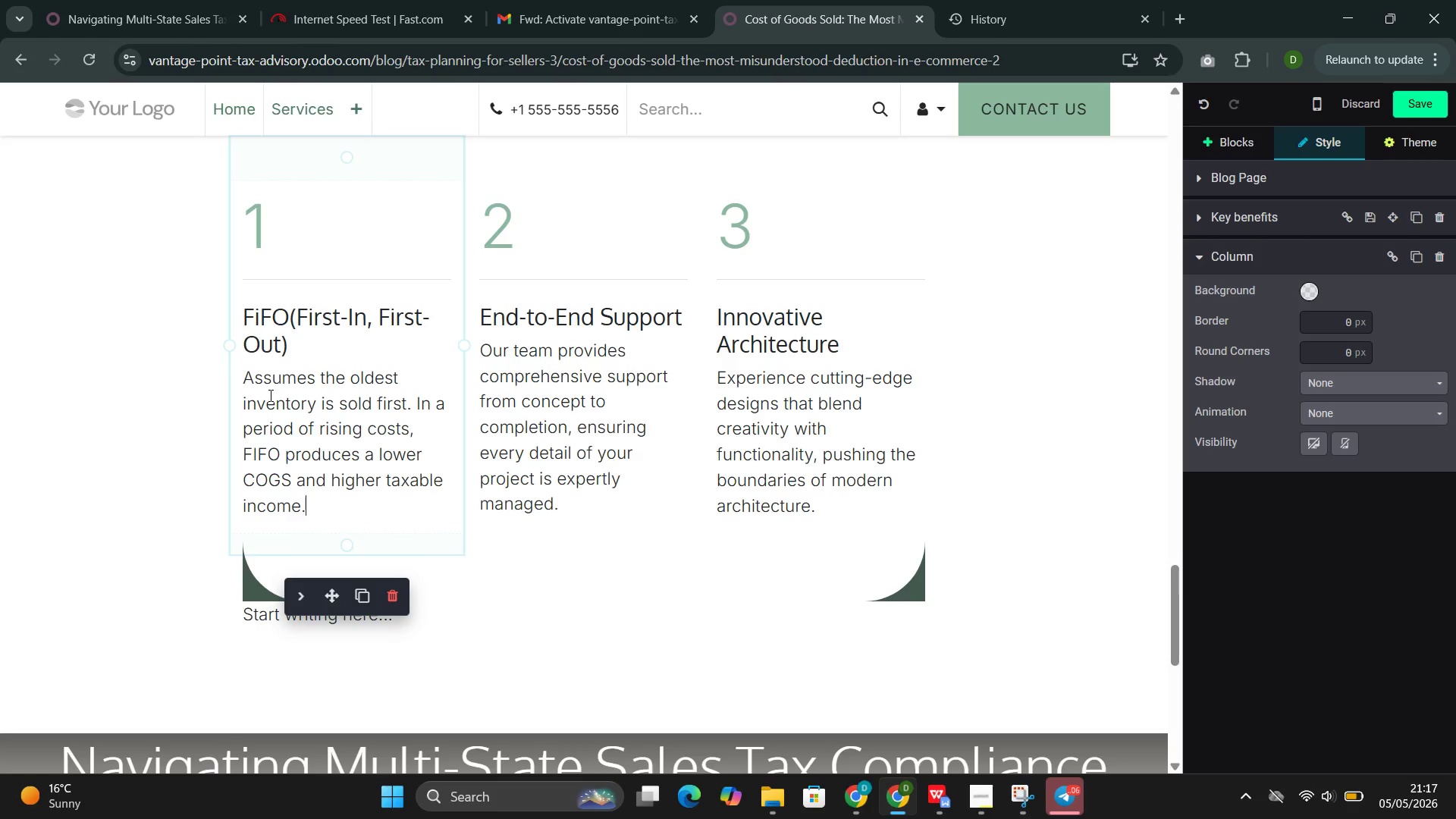 
left_click_drag(start_coordinate=[687, 324], to_coordinate=[504, 322])
 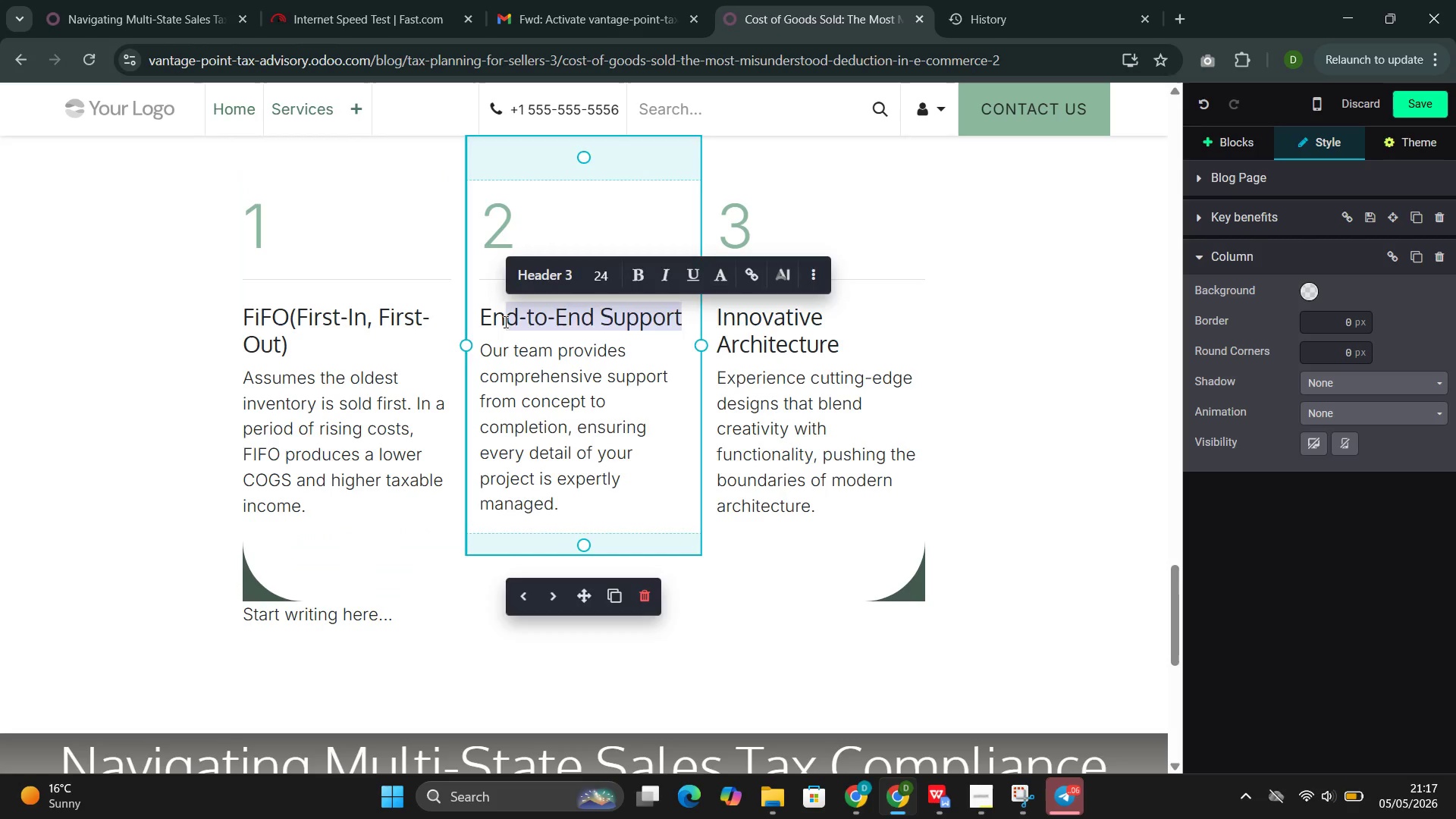 
key(Backspace)
key(Backspace)
key(Backspace)
type(LIFO())
 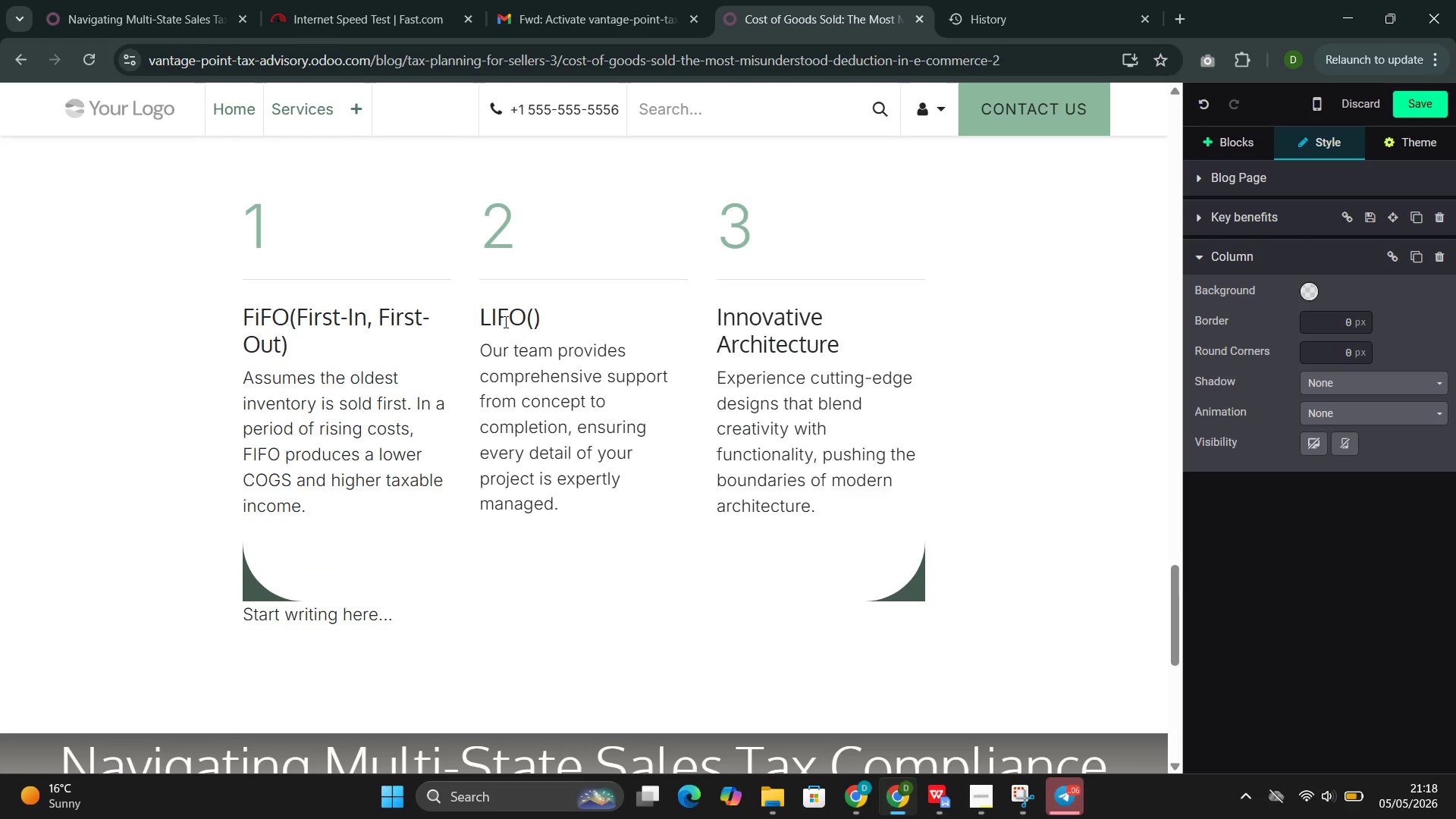 
key(ArrowLeft)
 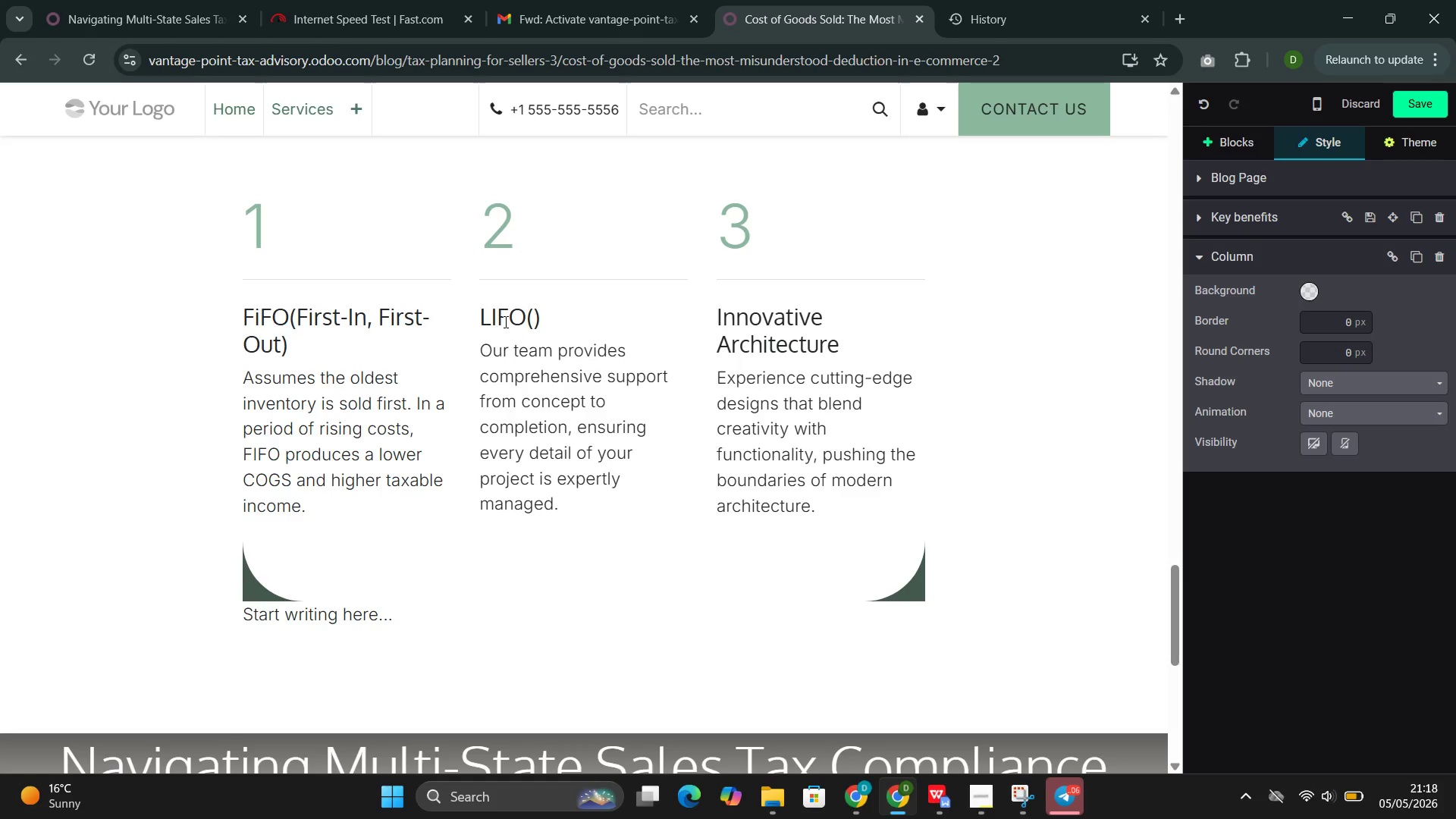 
type(Last-In, First-Out)
 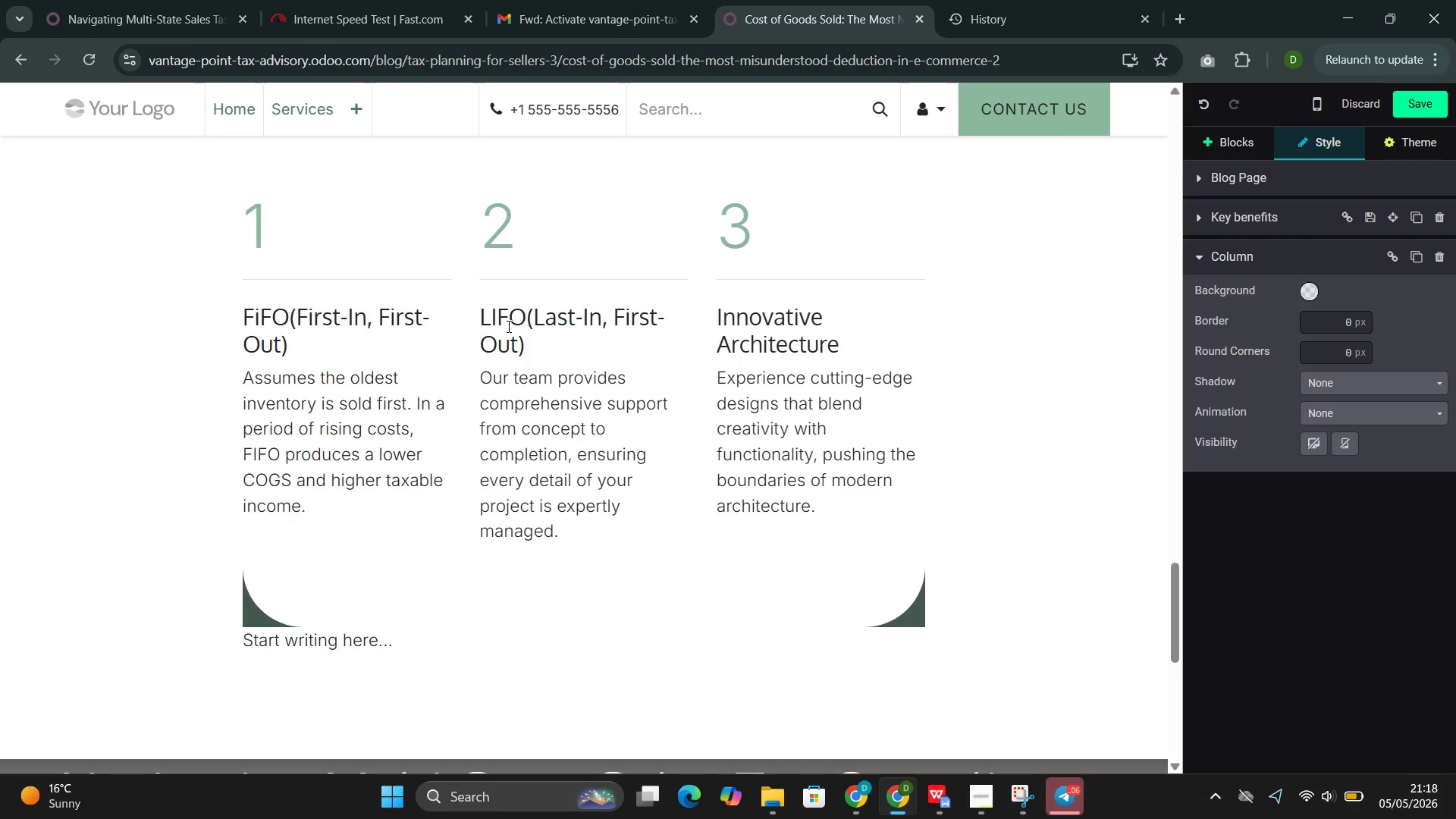 
key(ArrowRight)
 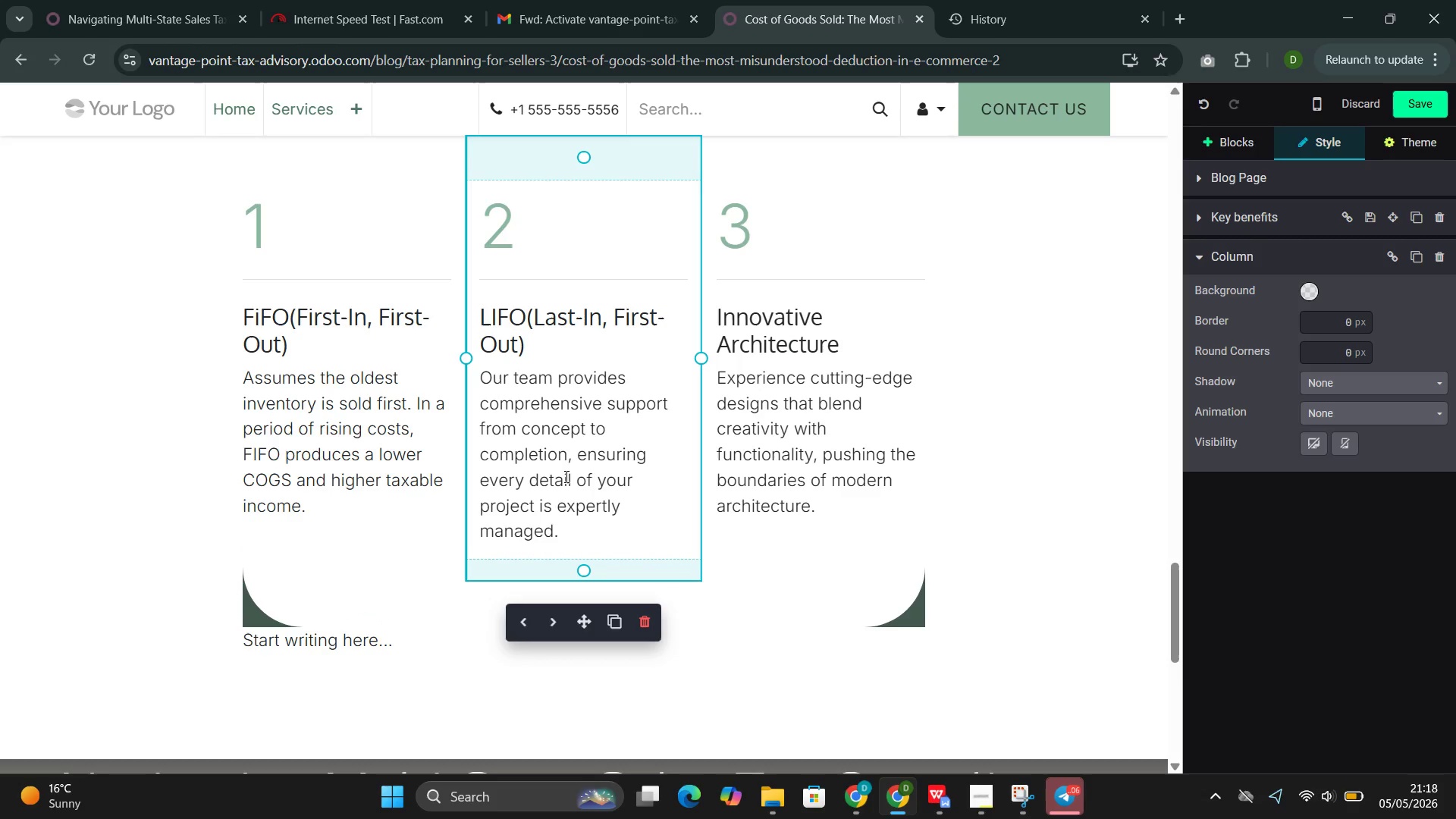 
left_click_drag(start_coordinate=[567, 529], to_coordinate=[502, 376])
 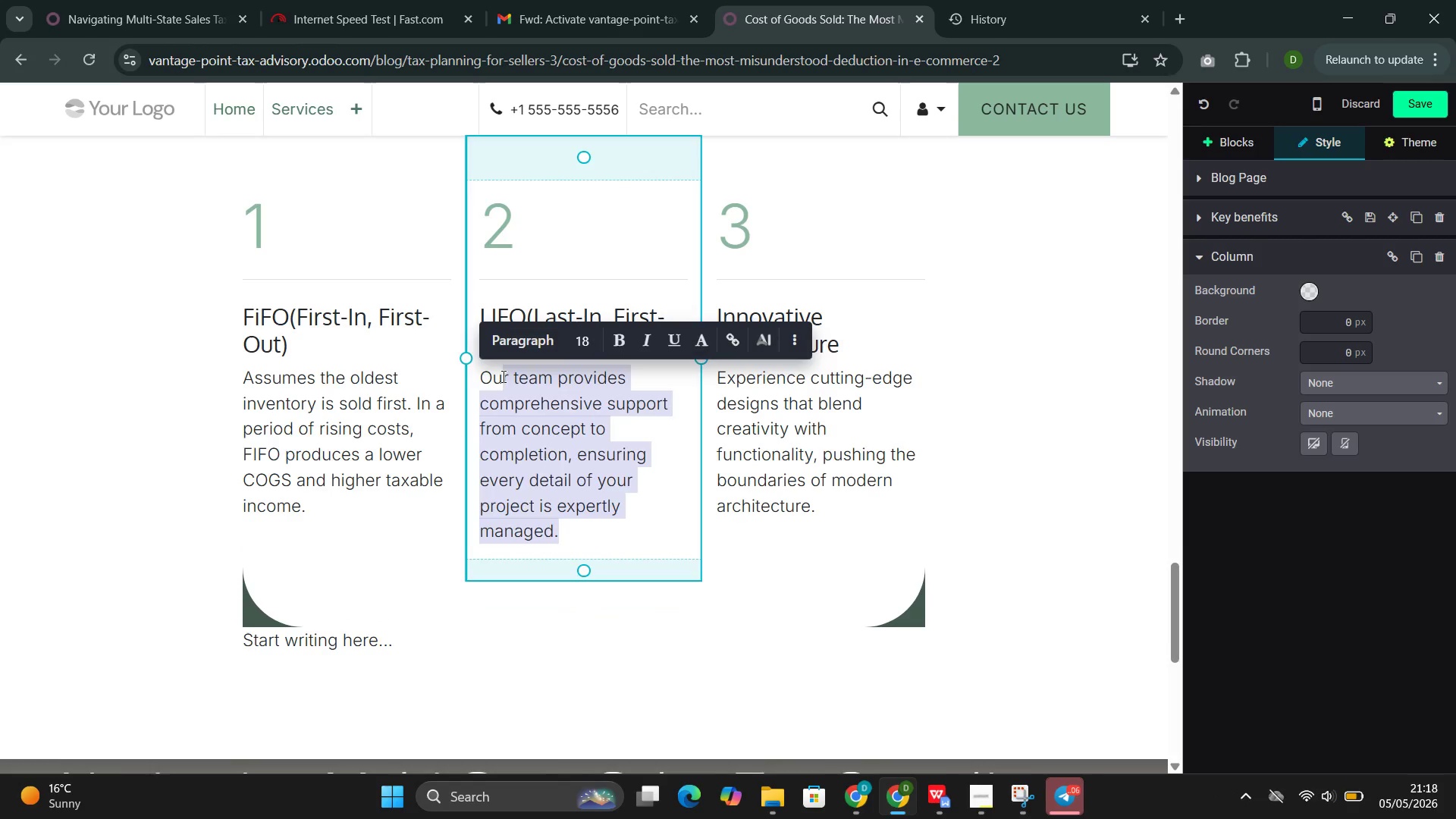 
key(Backspace)
 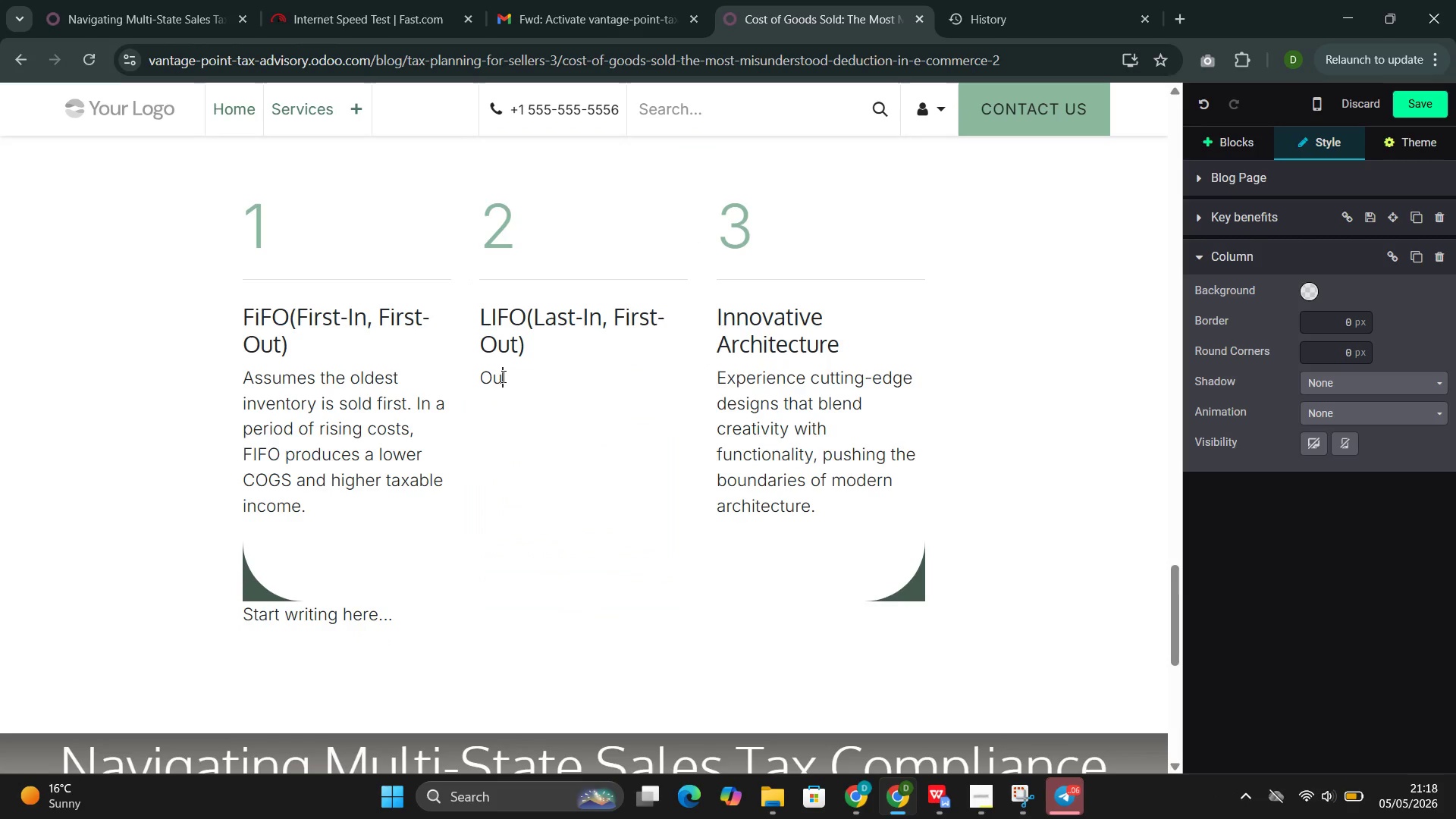 
key(Backspace)
 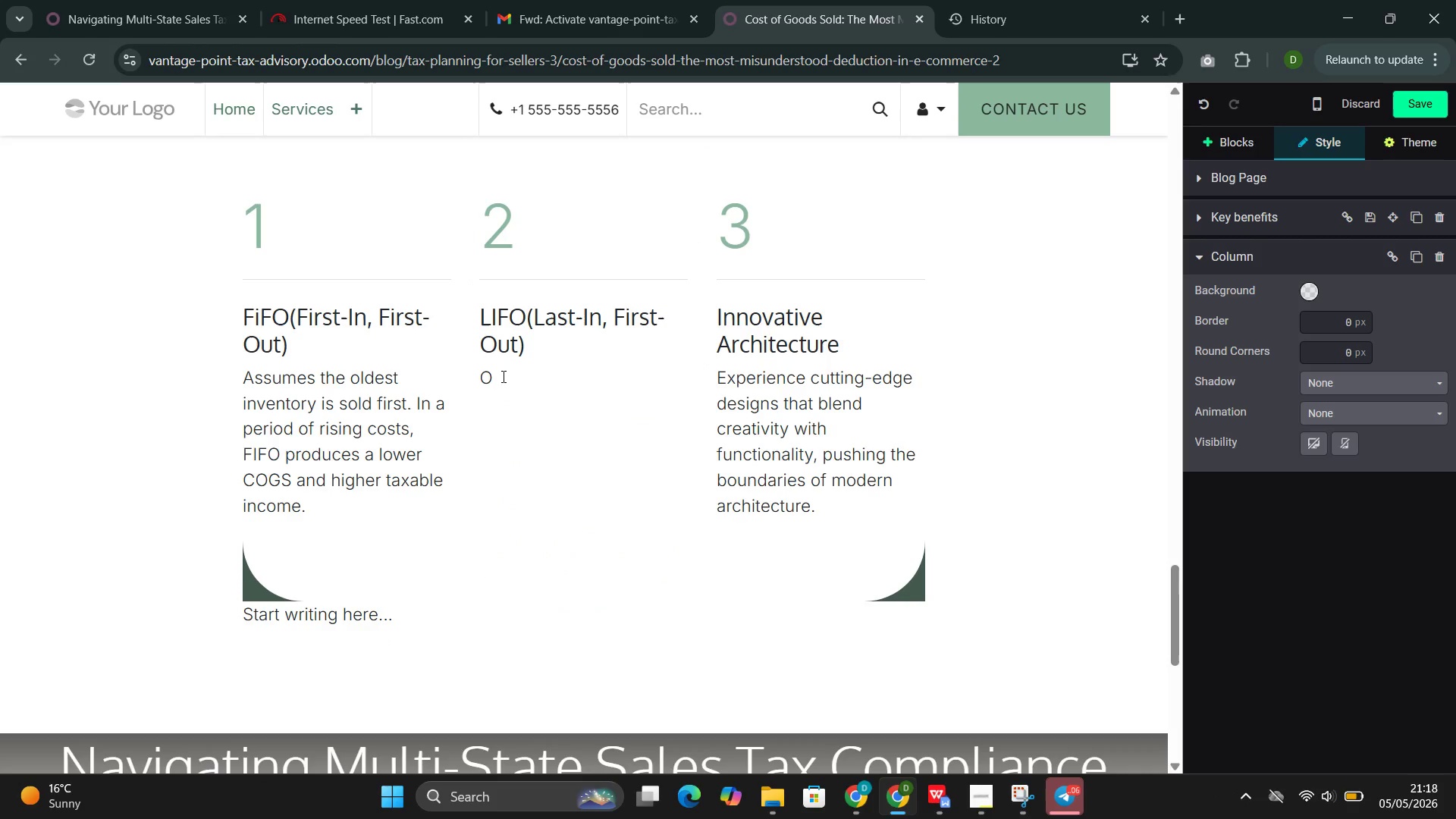 
key(Backspace)
 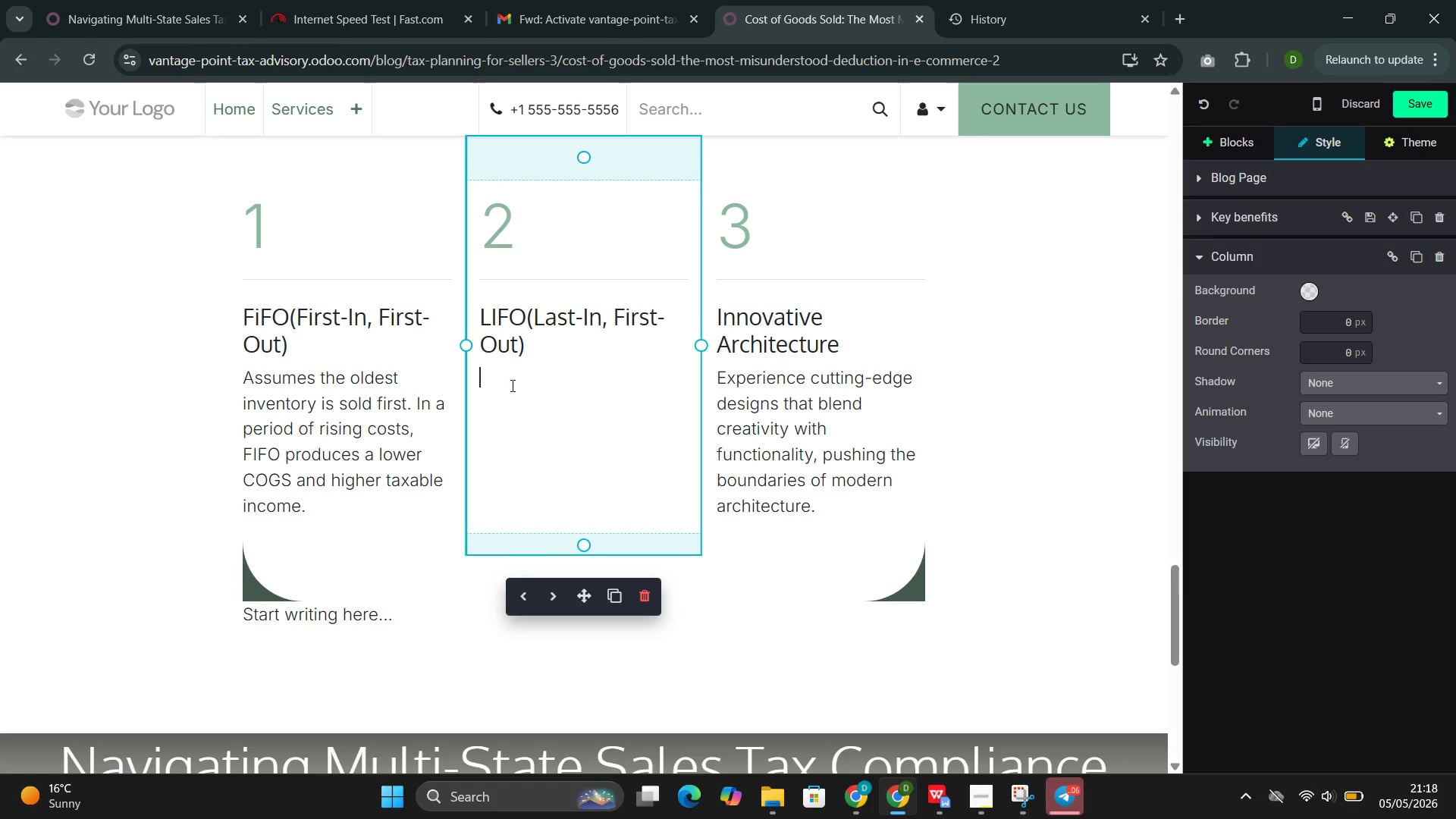 
wait(8.45)
 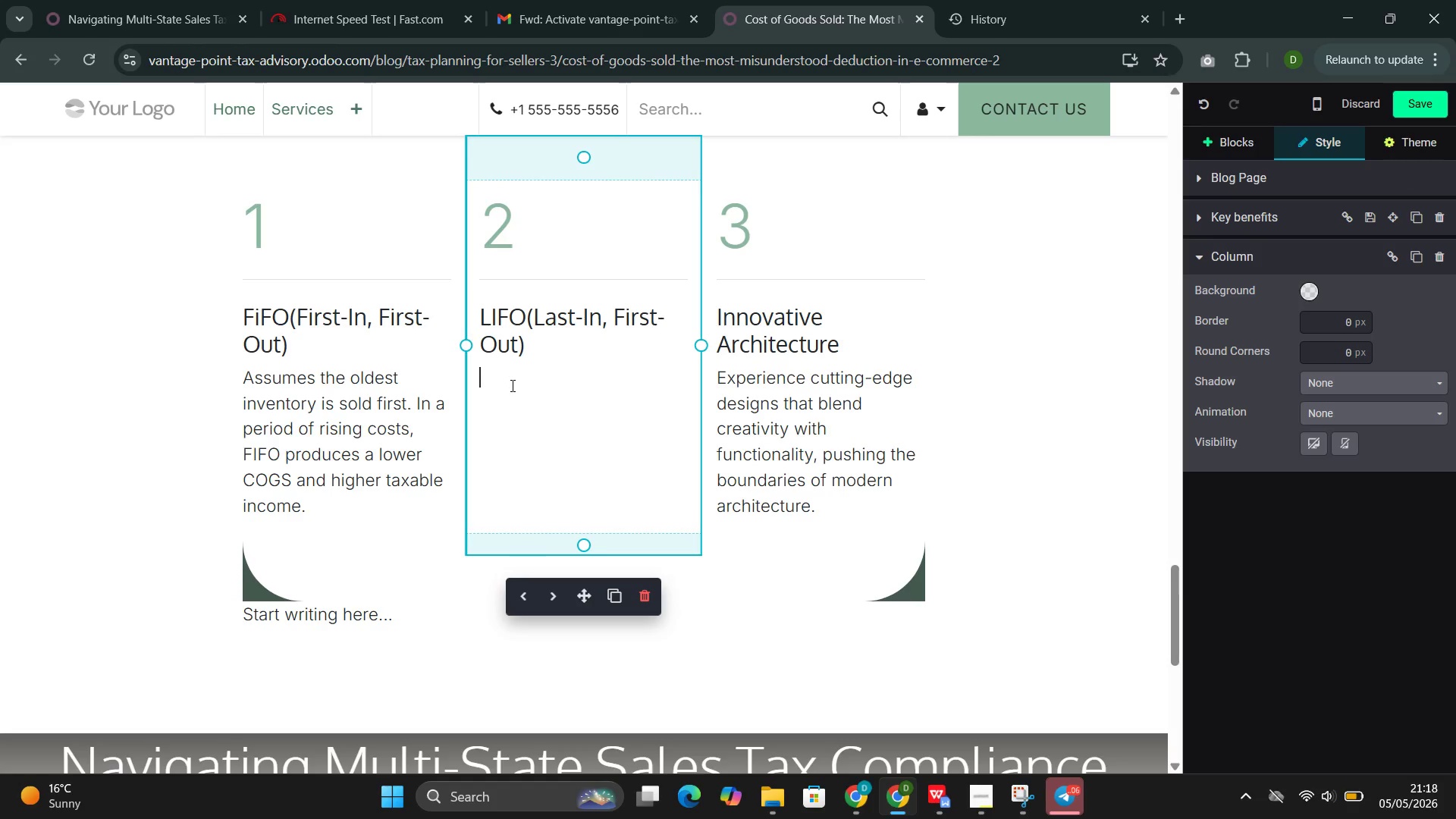 
type(Ass)
 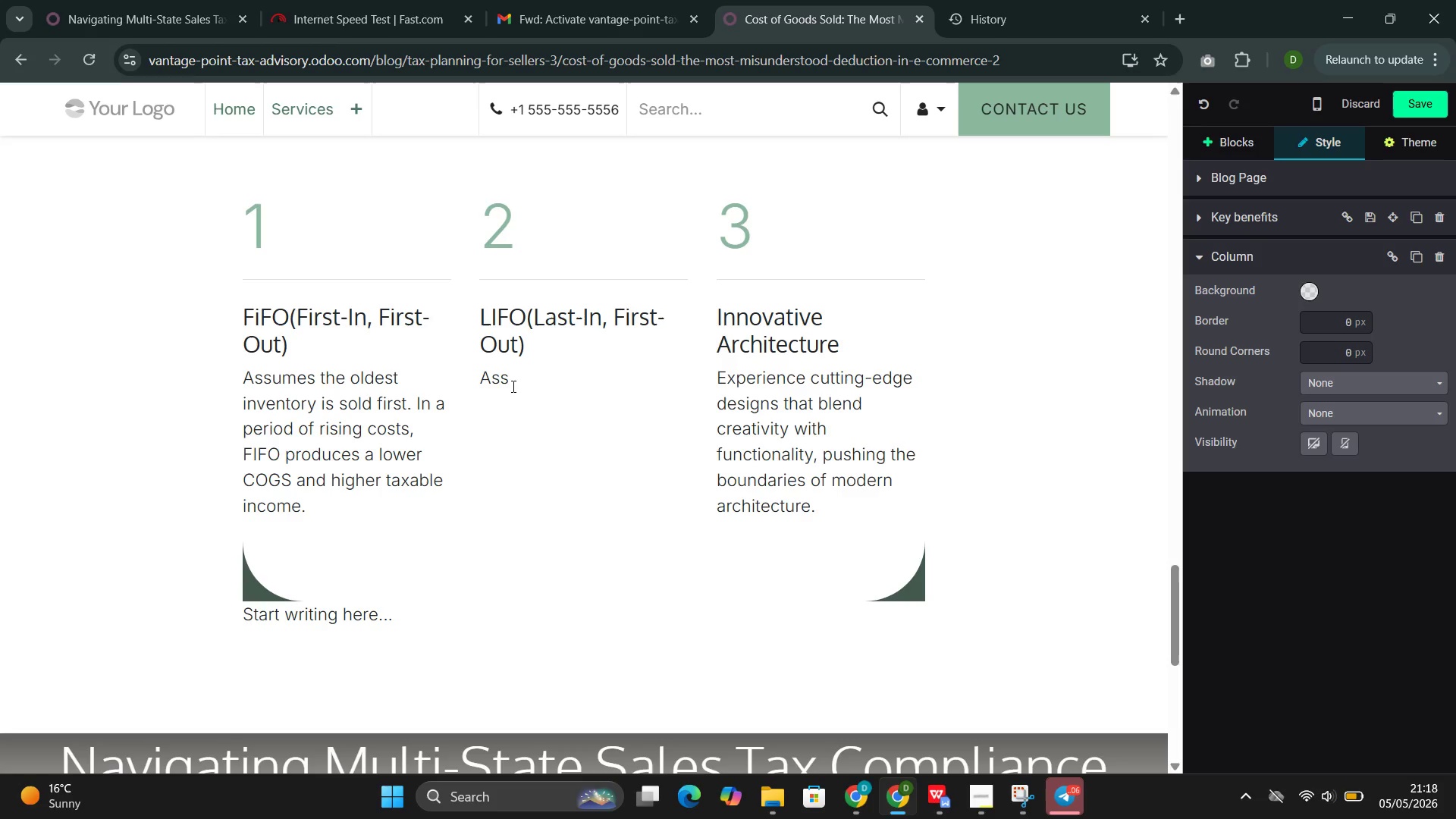 
type(umes the newest )
 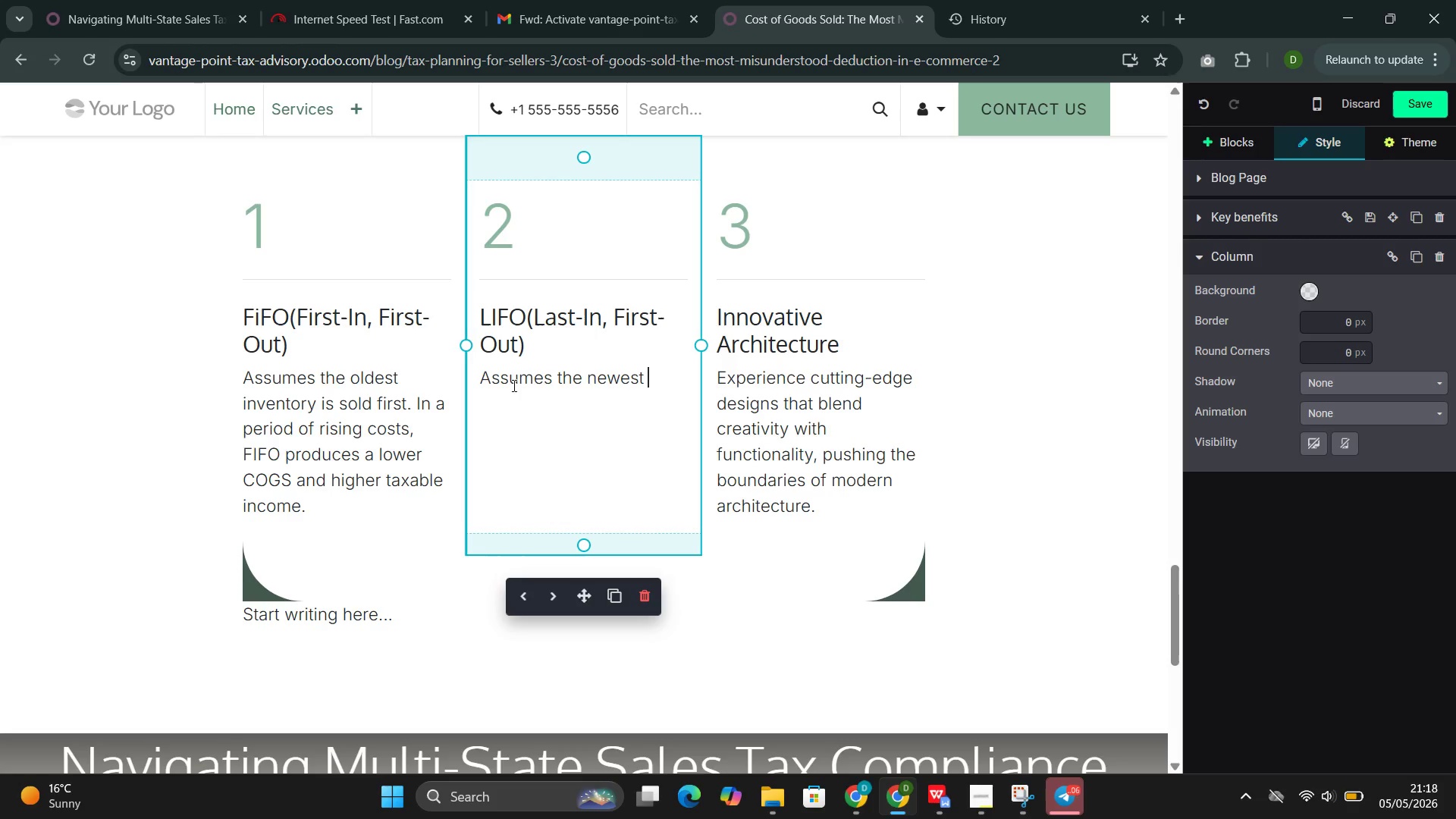 
wait(11.31)
 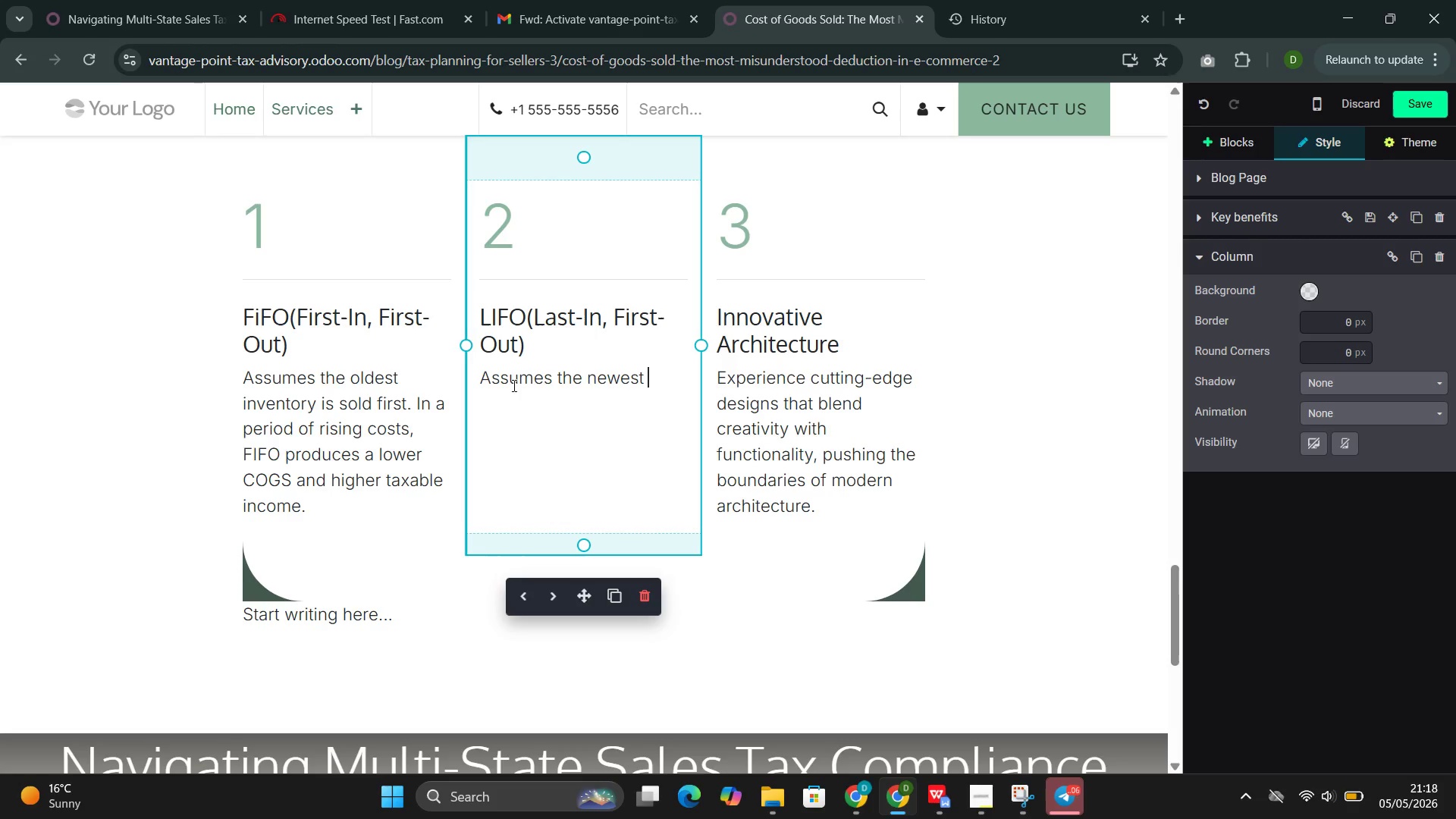 
type(inves)
key(Backspace)
type(ntory is d)
 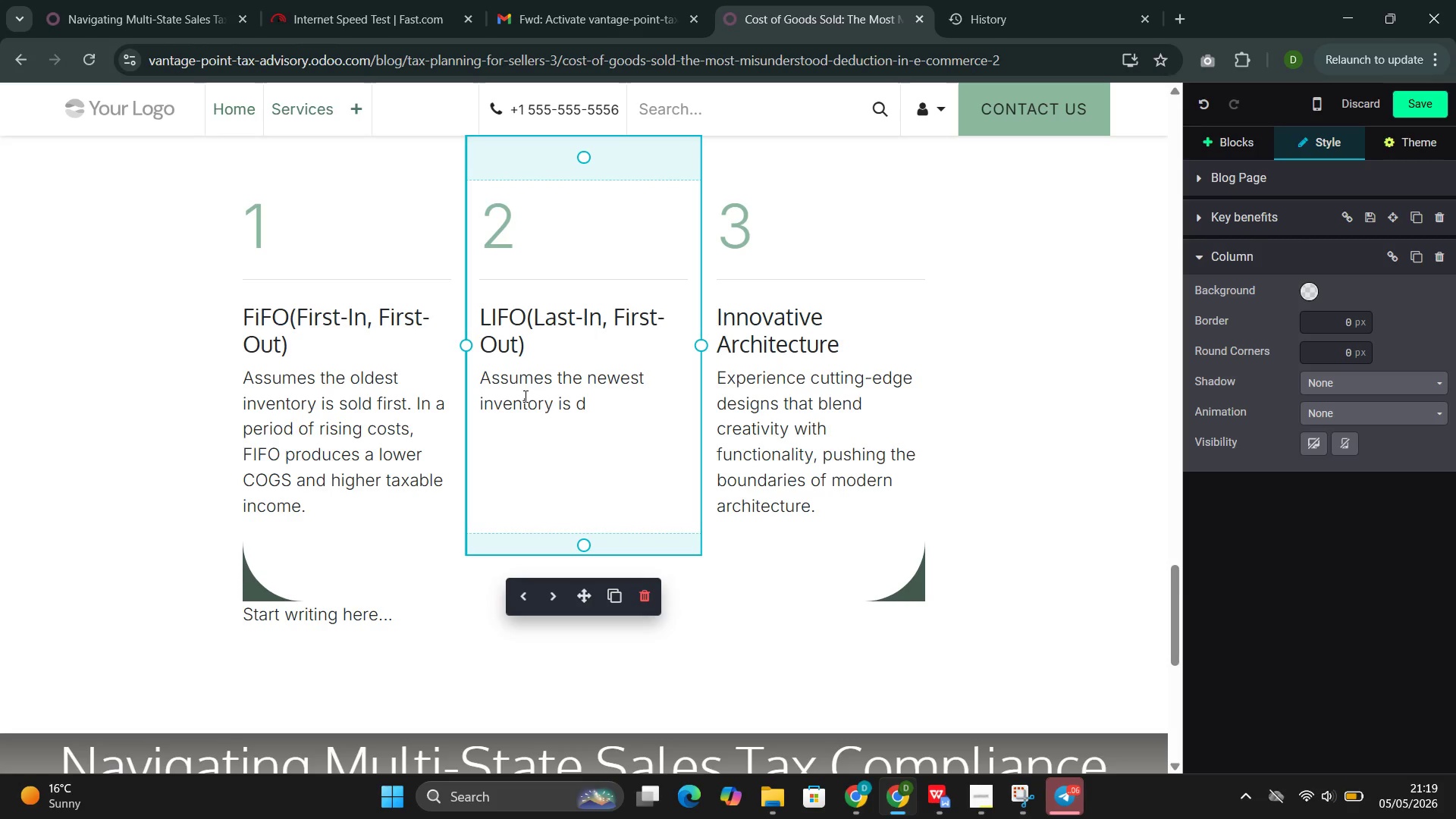 
wait(14.39)
 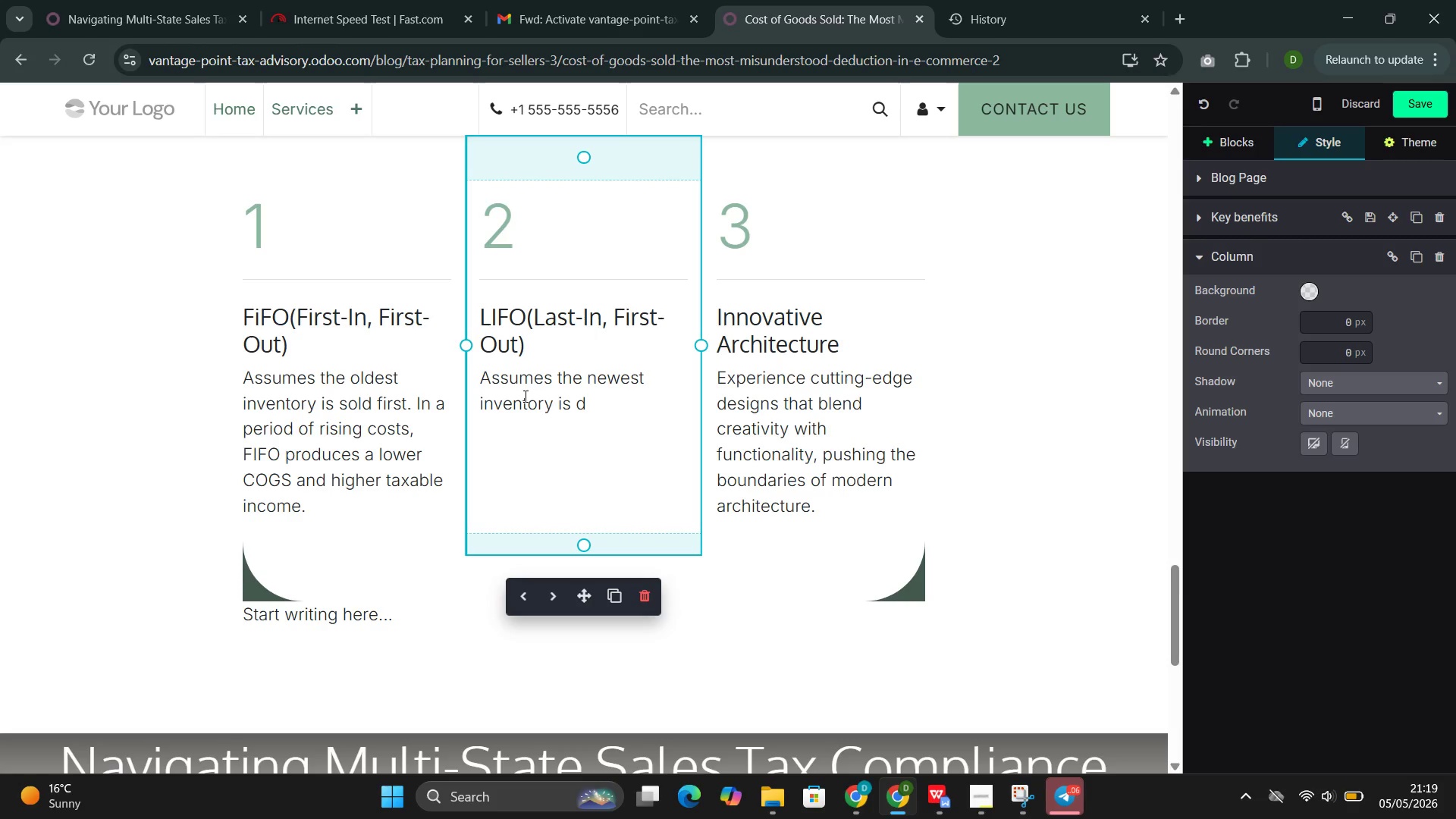 
key(Backspace)
type(sold fo)
key(Backspace)
type(irst)
 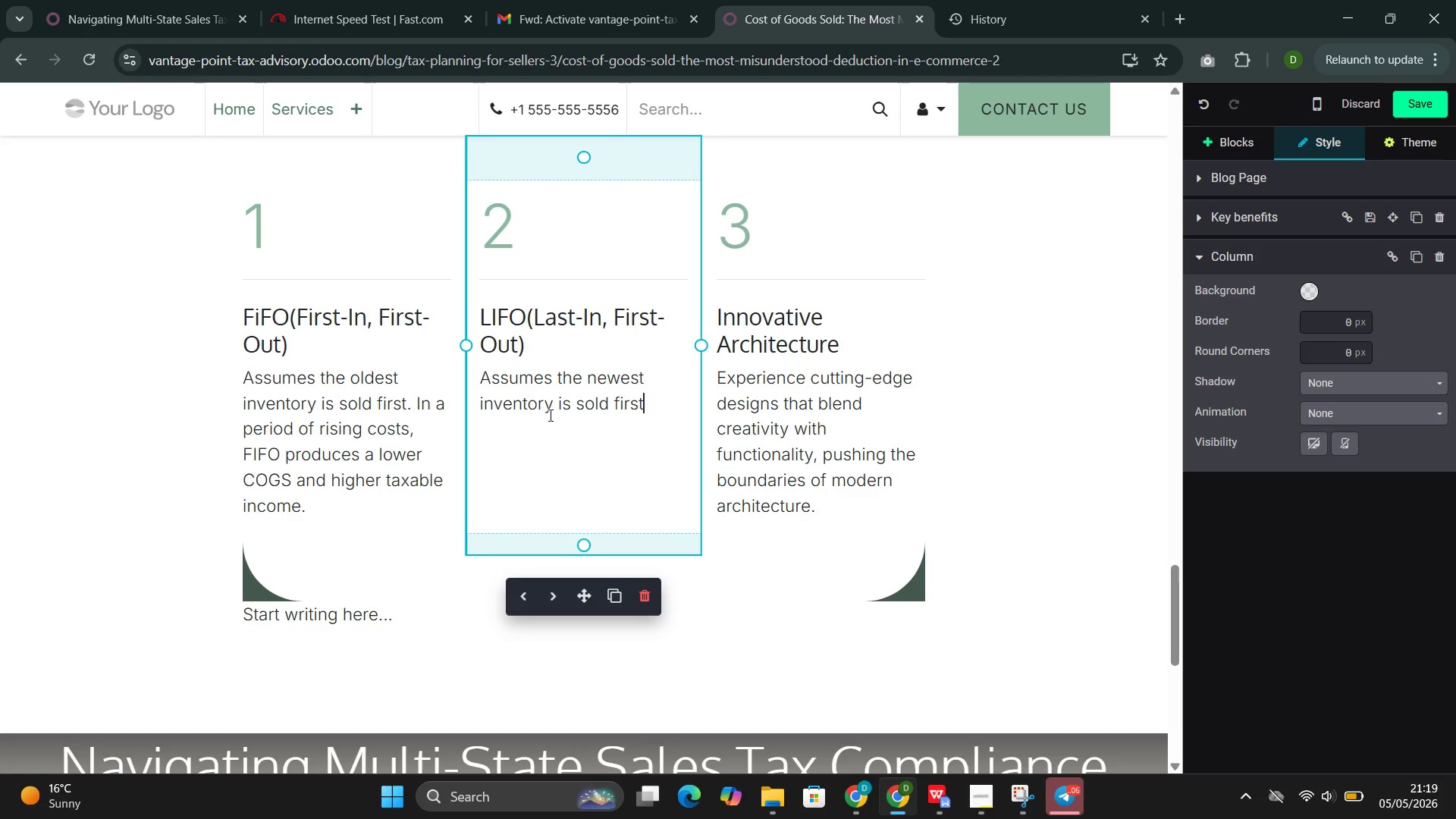 
type(. In a period of rising costs, LI)
 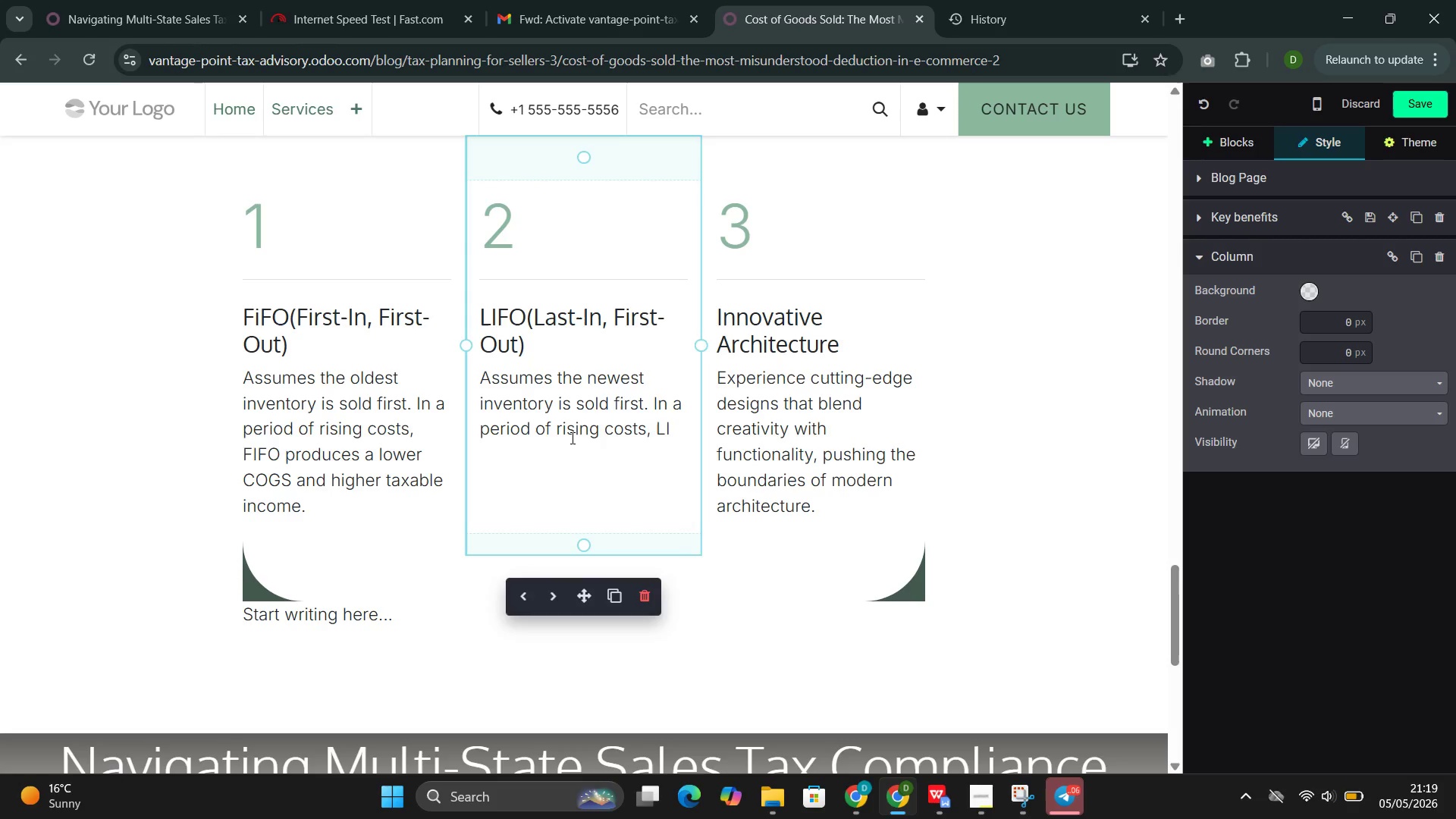 
type(FO produced)
key(Backspace)
type(s a high)
 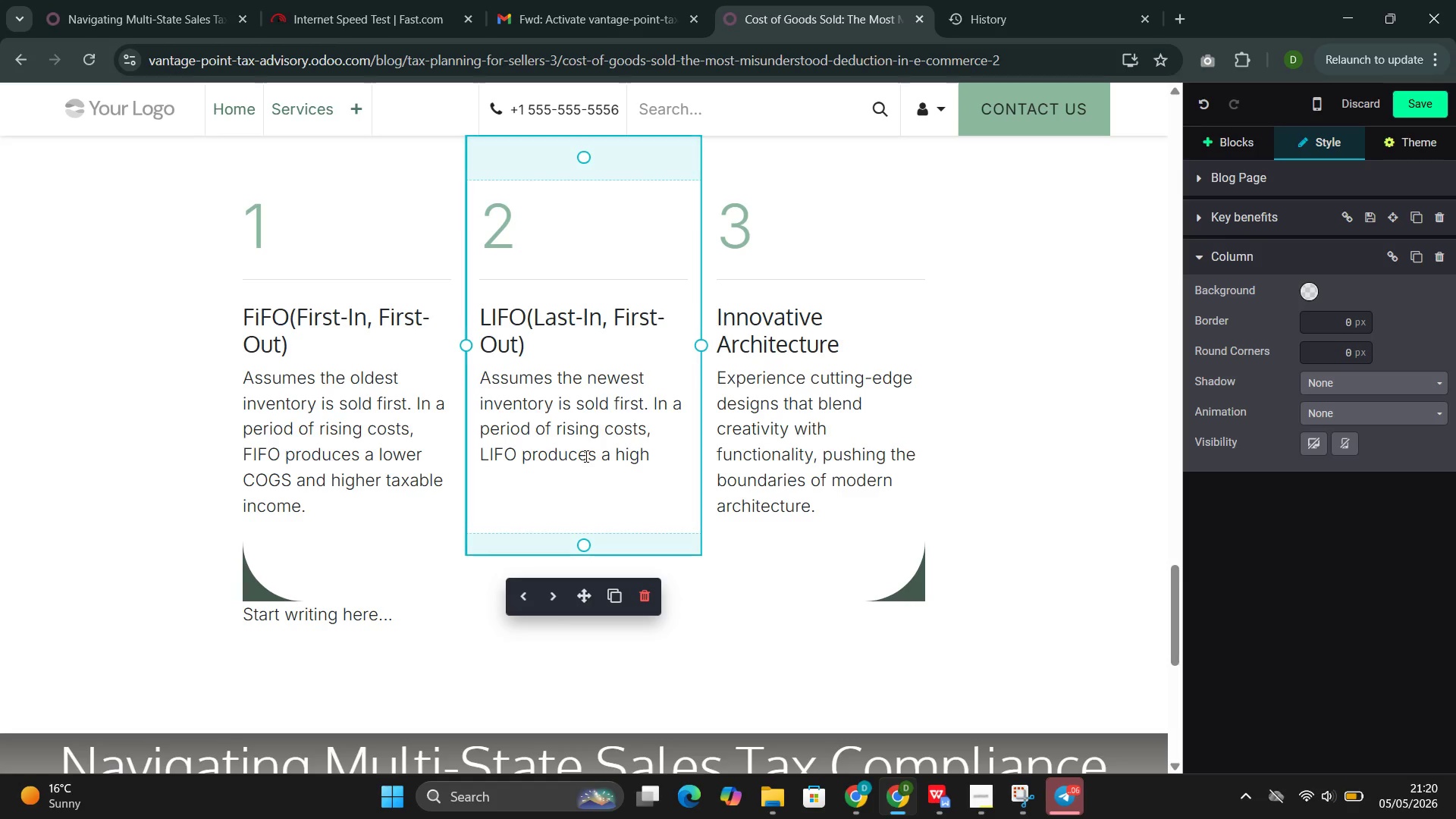 
type(er COGS and lower taxable income. LIFO requires IRS app)
 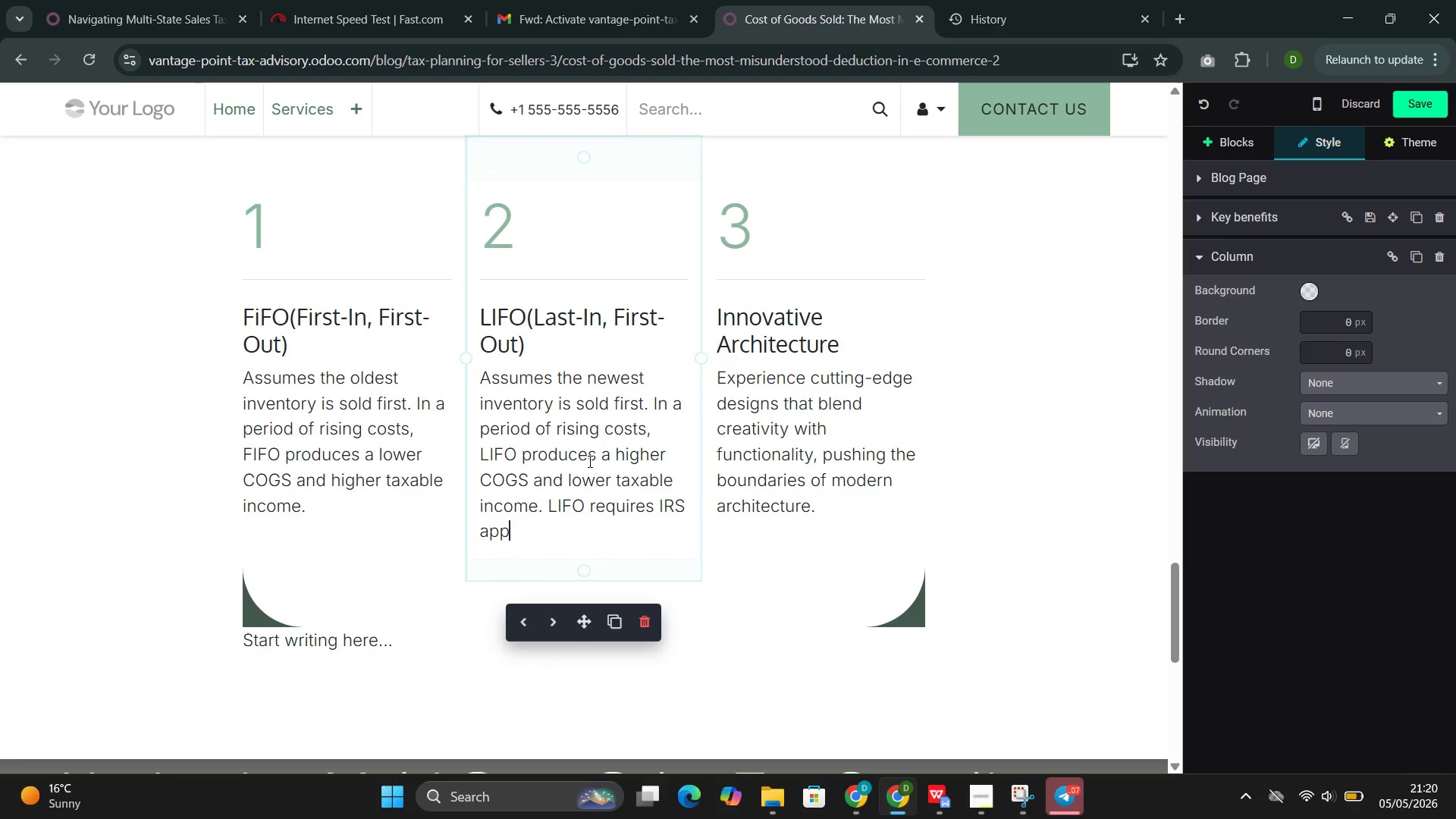 
wait(21.86)
 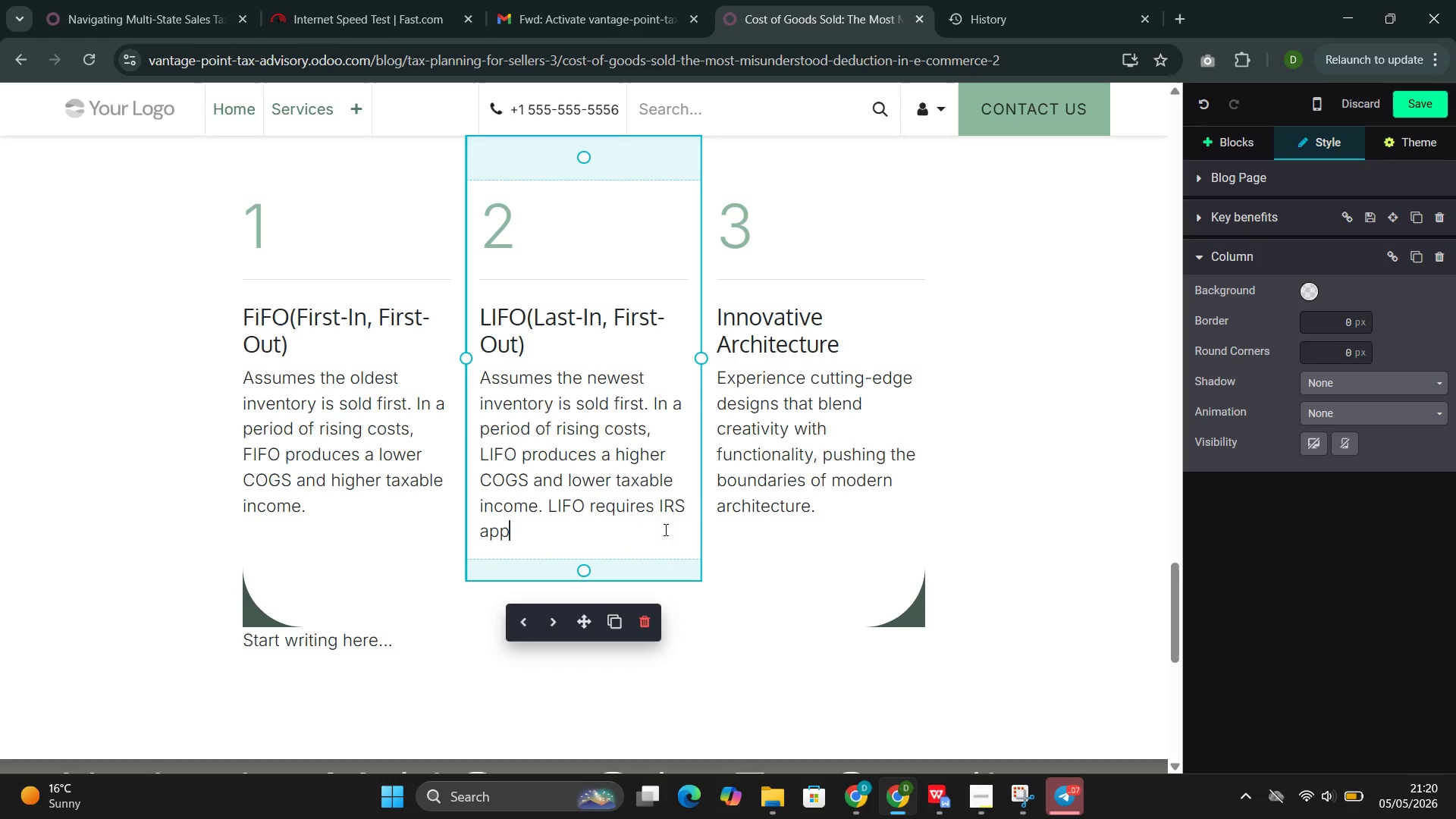 
type(roval)
 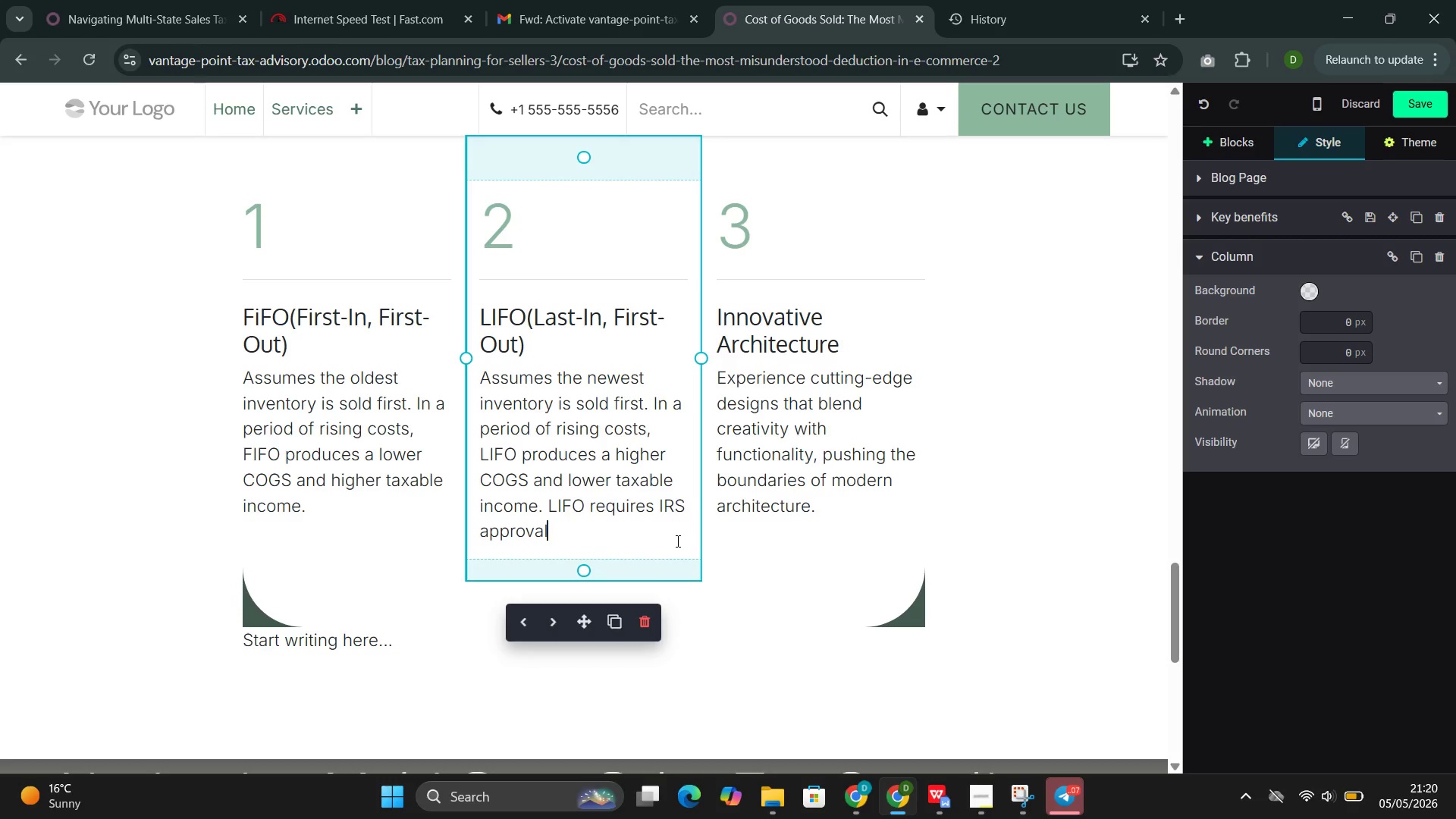 
type( th)
 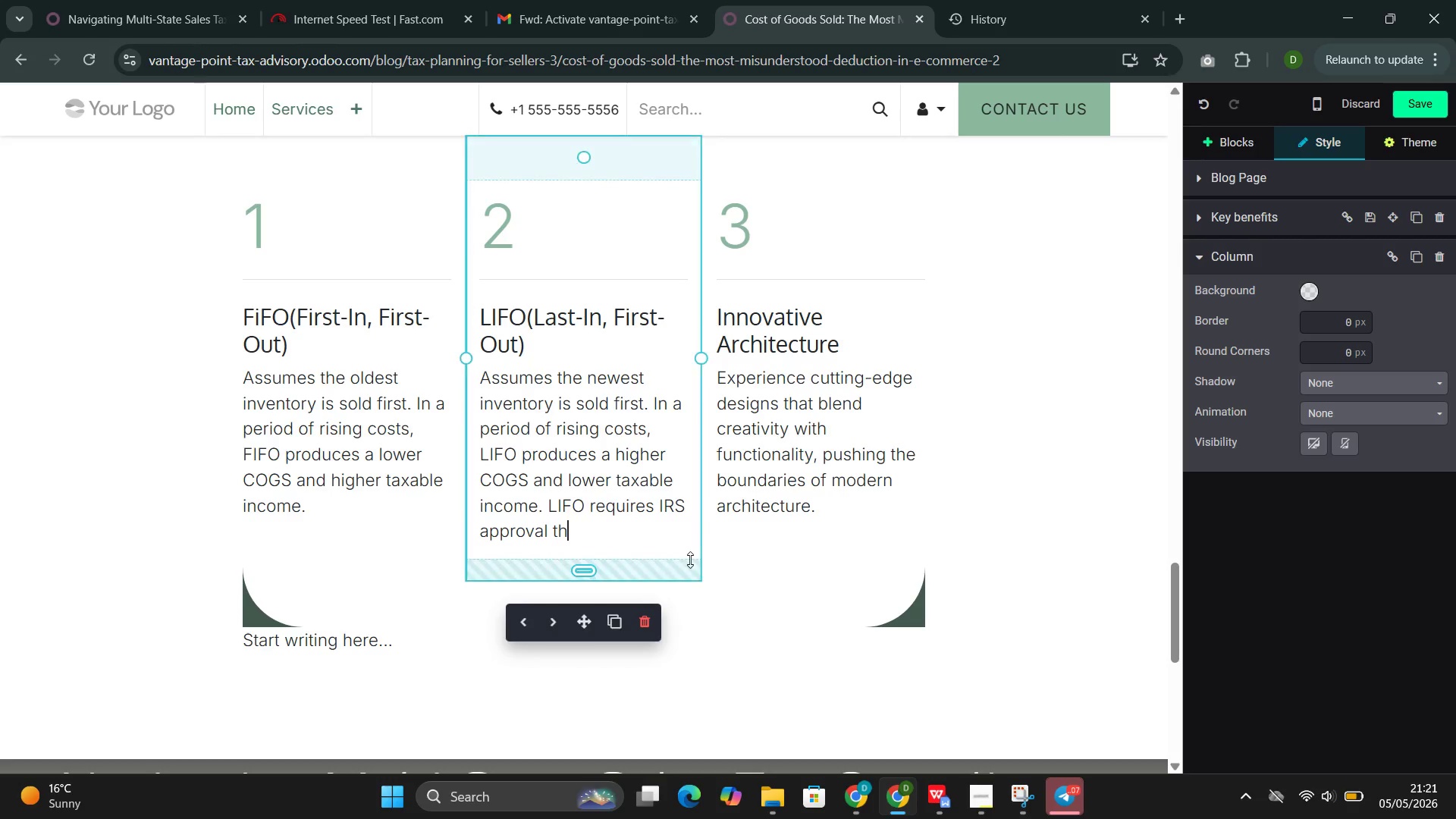 
type(rough F)
 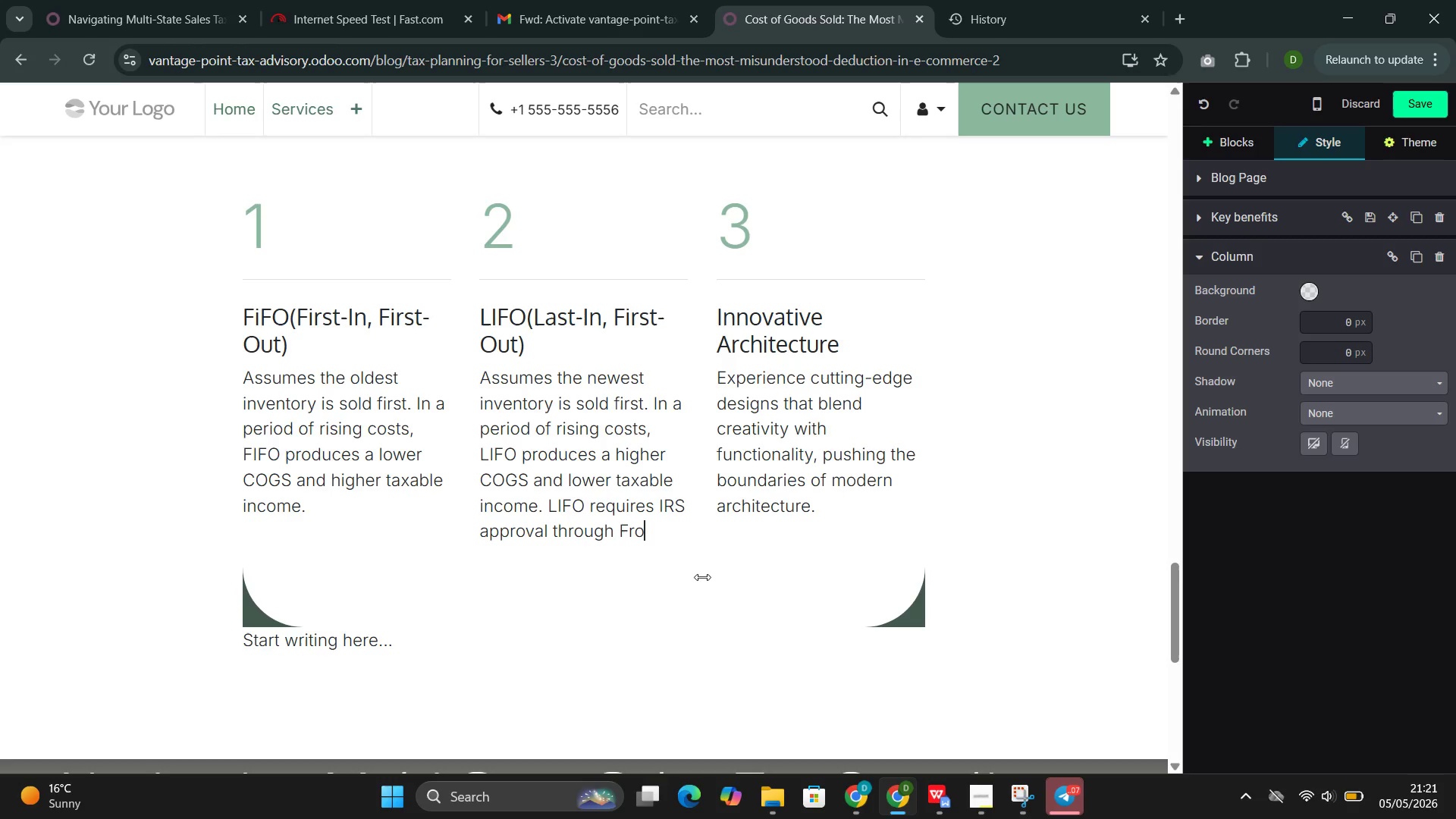 
 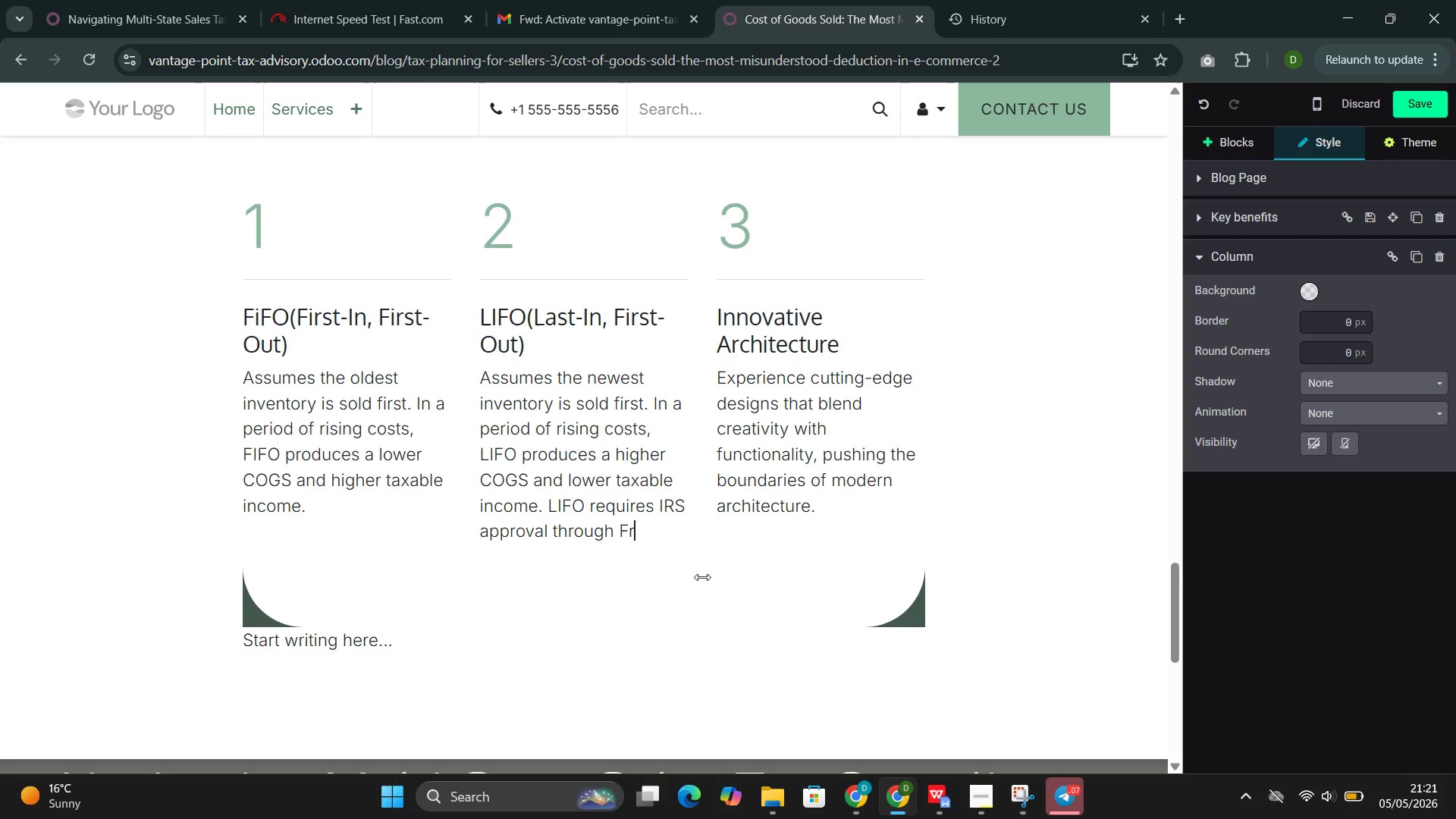 
type(rom 970.)
 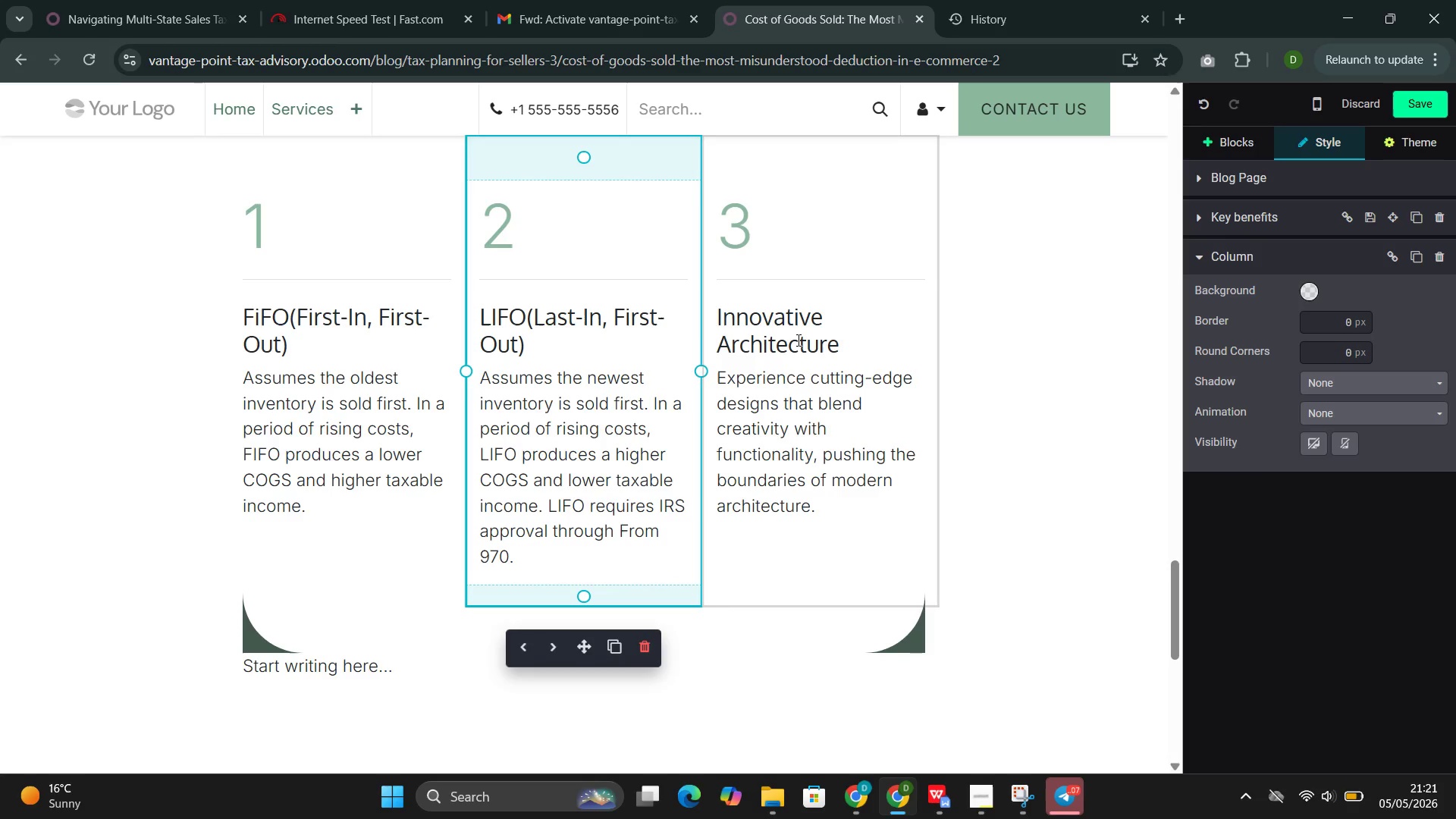 
wait(6.66)
 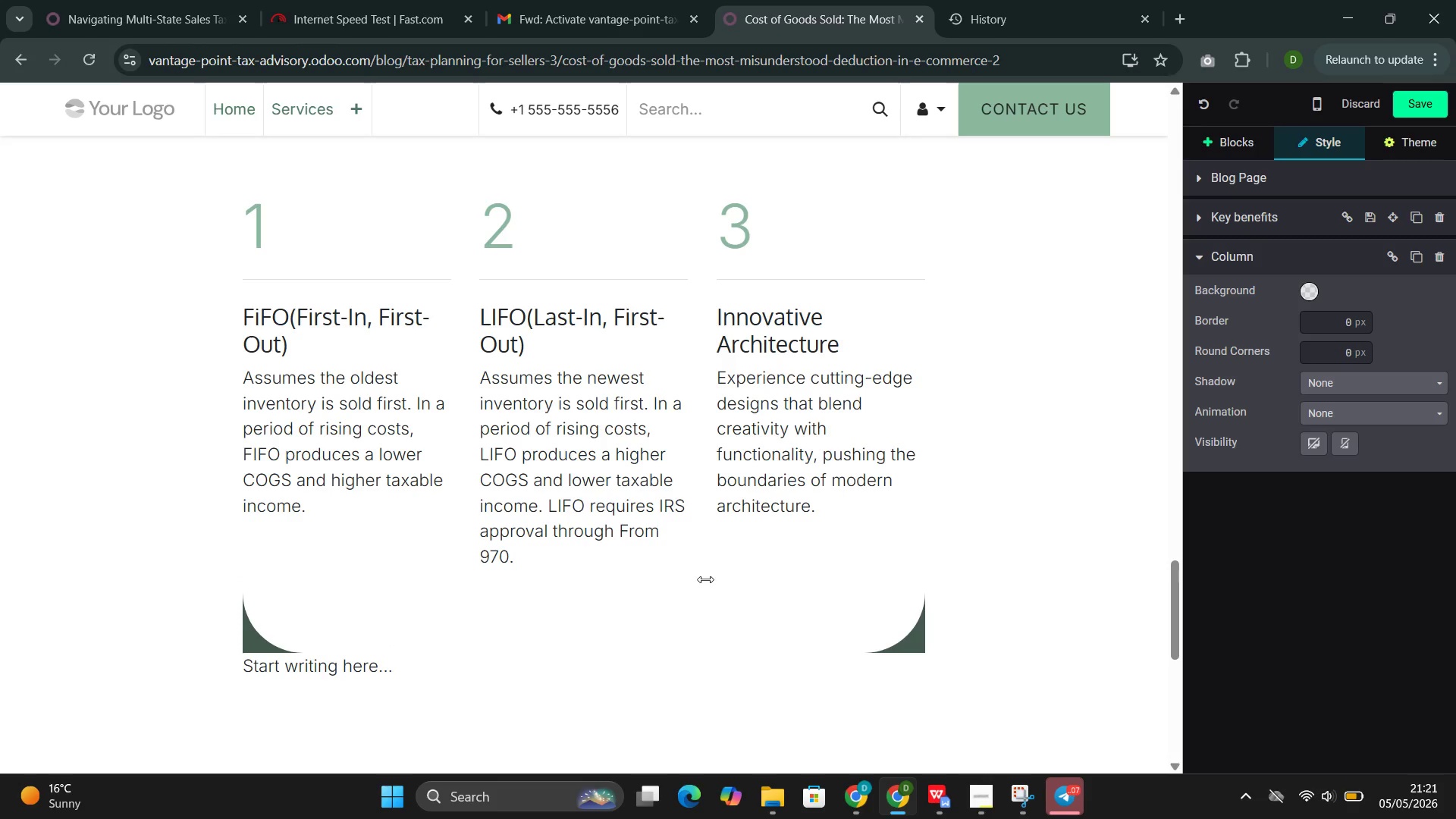 
left_click([843, 360])
 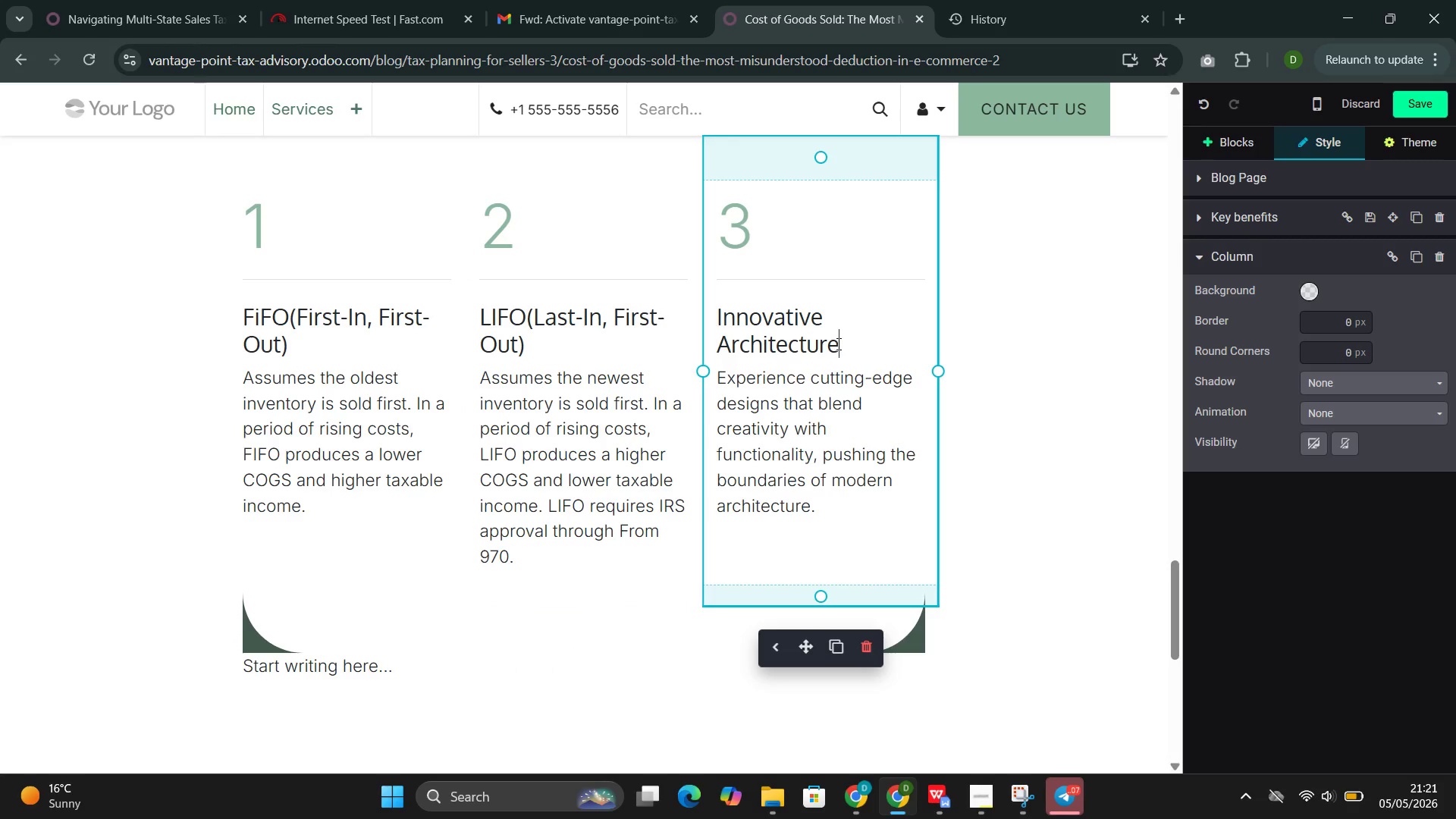 
left_click_drag(start_coordinate=[837, 344], to_coordinate=[743, 312])
 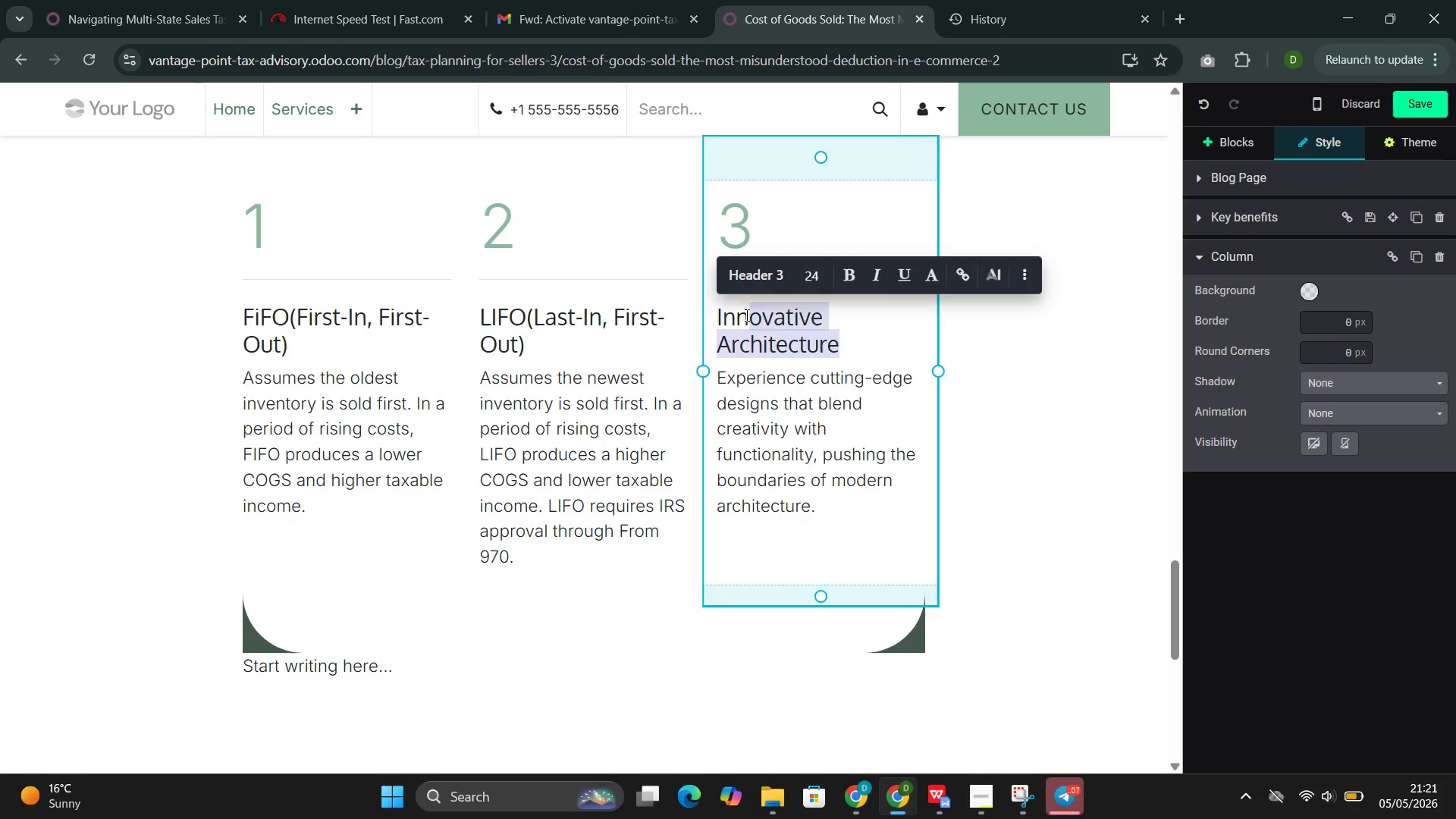 
key(Backspace)
key(Backspace)
key(Backspace)
key(Backspace)
type(Weighted Avera)
 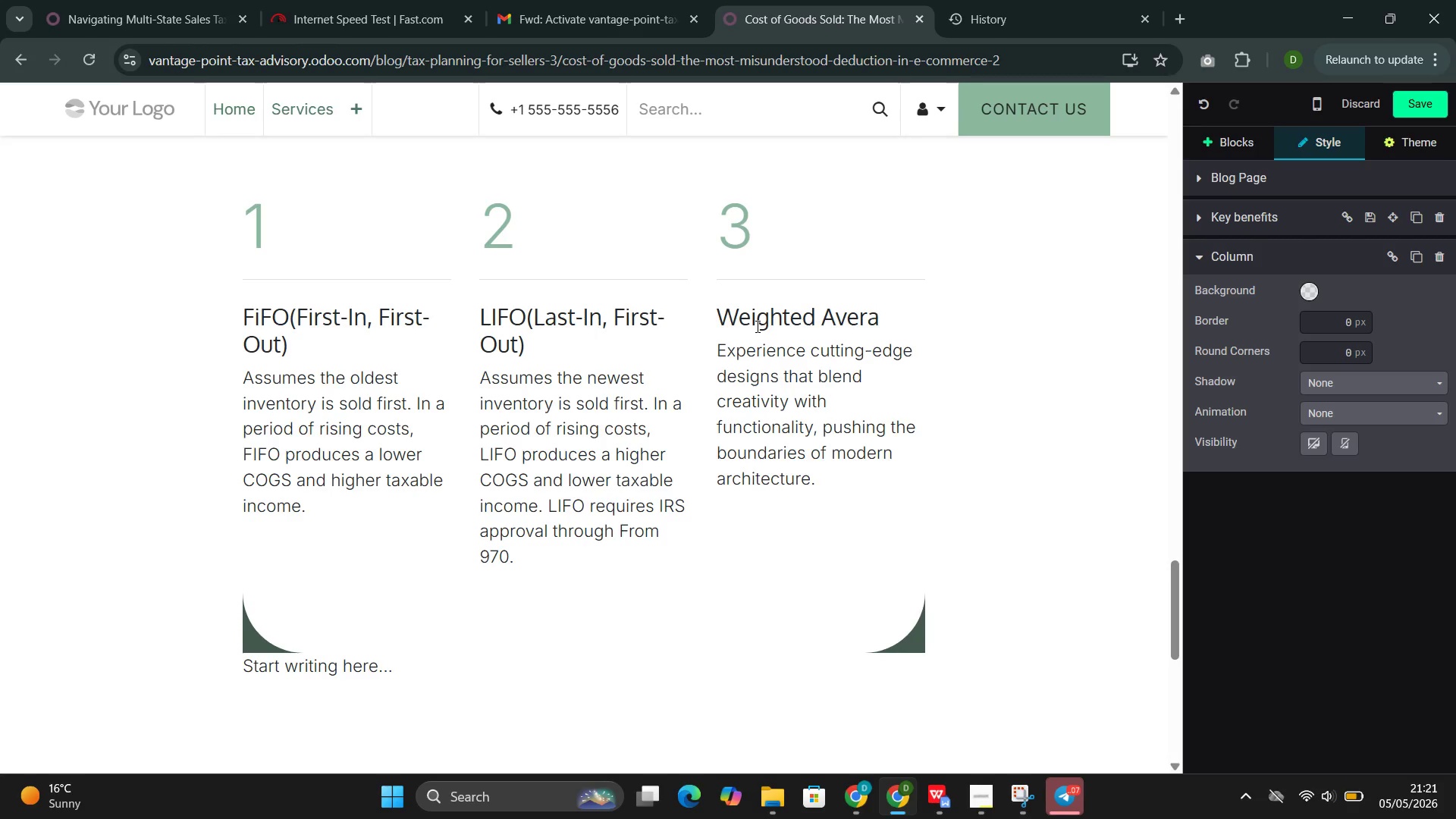 
type(ge)
 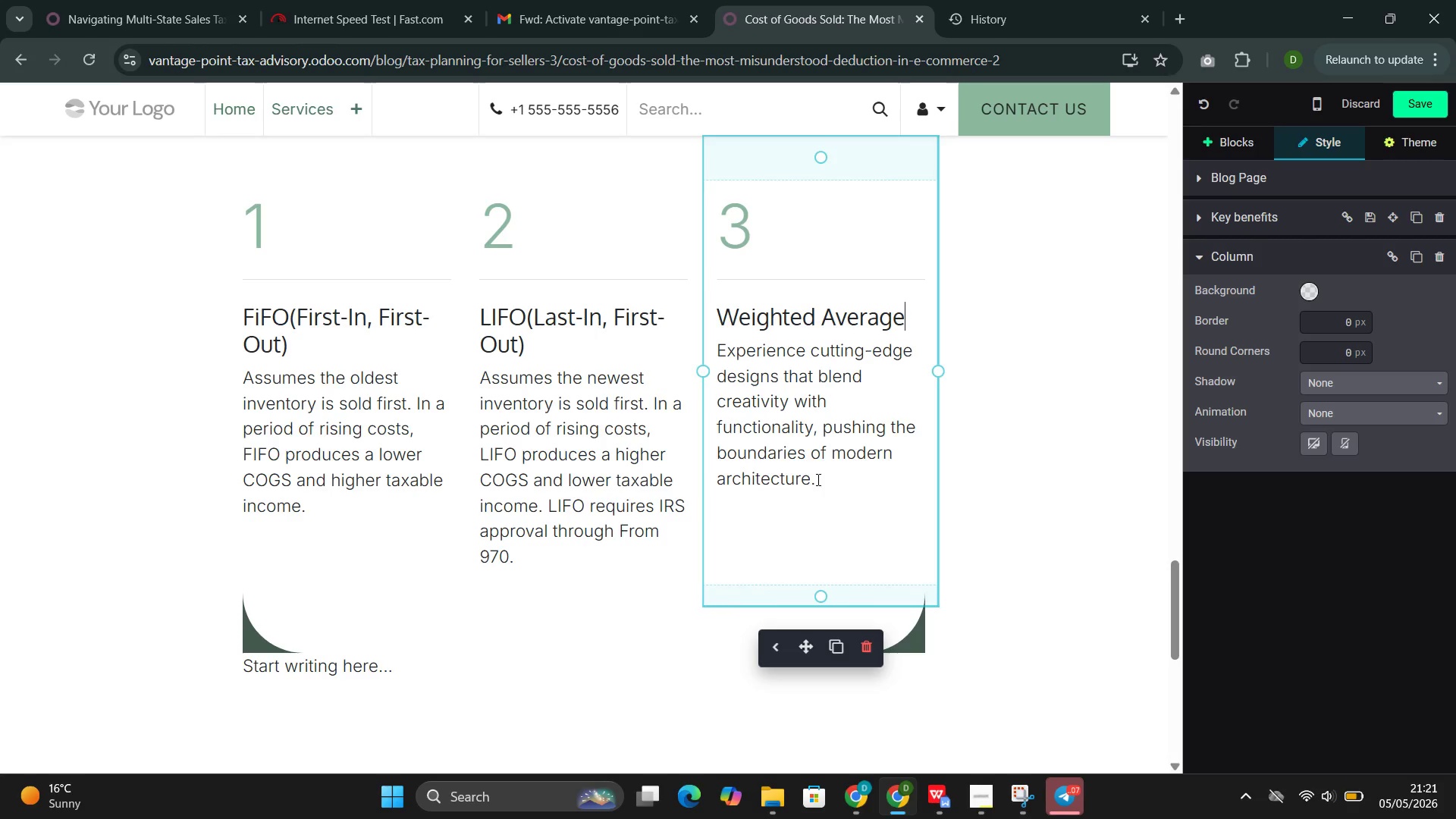 
left_click_drag(start_coordinate=[820, 477], to_coordinate=[739, 356])
 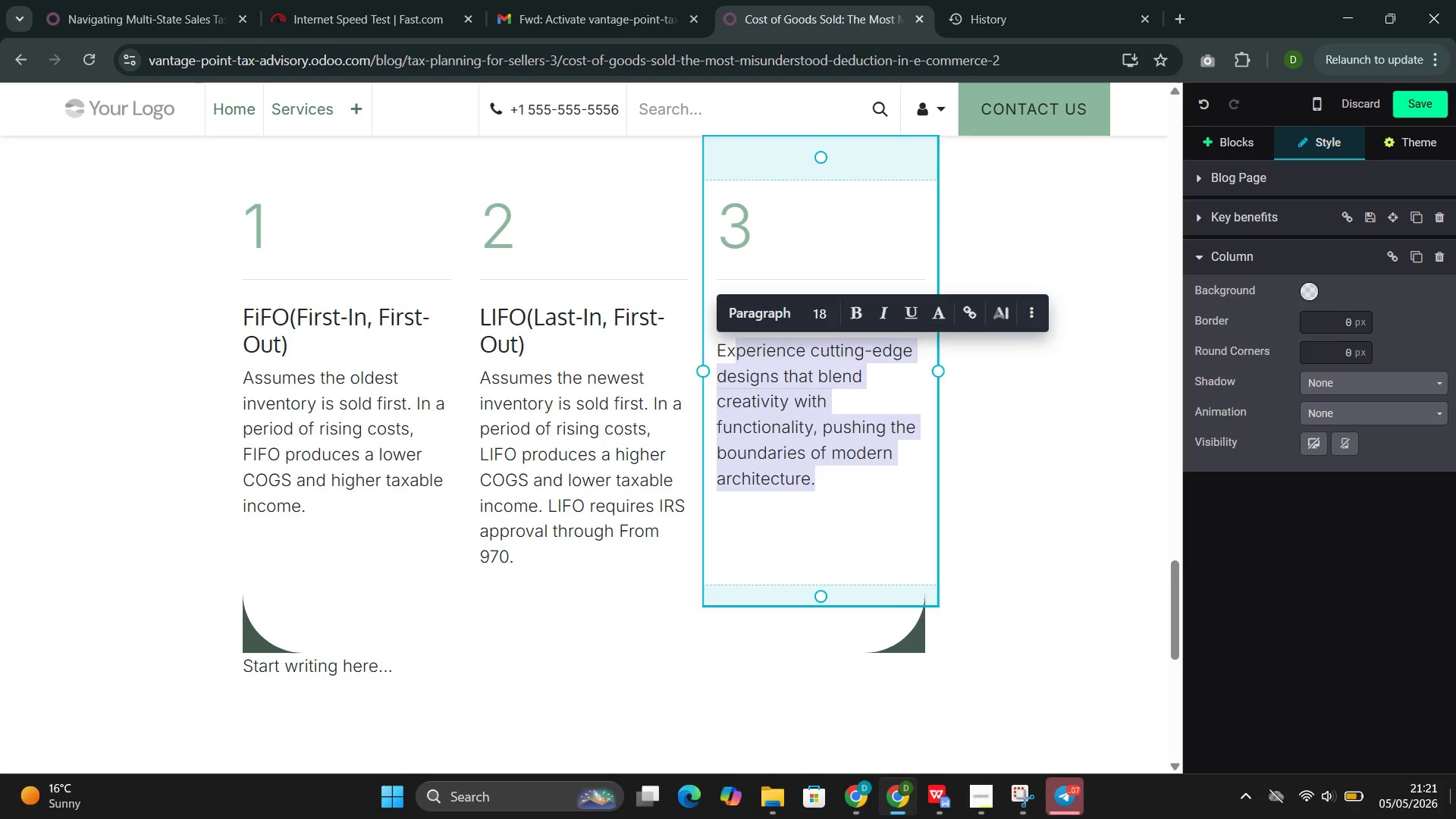 
key(Backspace)
 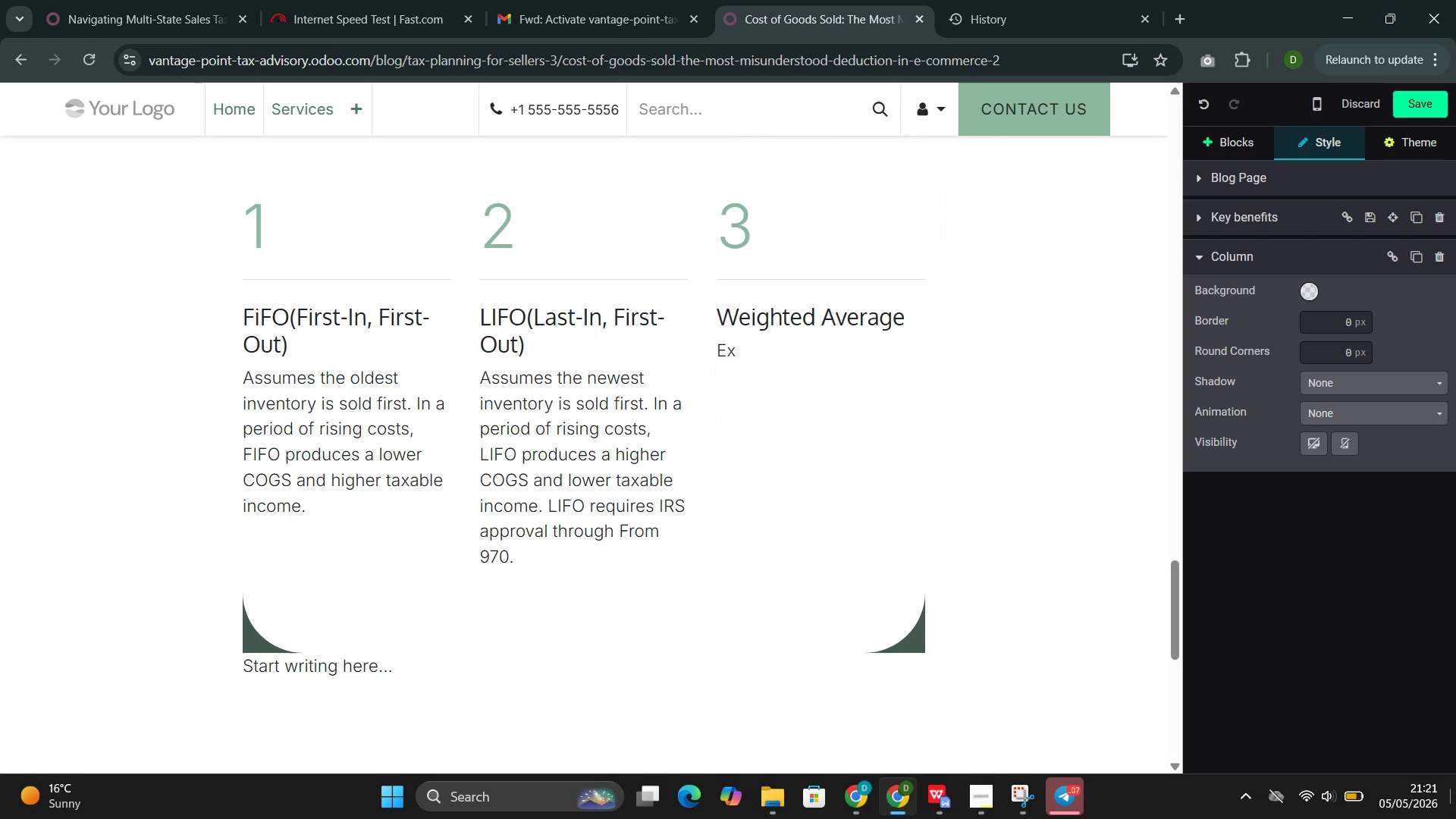 
key(Backspace)
 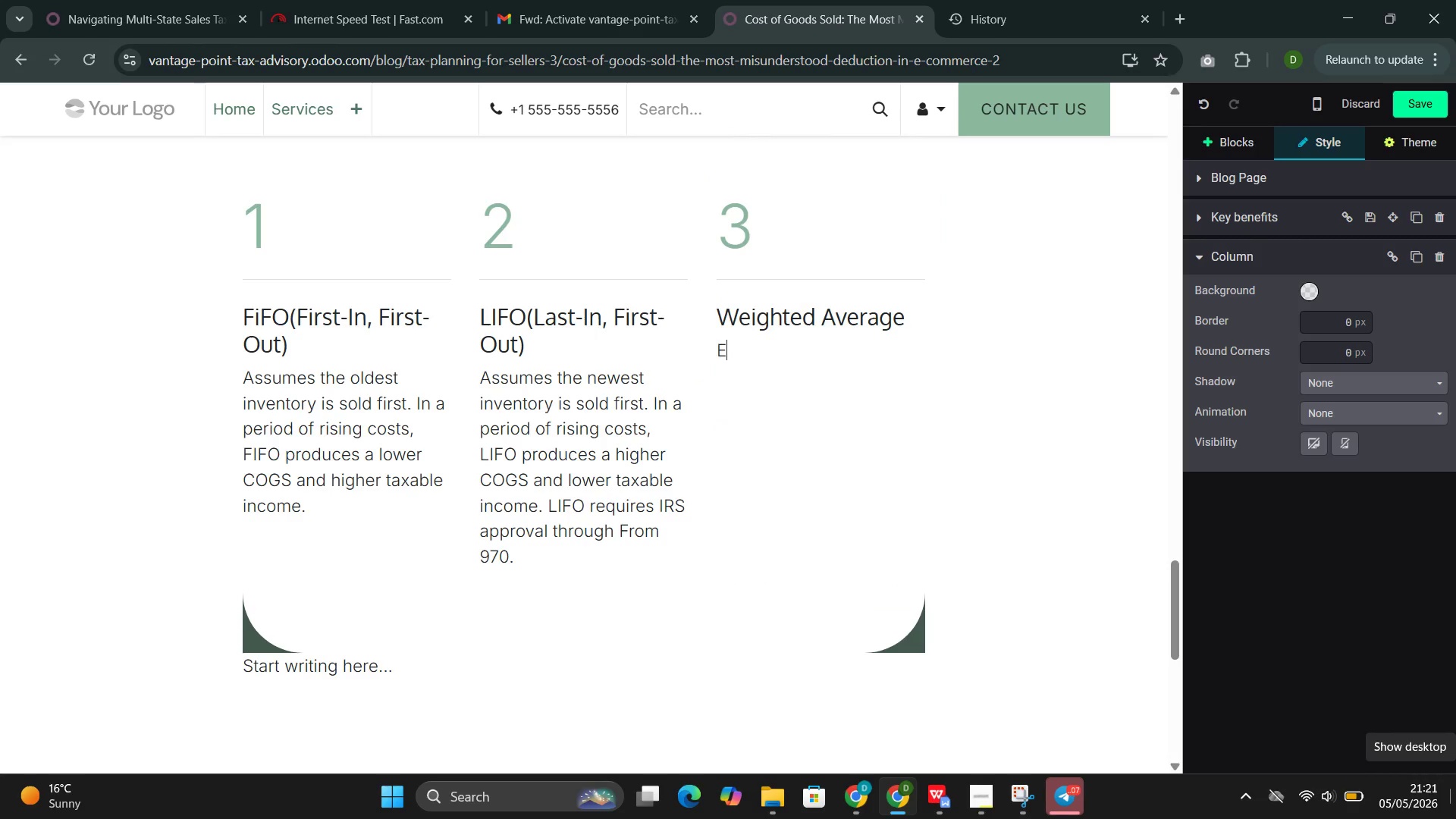 
key(Backspace)
 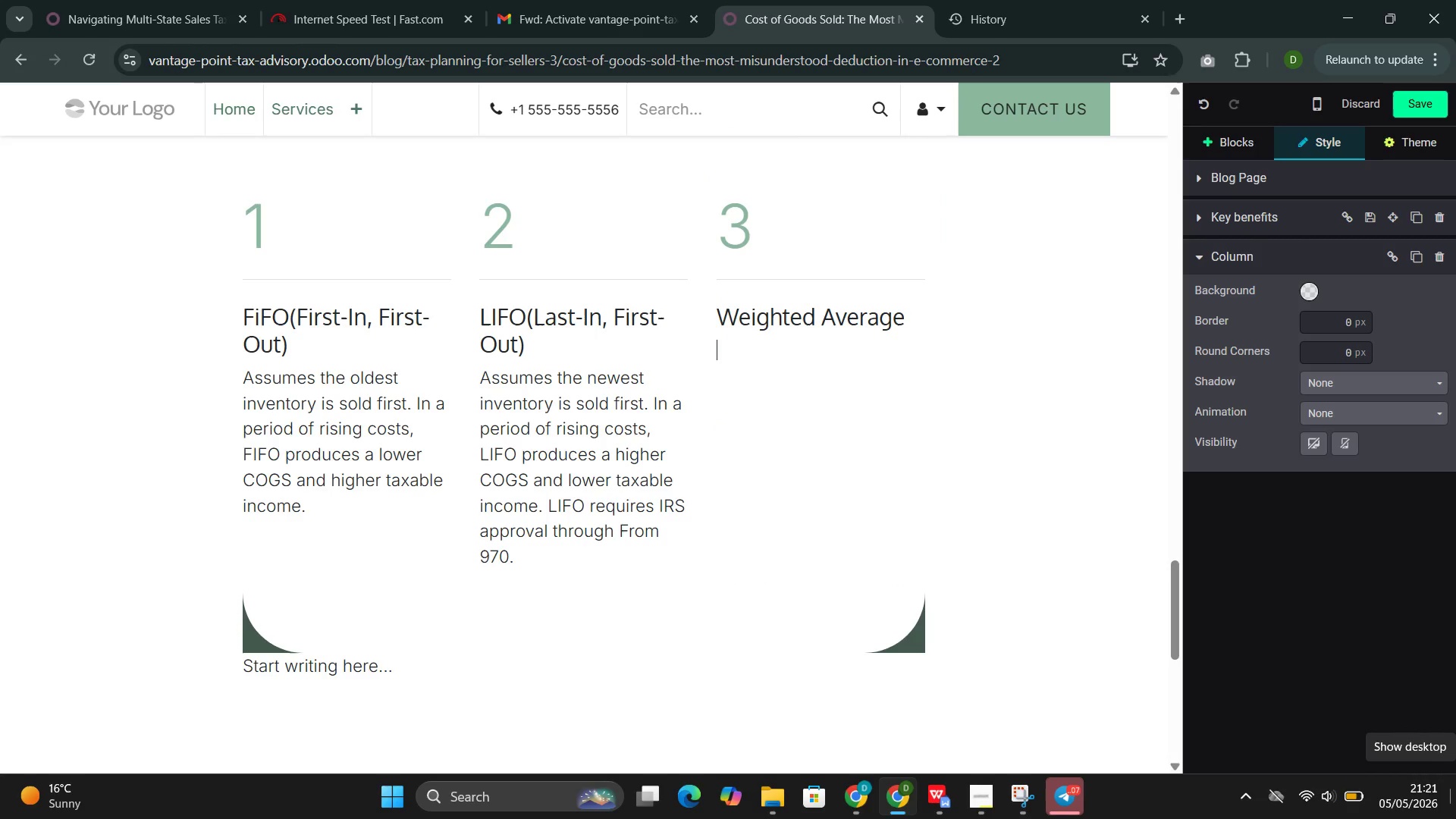 
type(Calculates an ava)
key(Backspace)
type(erage cost for all units and applies that average to each unit sold. This method smooths out cost fluctuations over time.)
 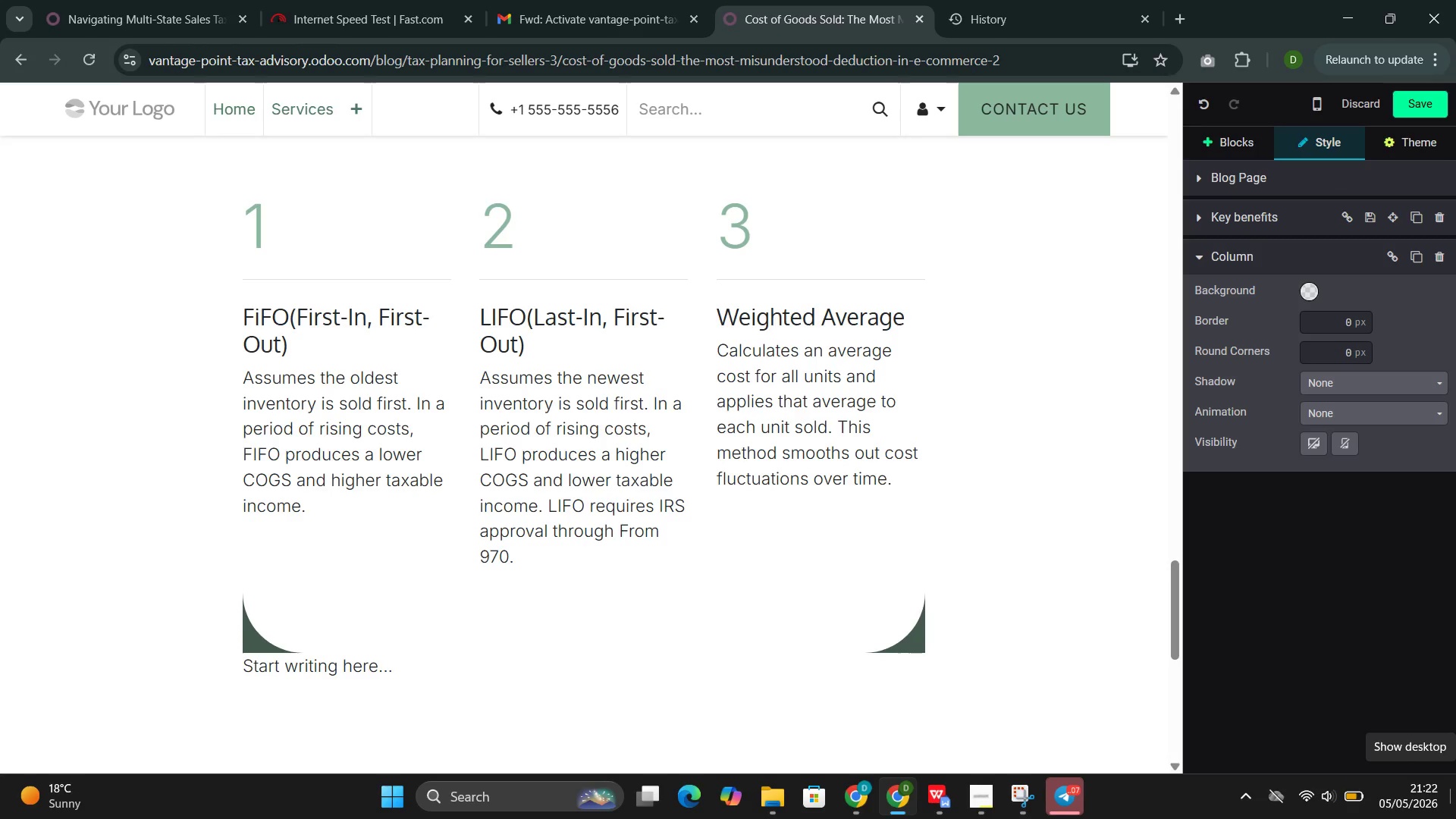 
wait(8.17)
 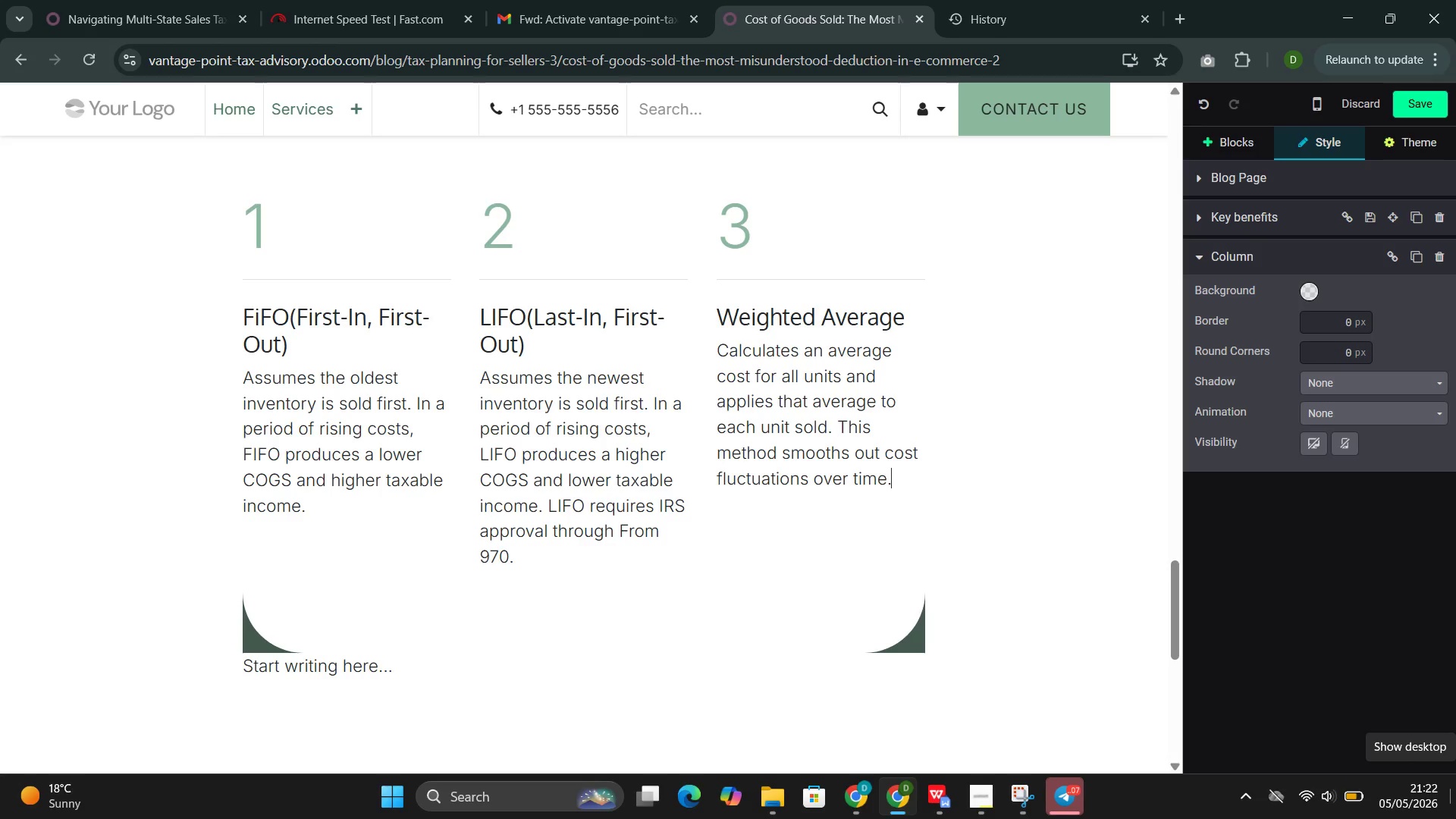 
double_click([340, 661])
 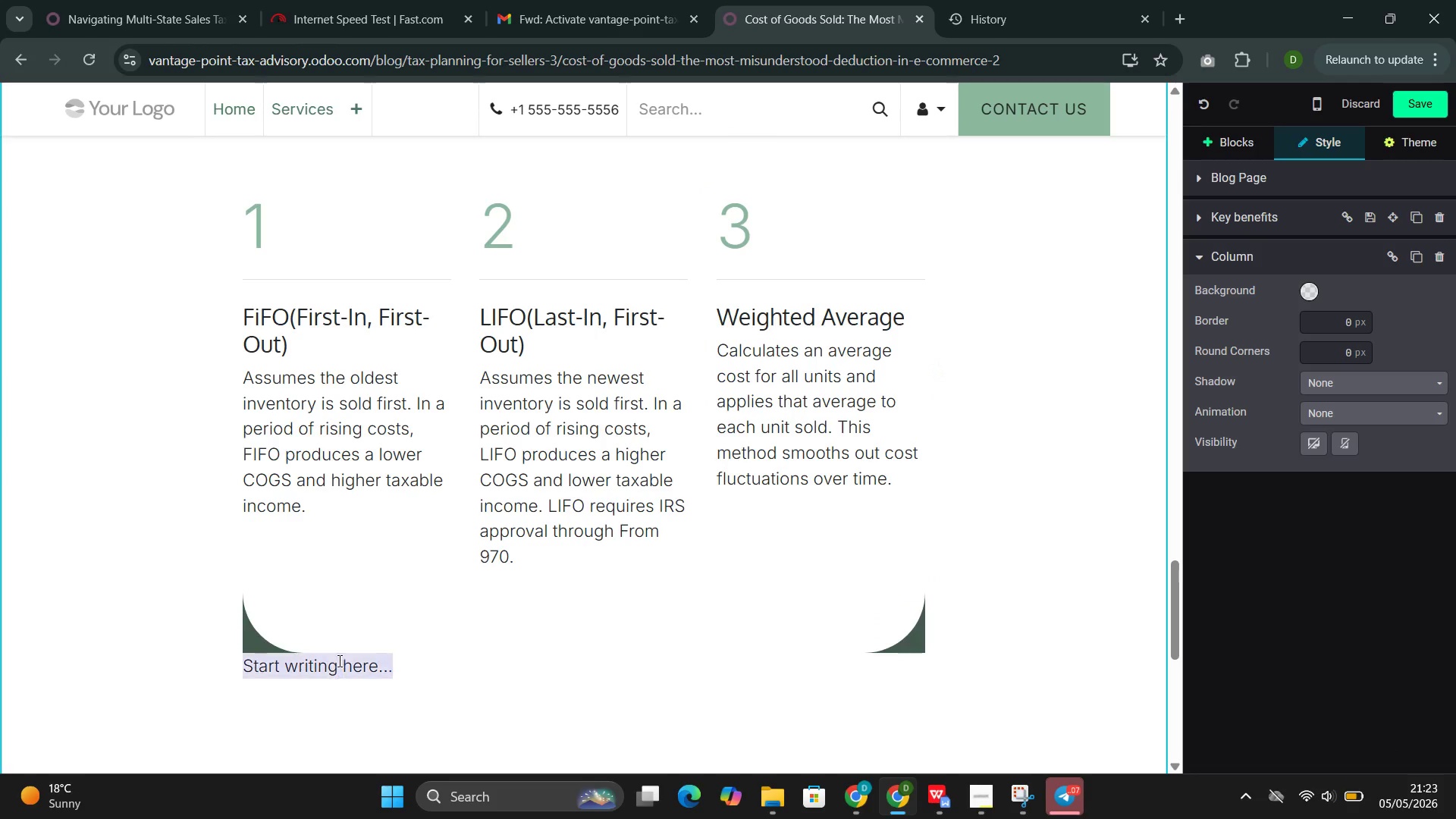 
triple_click([338, 661])
 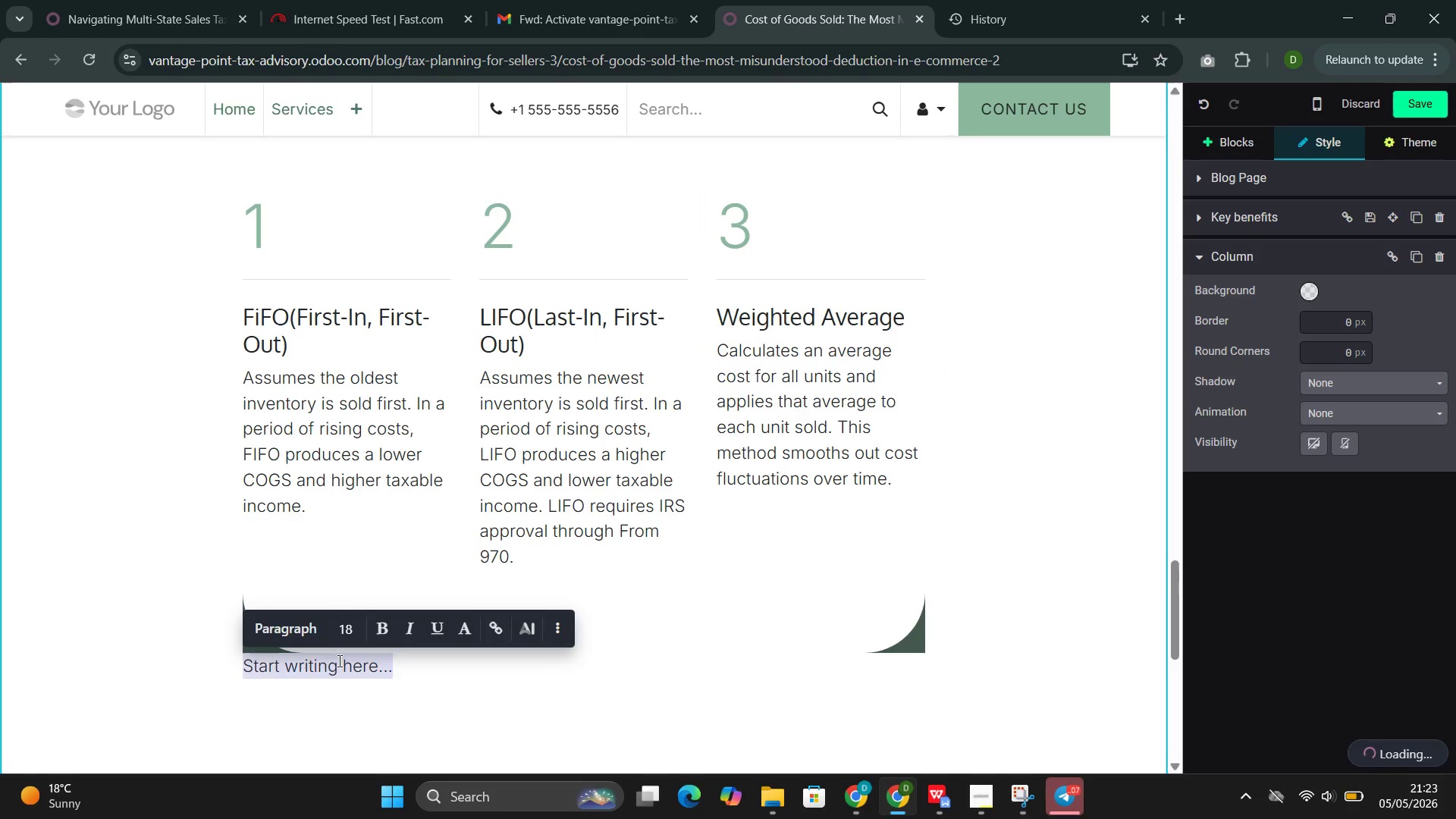 
key(Backspace)
 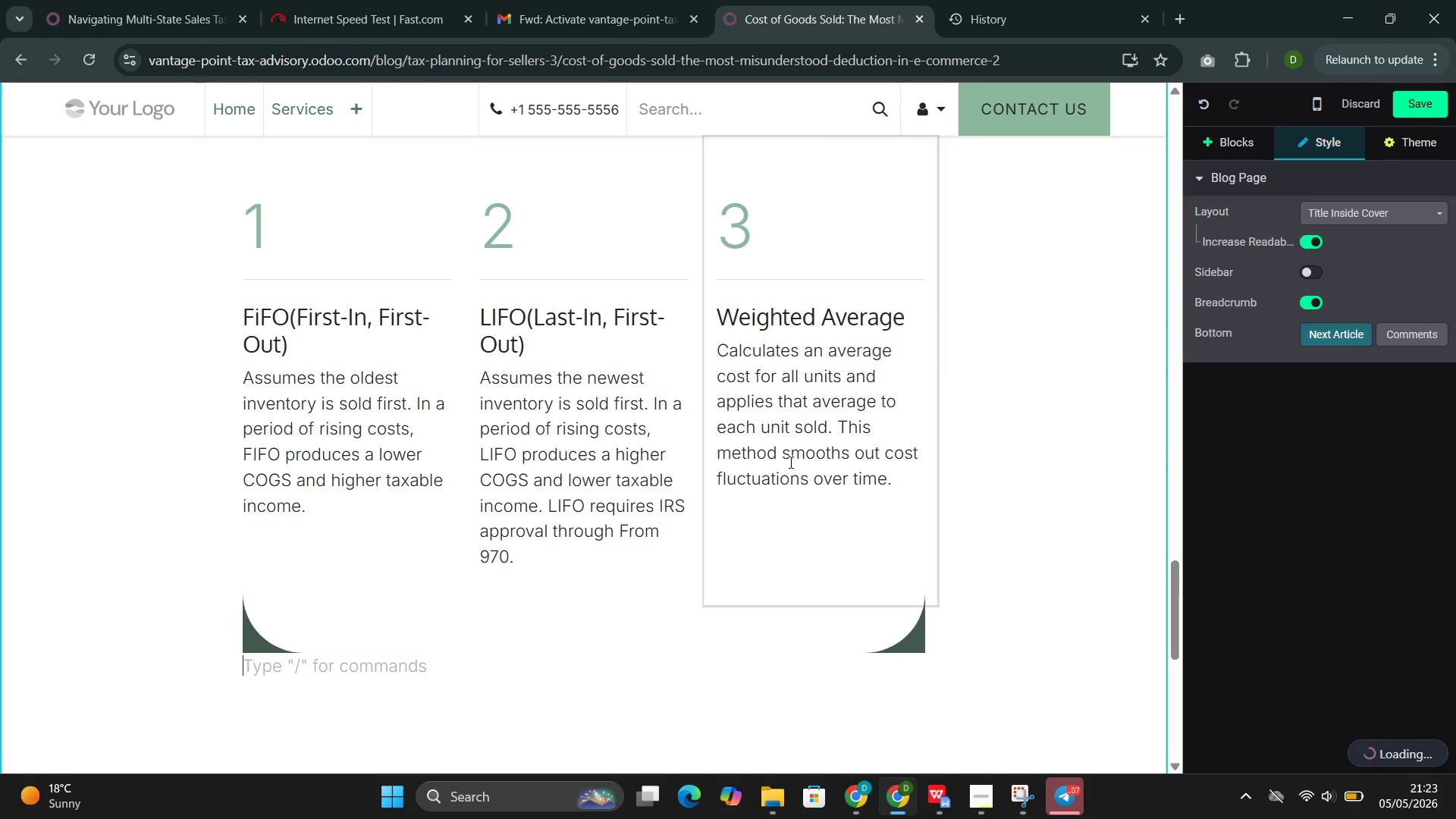 
left_click([791, 461])
 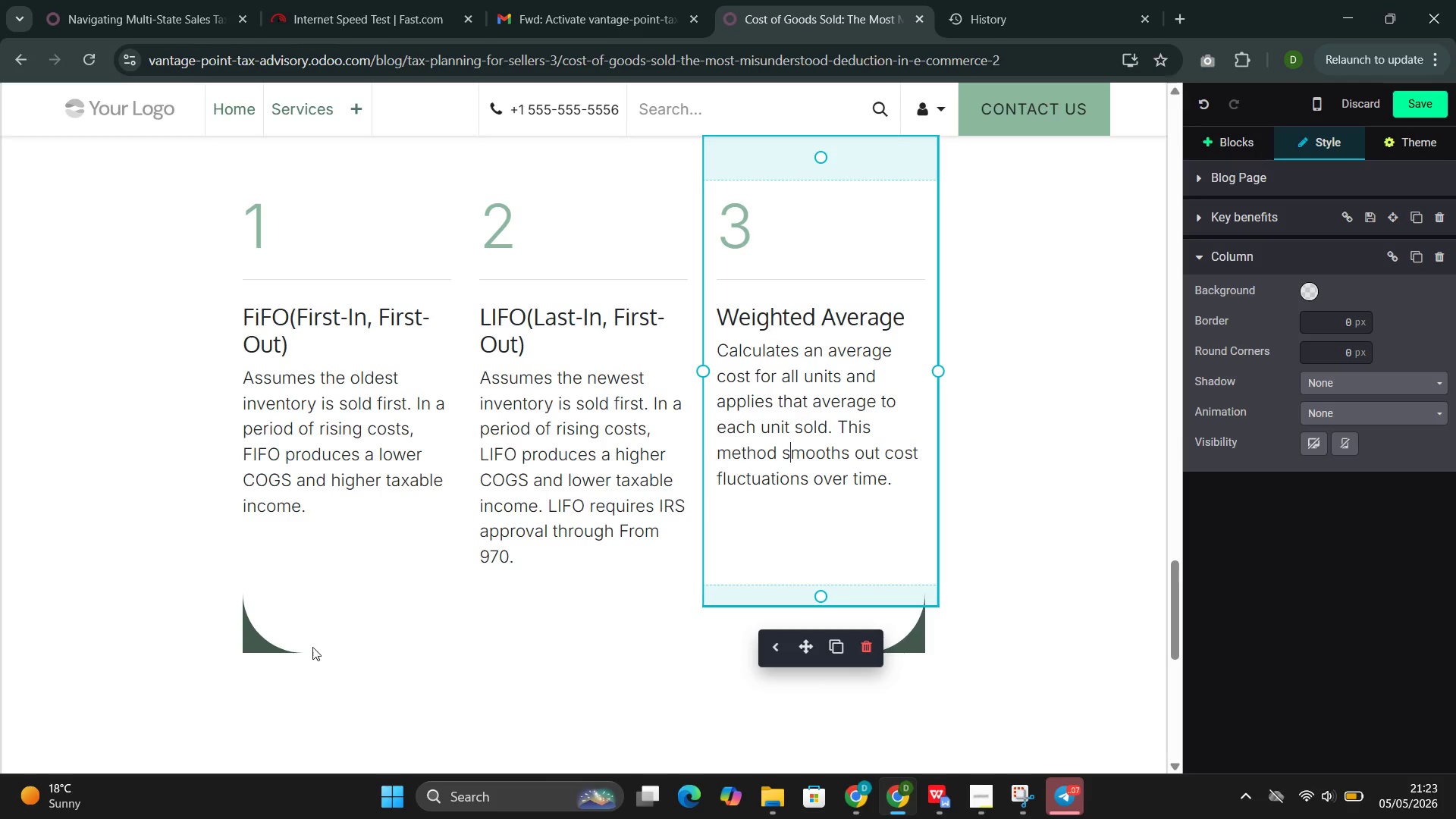 
wait(7.06)
 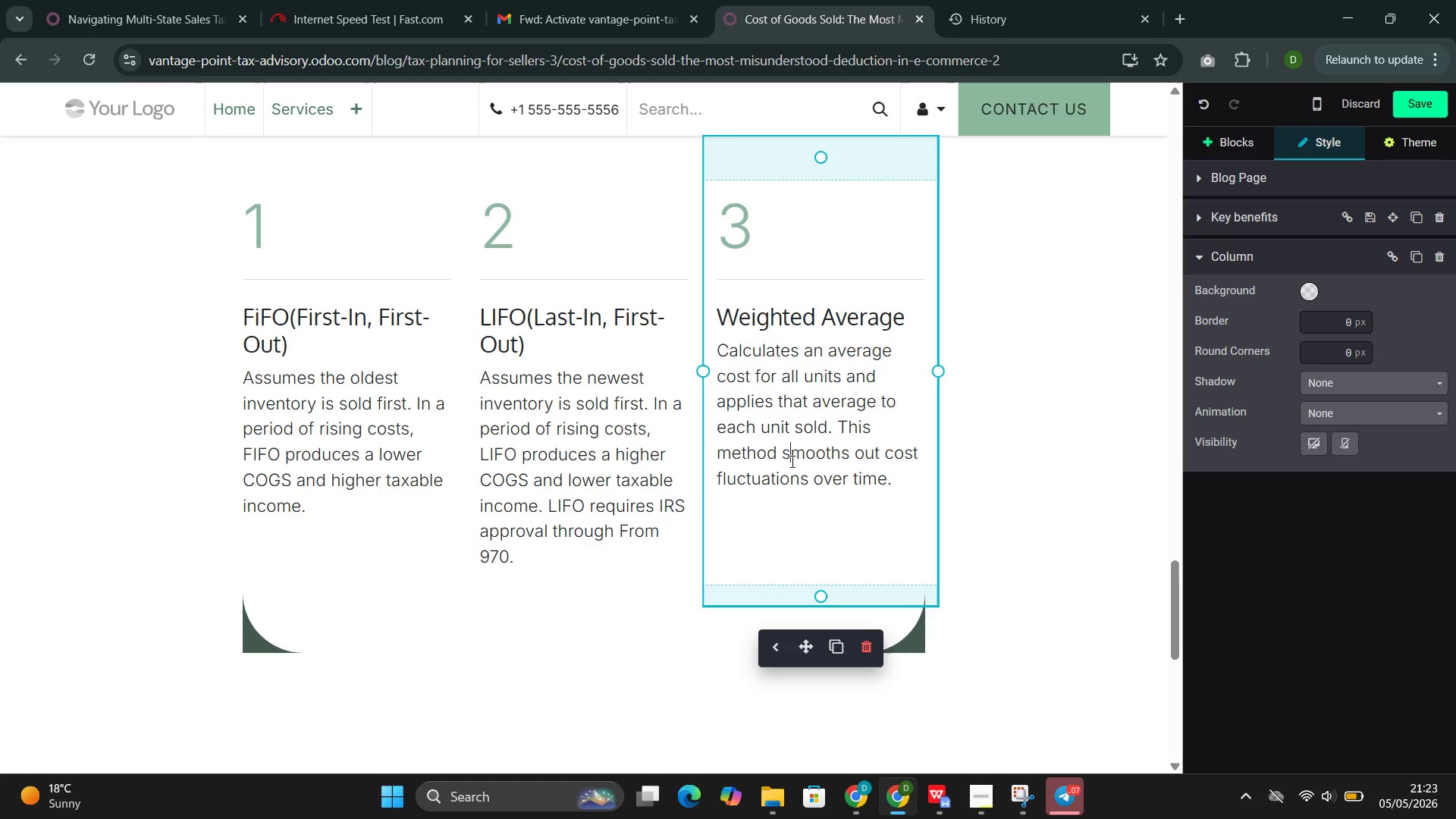 
left_click([577, 484])
 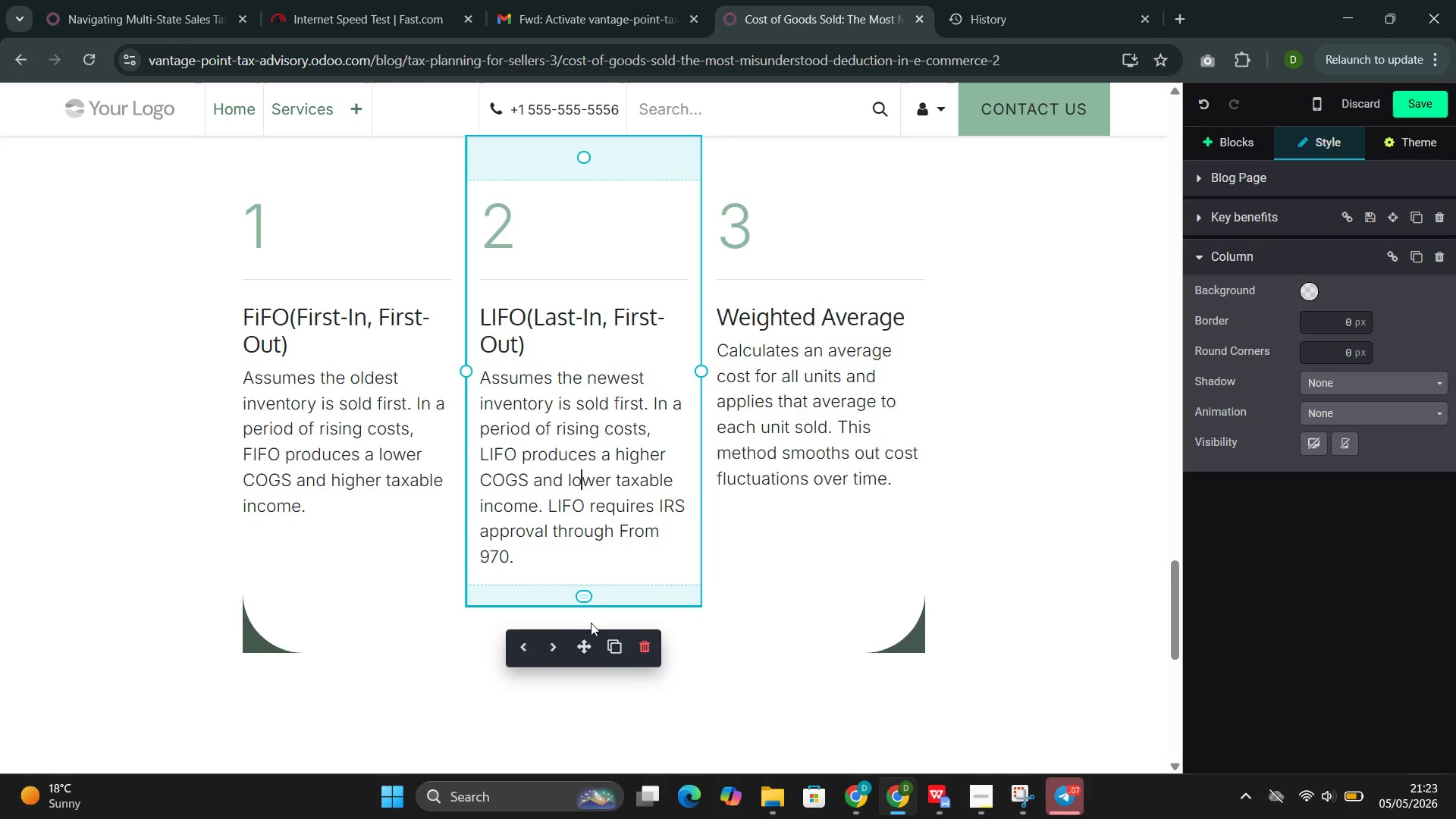 
left_click_drag(start_coordinate=[582, 647], to_coordinate=[579, 689])
 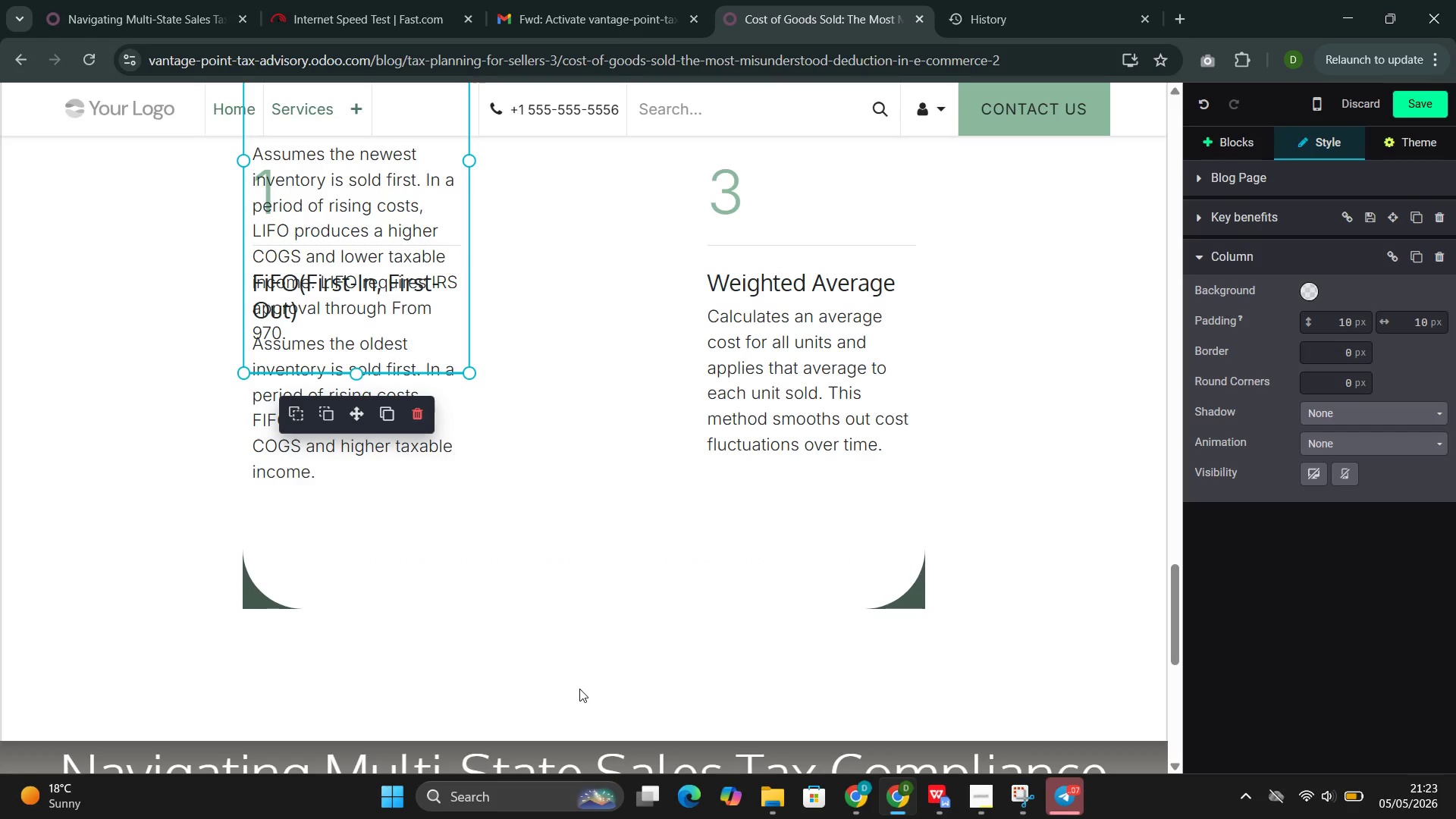 
key(Control+Z)
 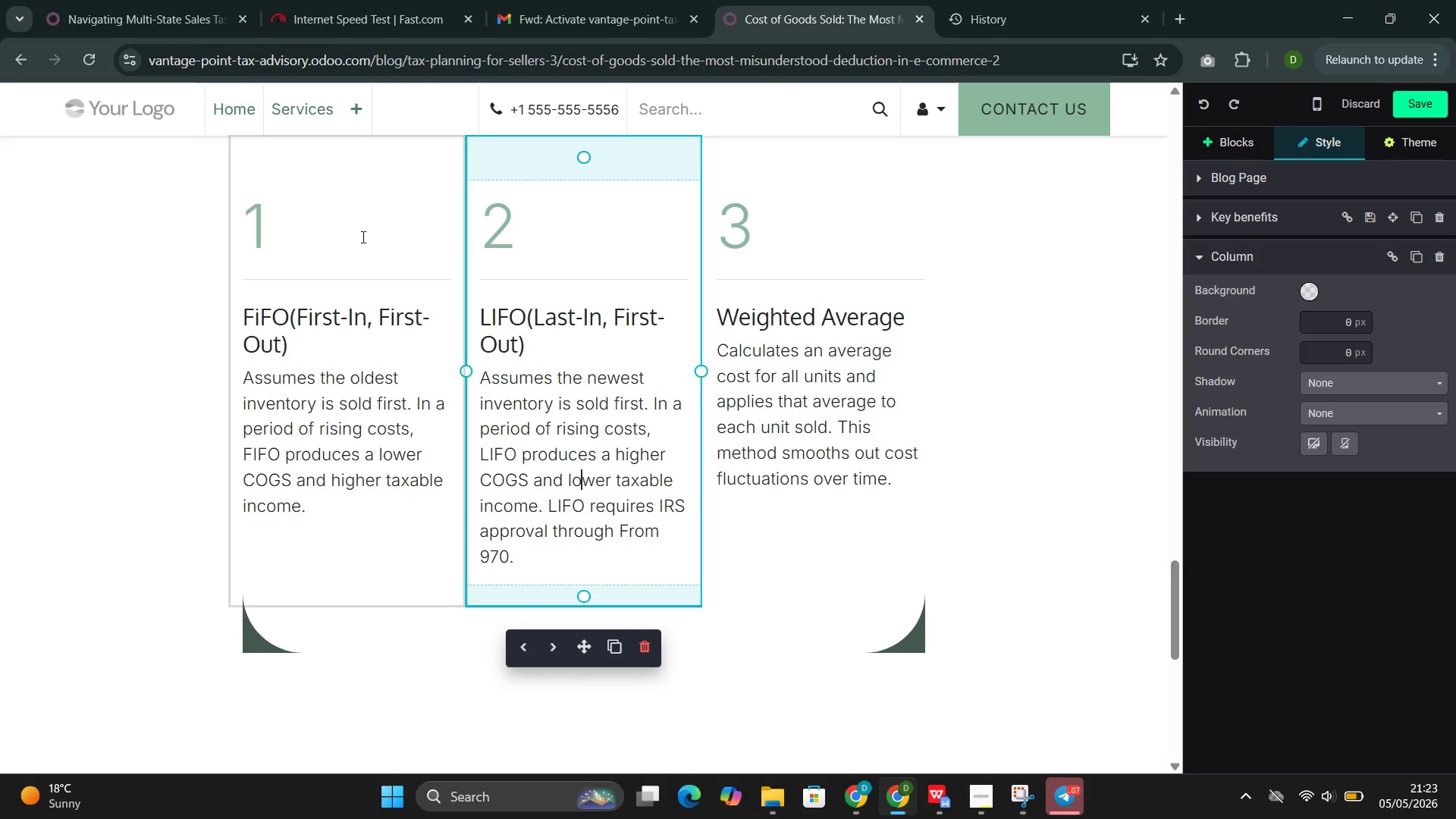 
left_click([369, 242])
 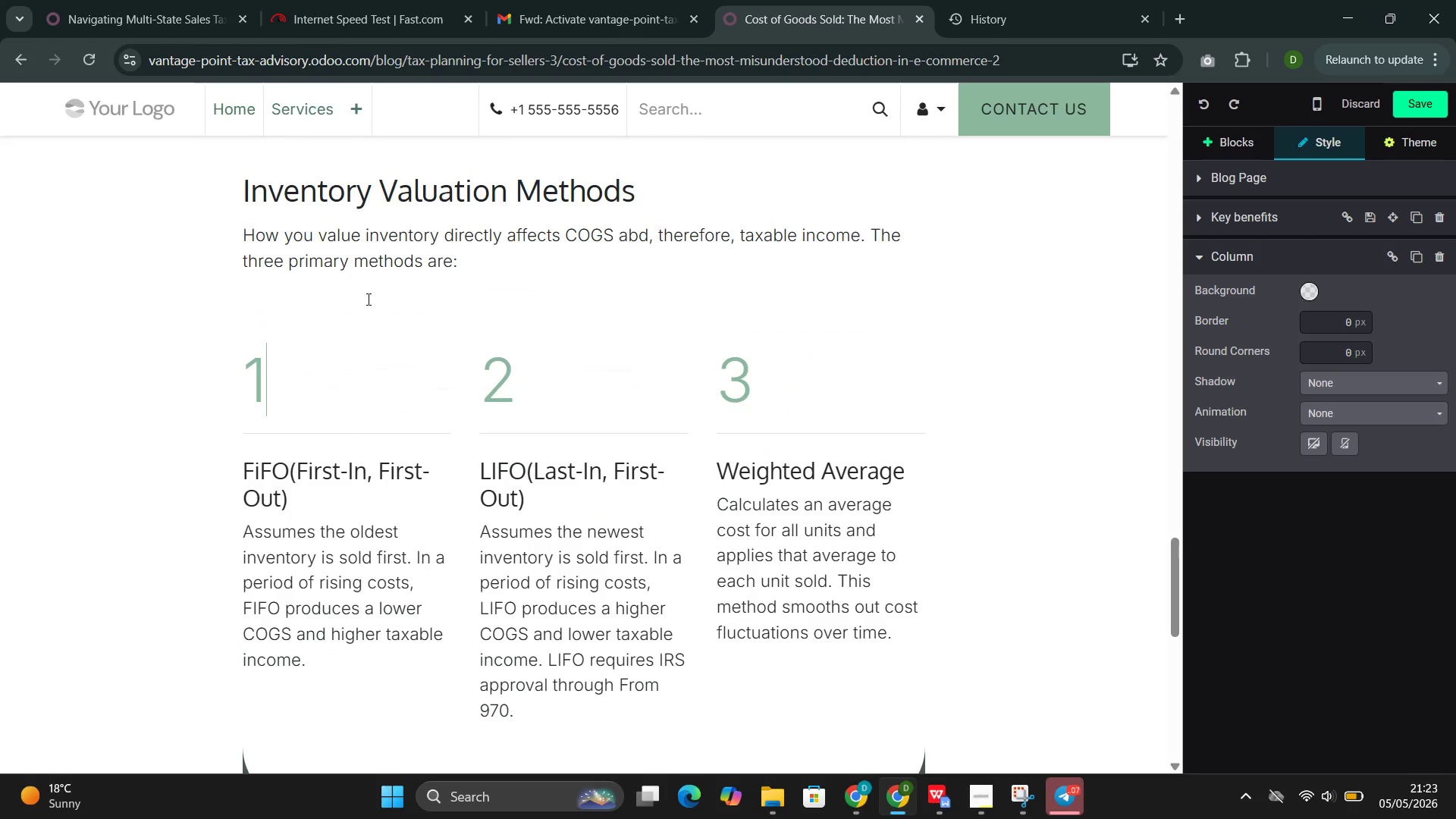 
left_click([359, 355])
 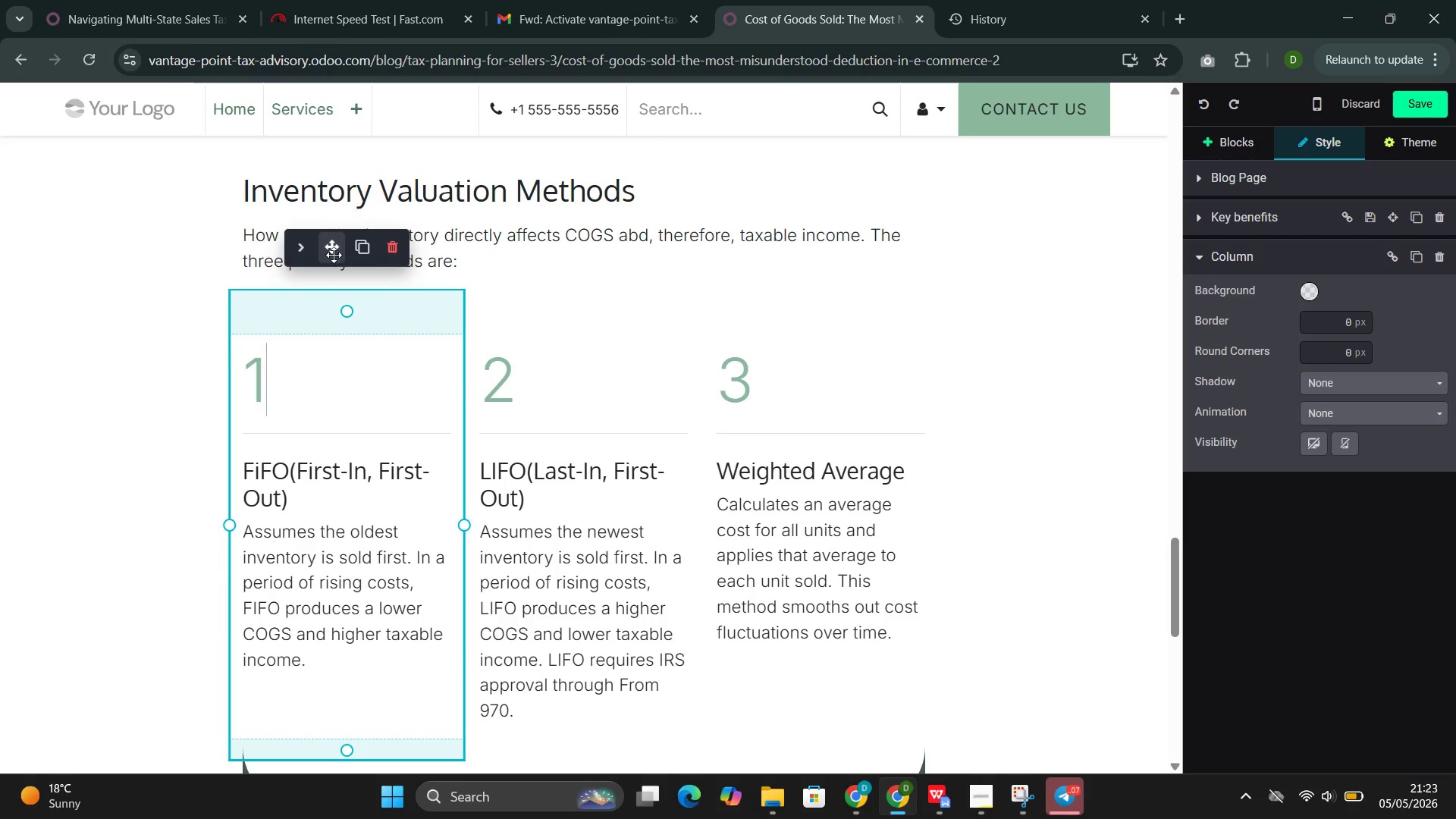 
left_click_drag(start_coordinate=[333, 250], to_coordinate=[337, 376])
 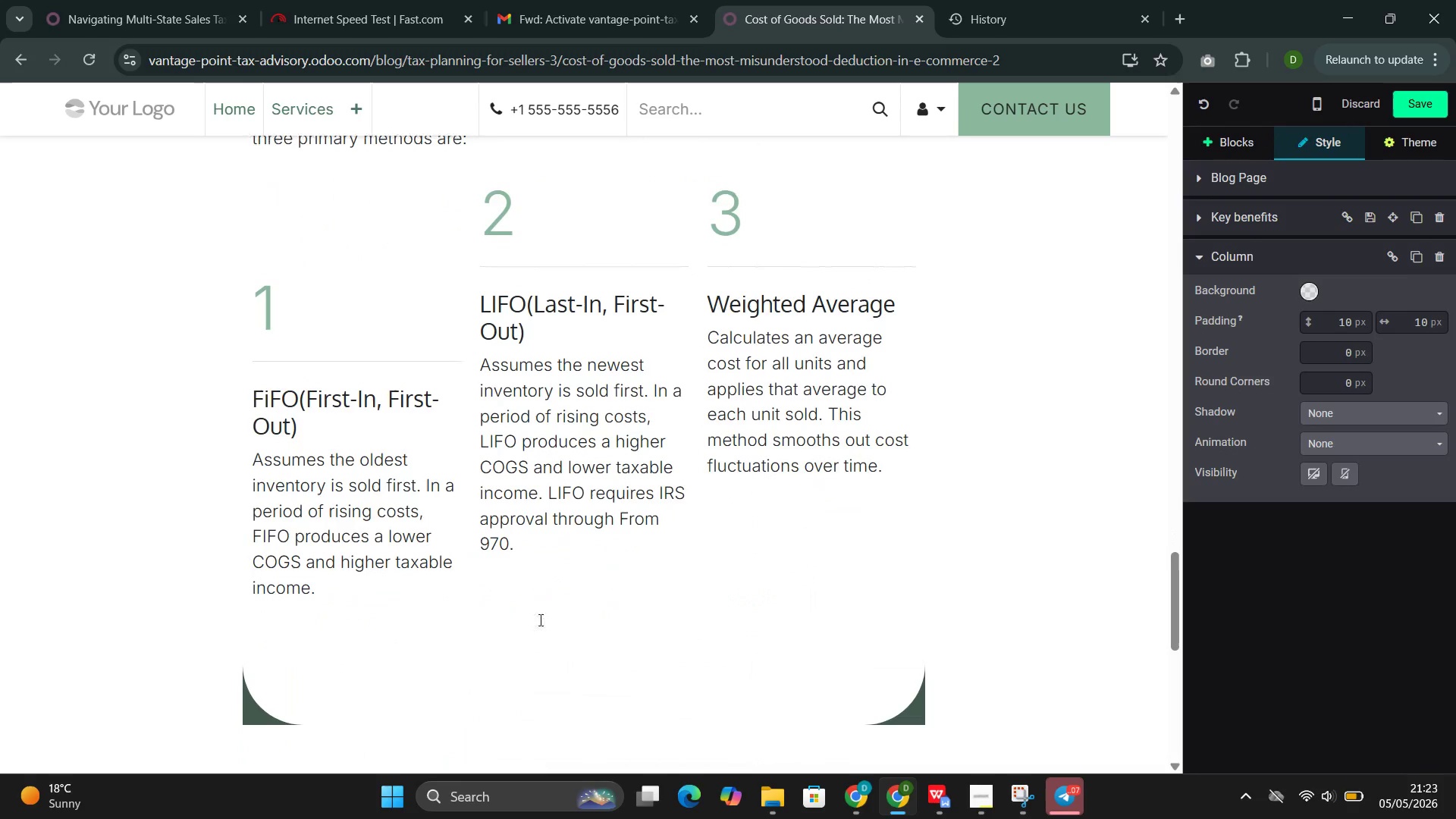 
left_click([518, 639])
 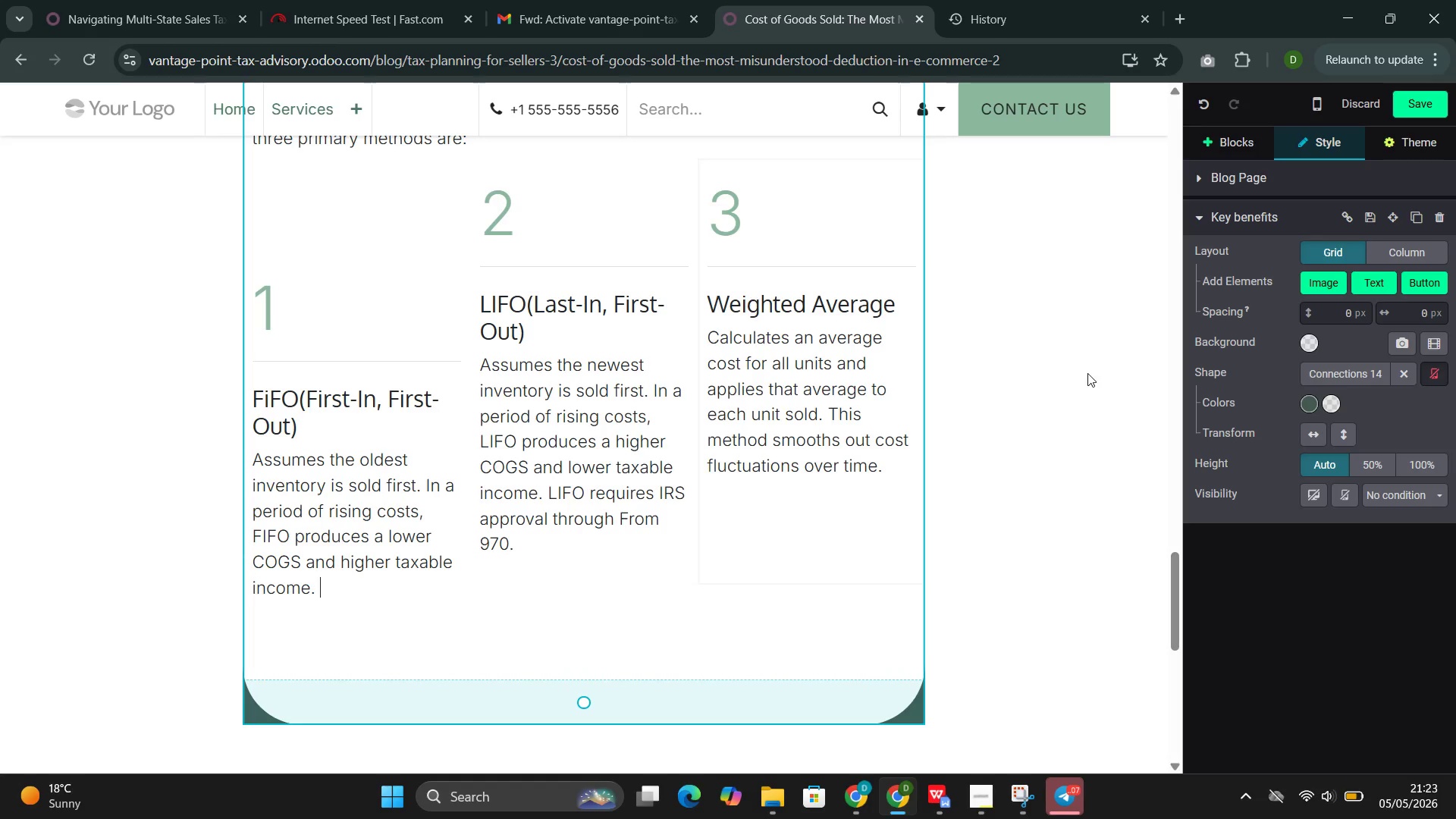 
left_click([1217, 148])
 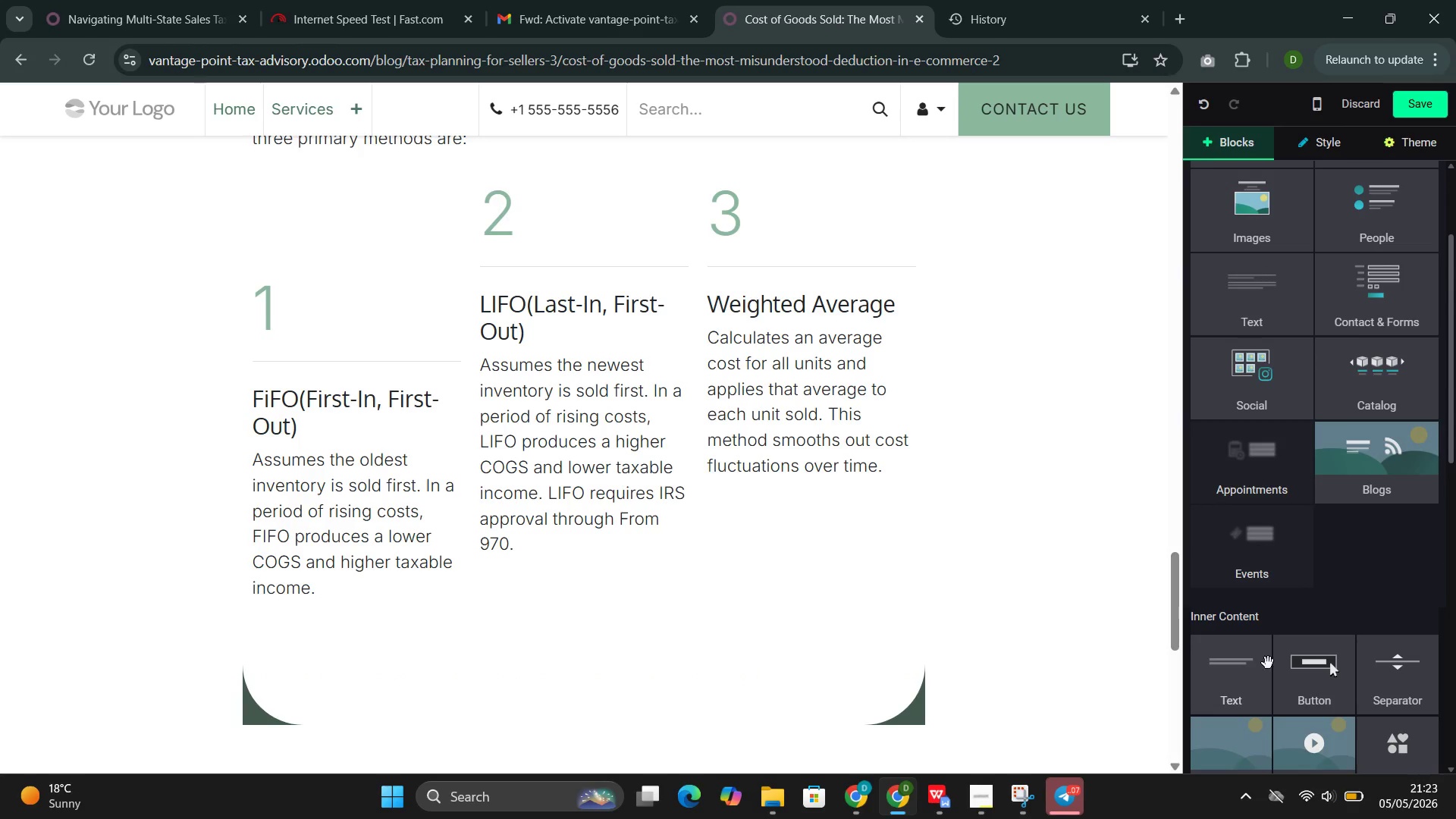 
left_click([1229, 682])
 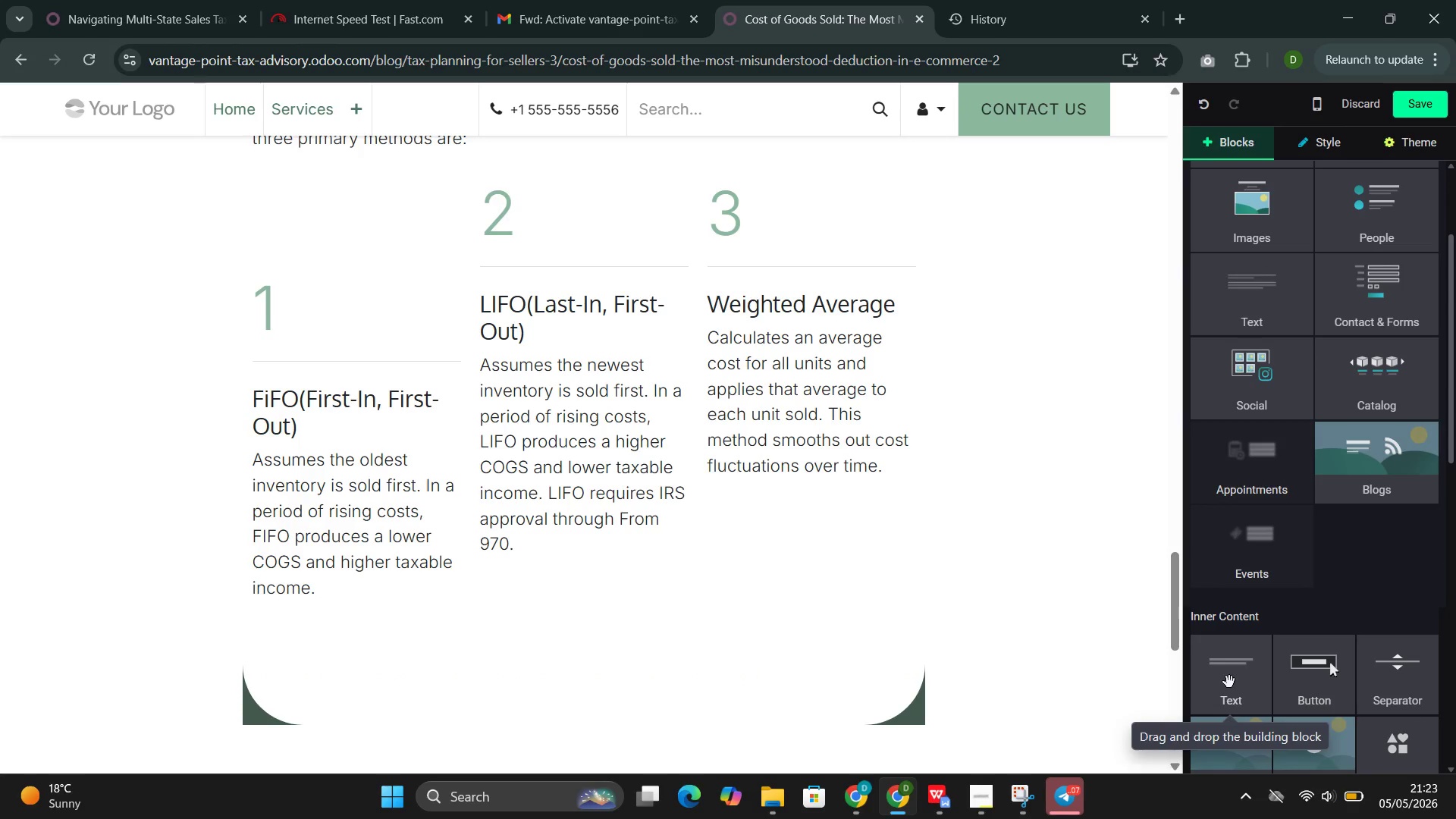 
left_click_drag(start_coordinate=[1229, 682], to_coordinate=[366, 655])
 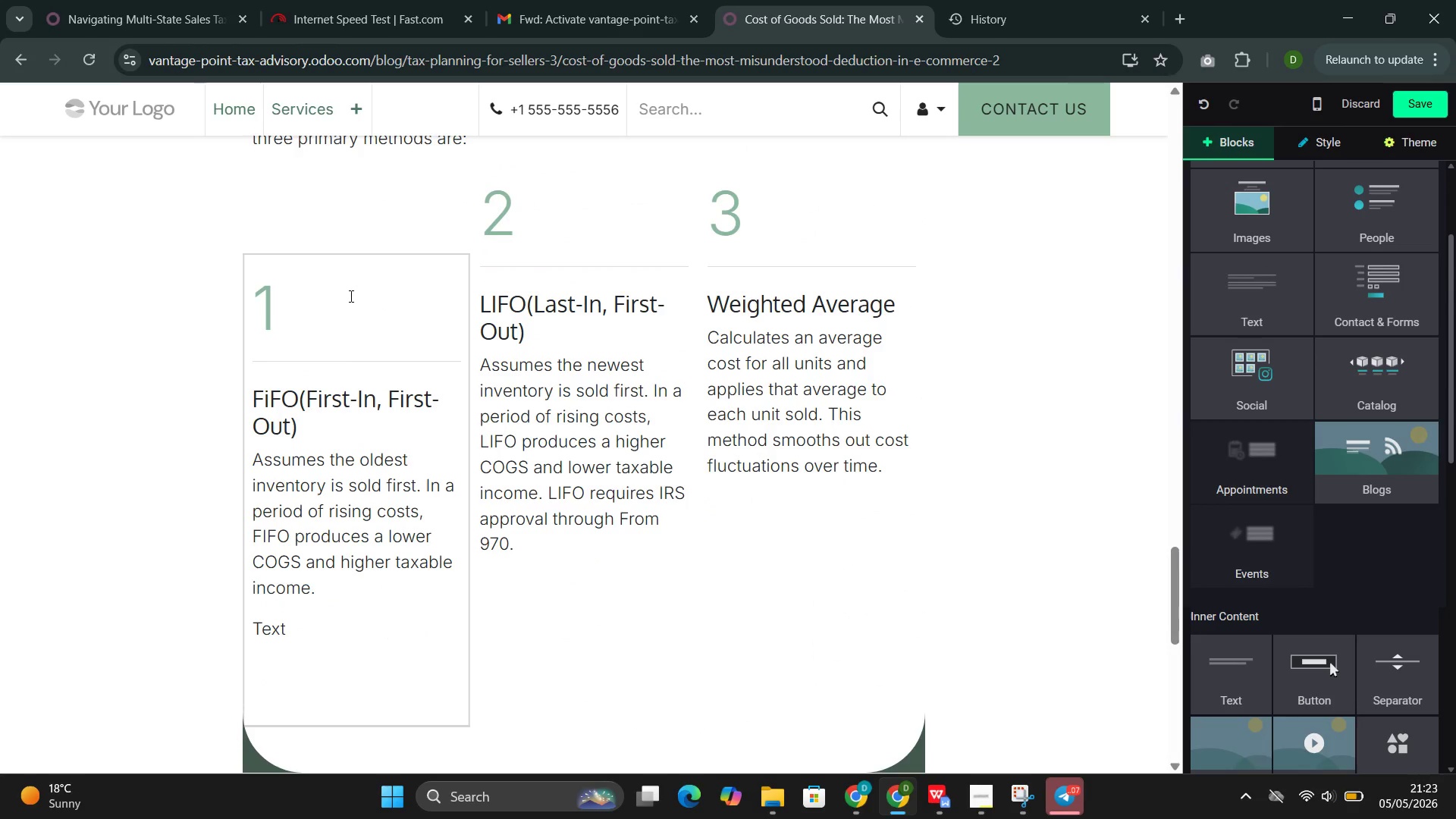 
left_click([350, 297])
 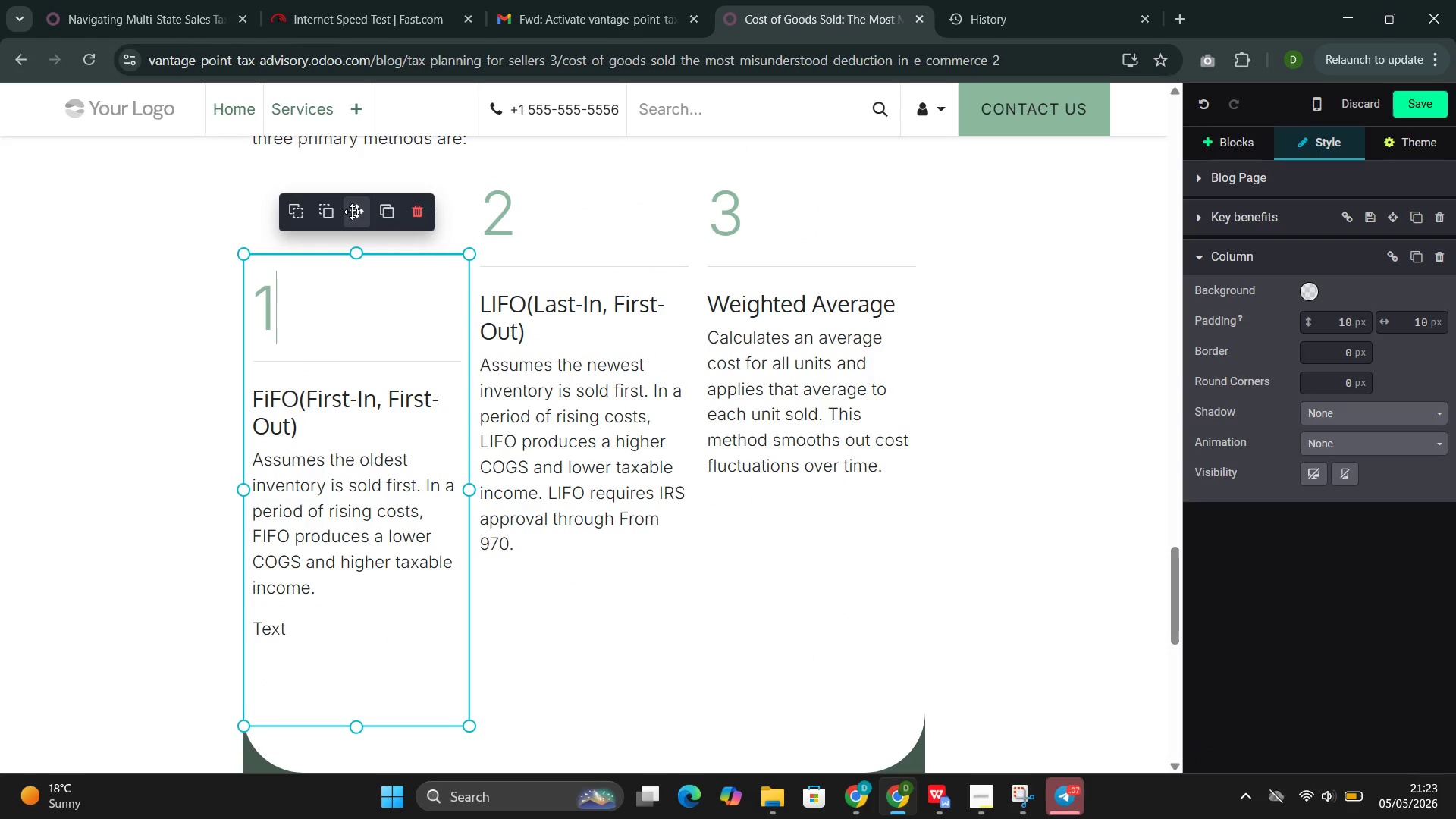 
left_click_drag(start_coordinate=[353, 212], to_coordinate=[356, 170])
 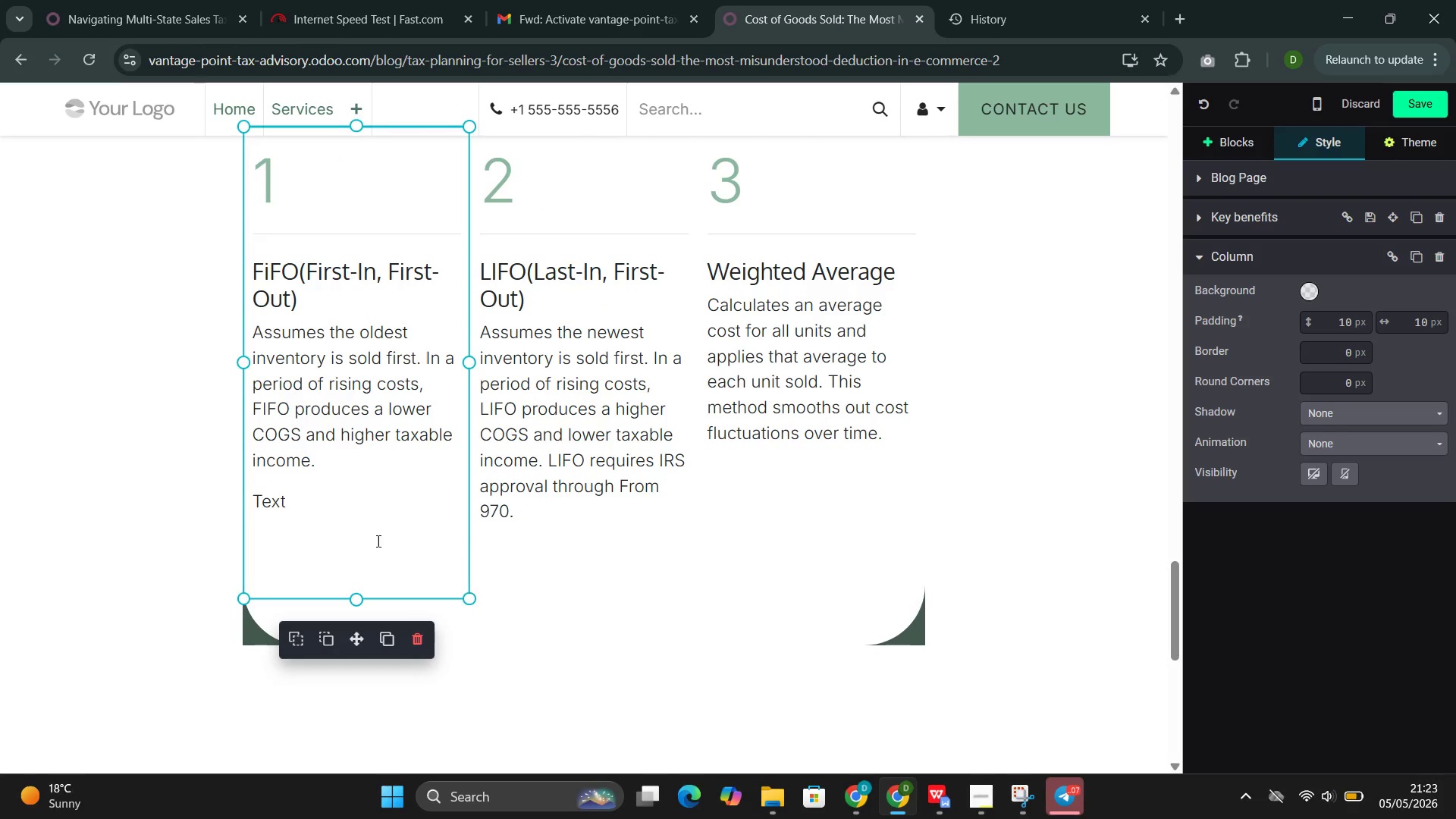 
key(Control+Z)
 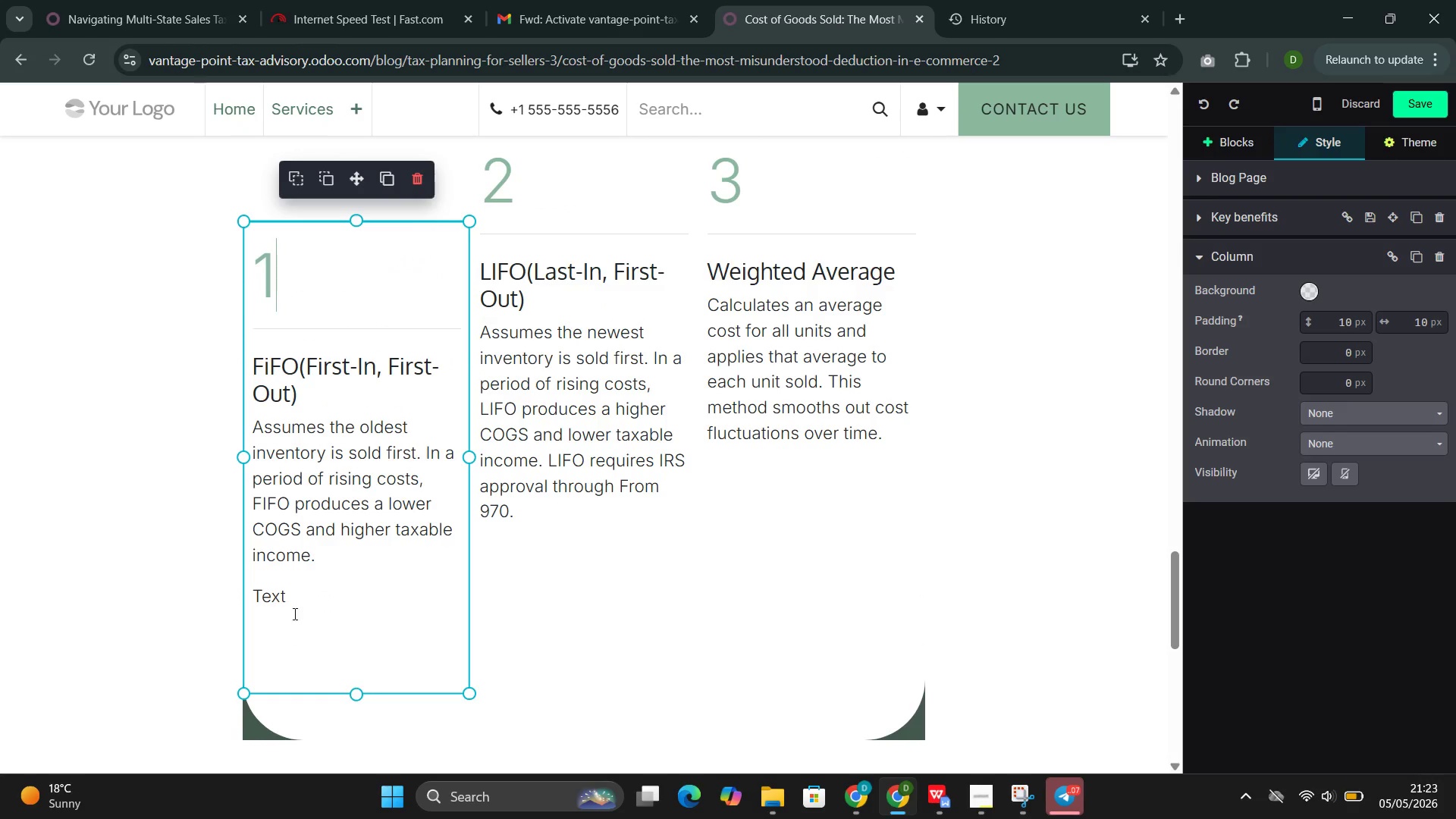 
left_click([303, 606])
 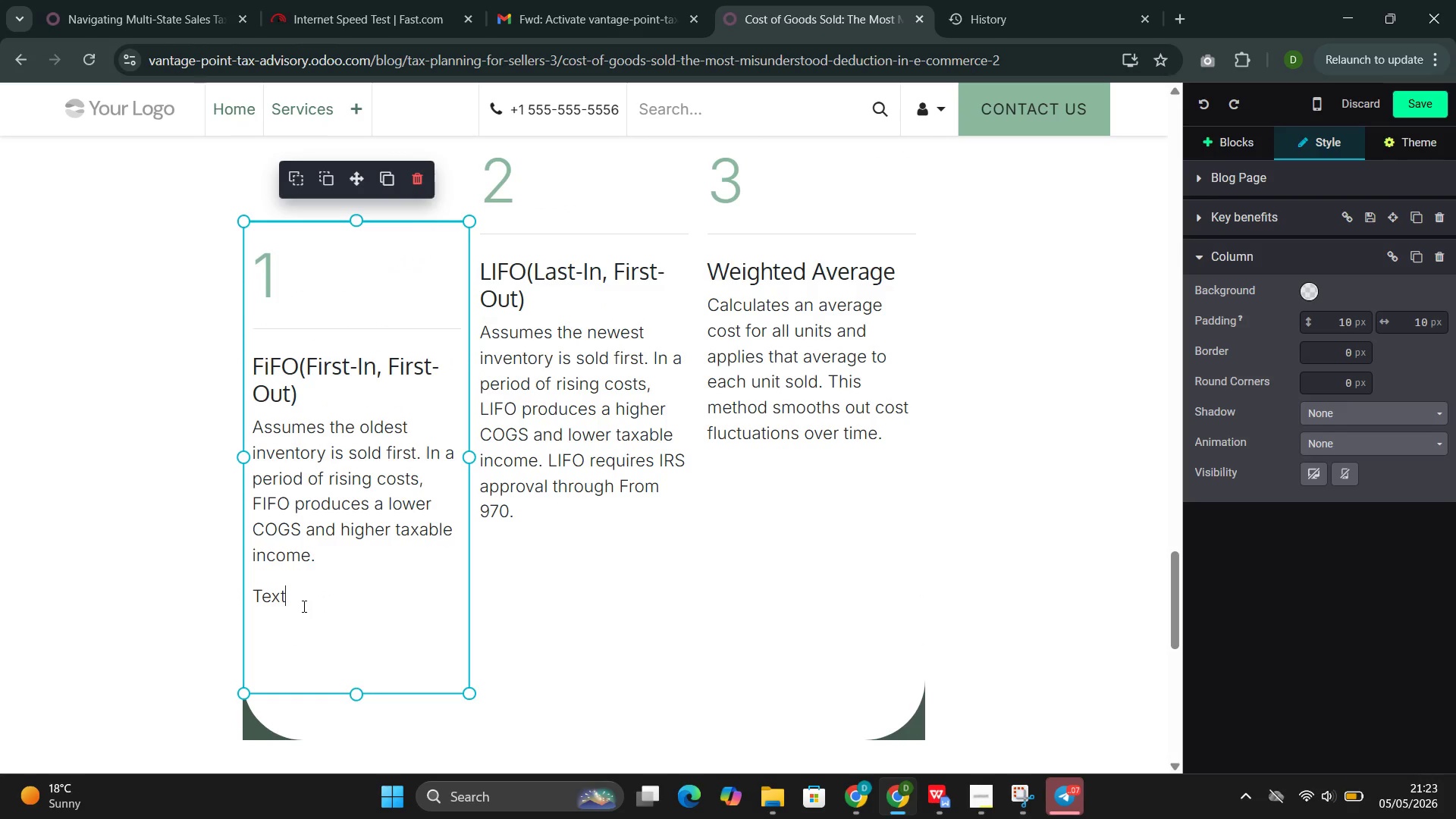 
left_click_drag(start_coordinate=[303, 606], to_coordinate=[249, 593])
 